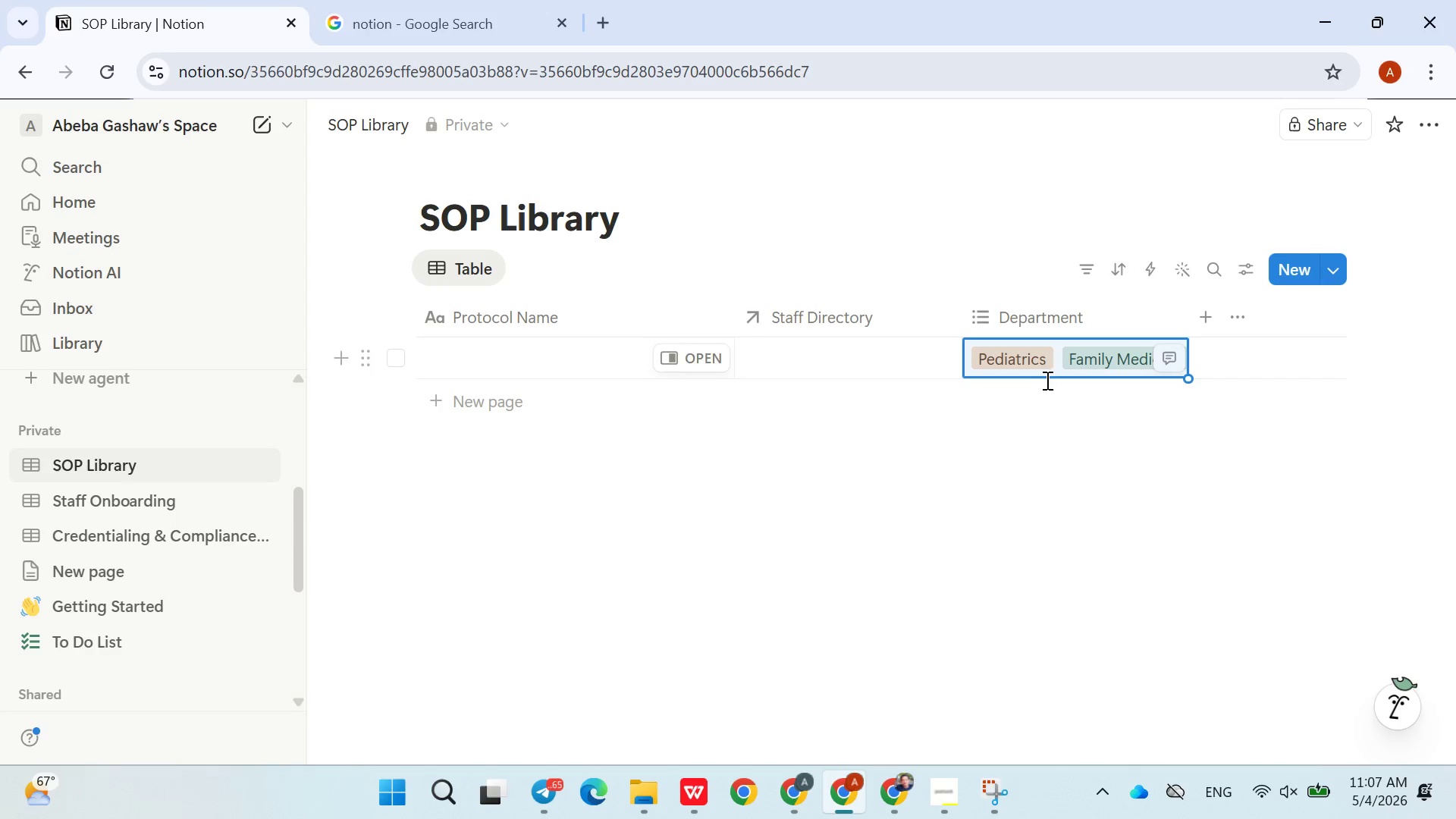 
left_click([1041, 401])
 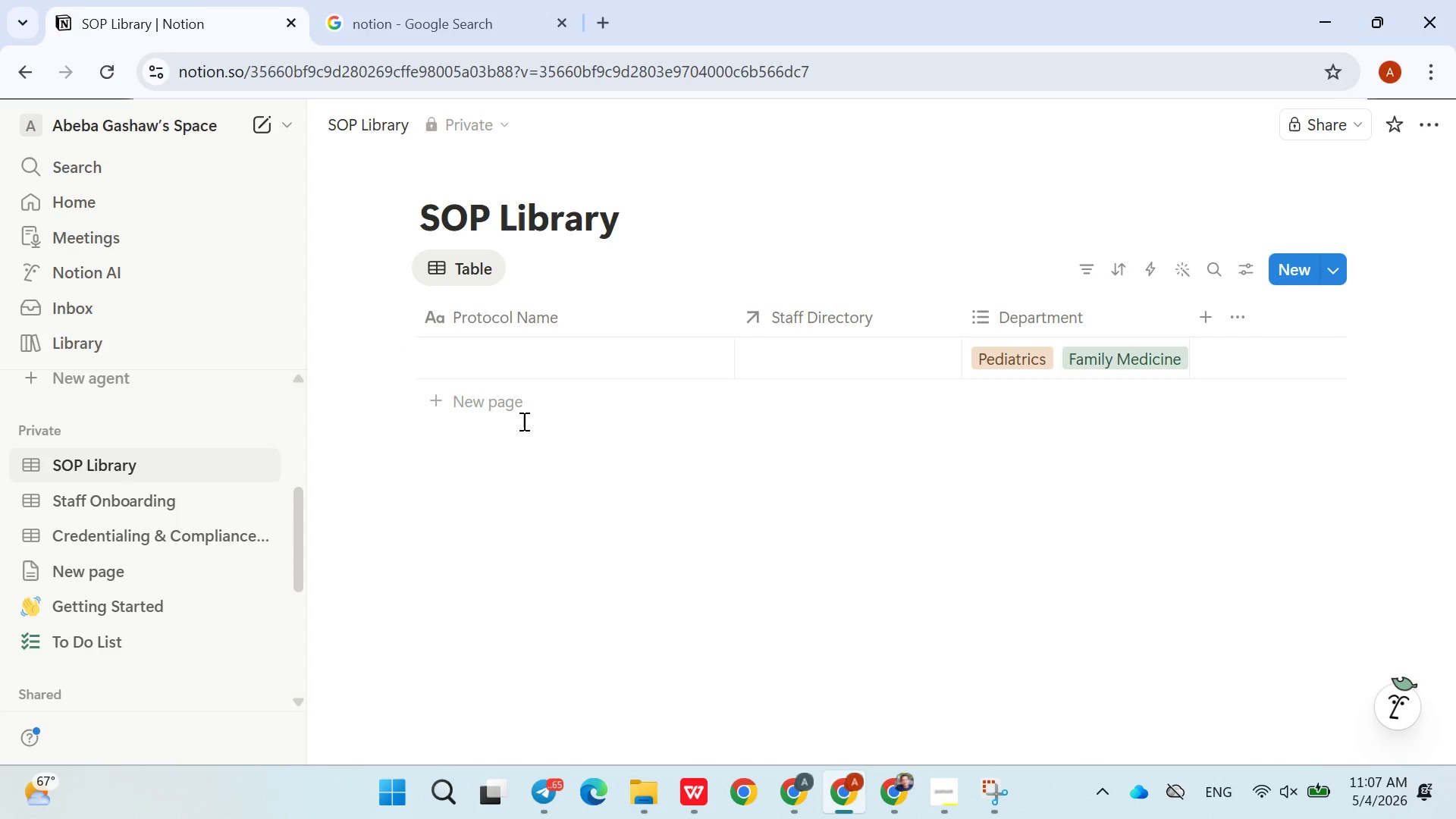 
left_click([482, 399])
 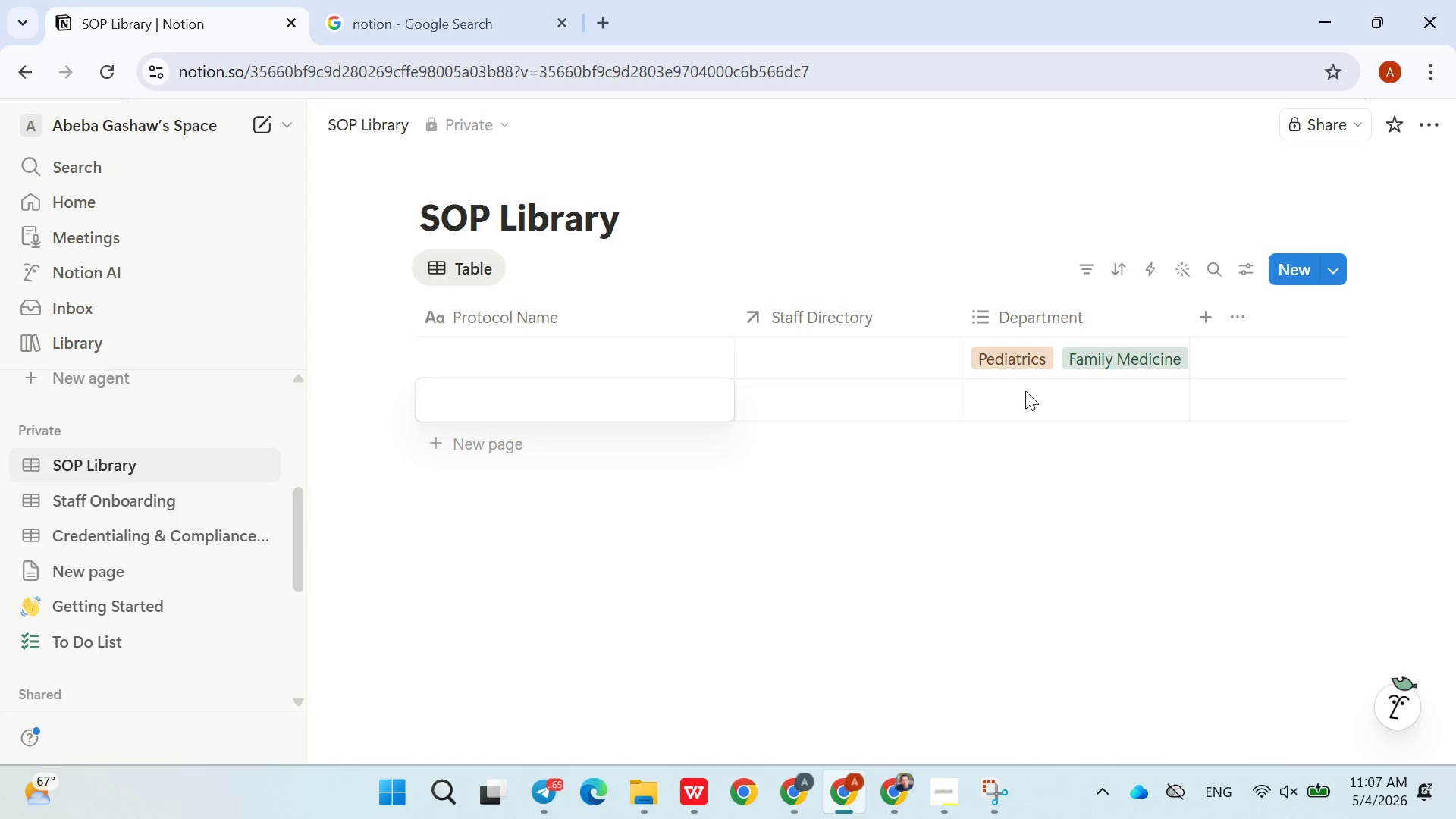 
left_click([1026, 386])
 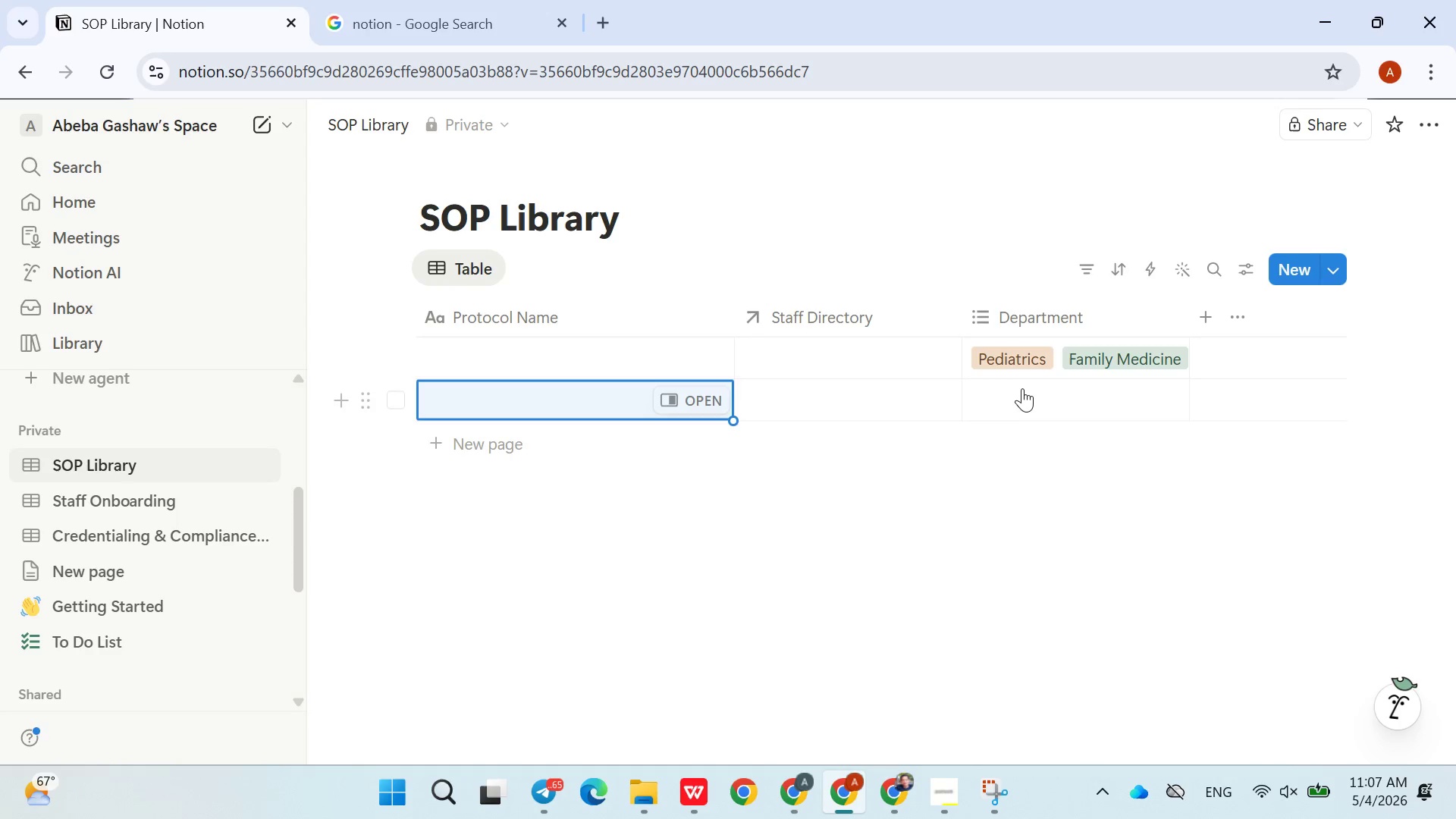 
left_click([1022, 389])
 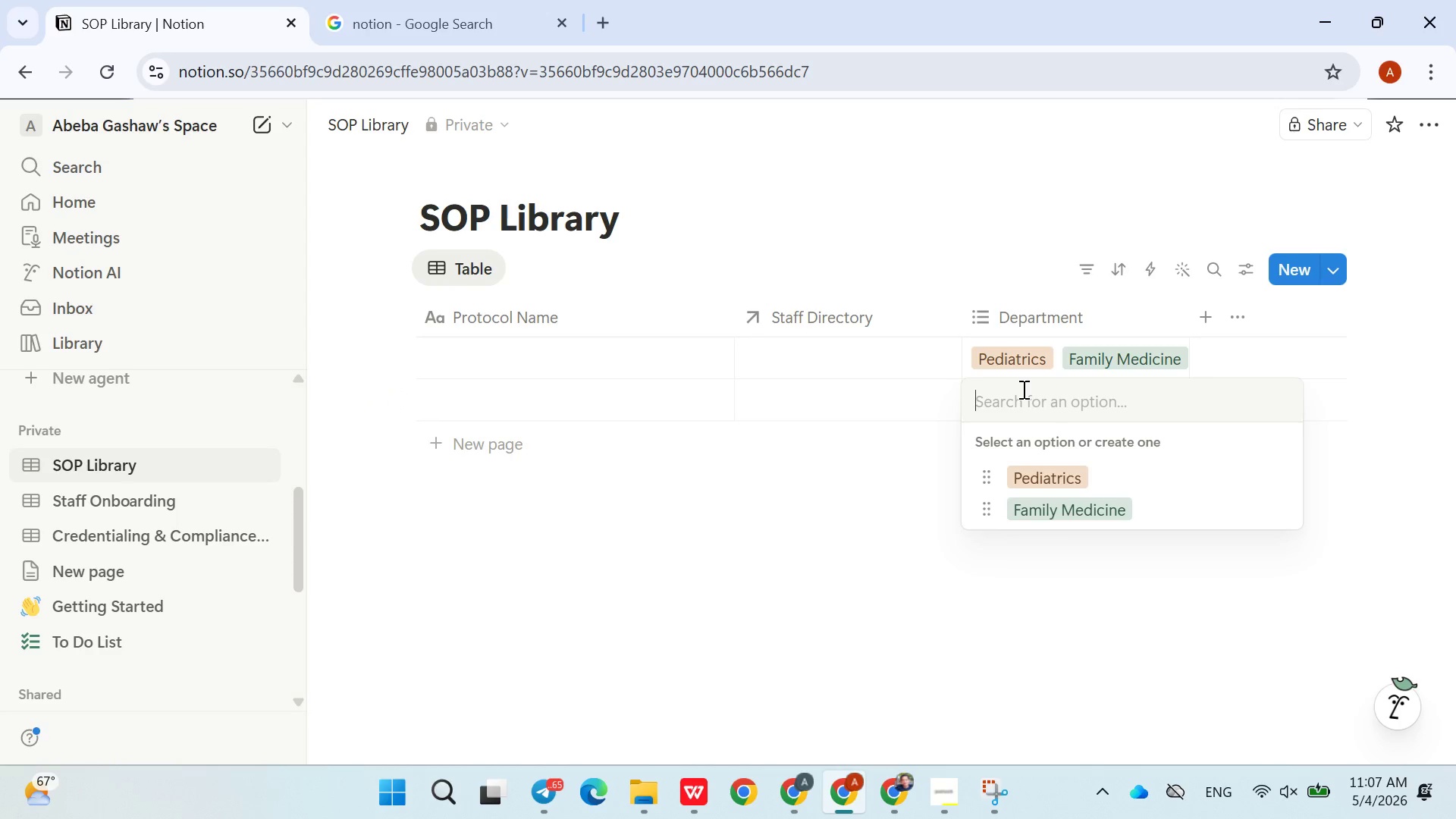 
type(Urgent)
 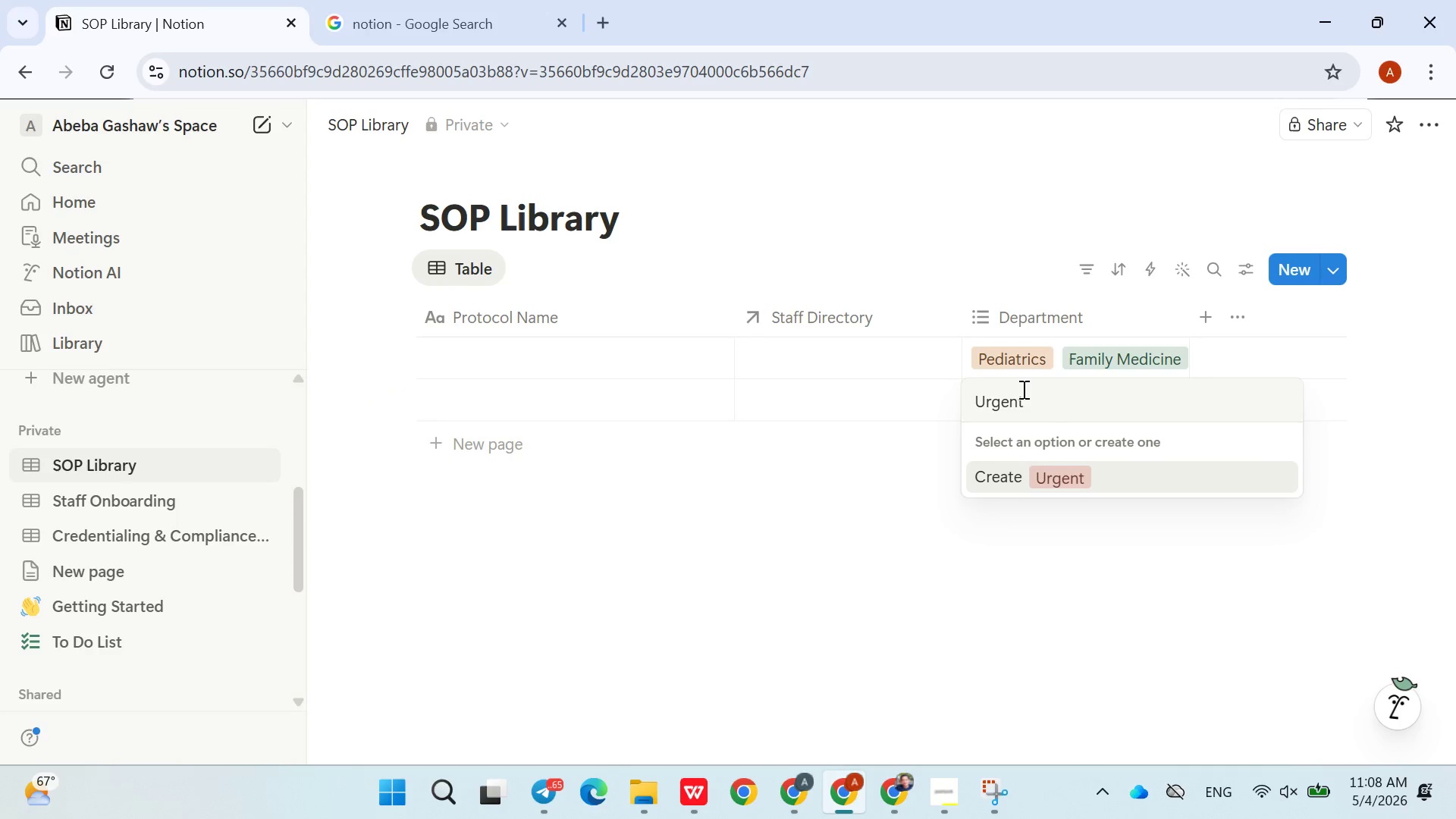 
type( Care)
 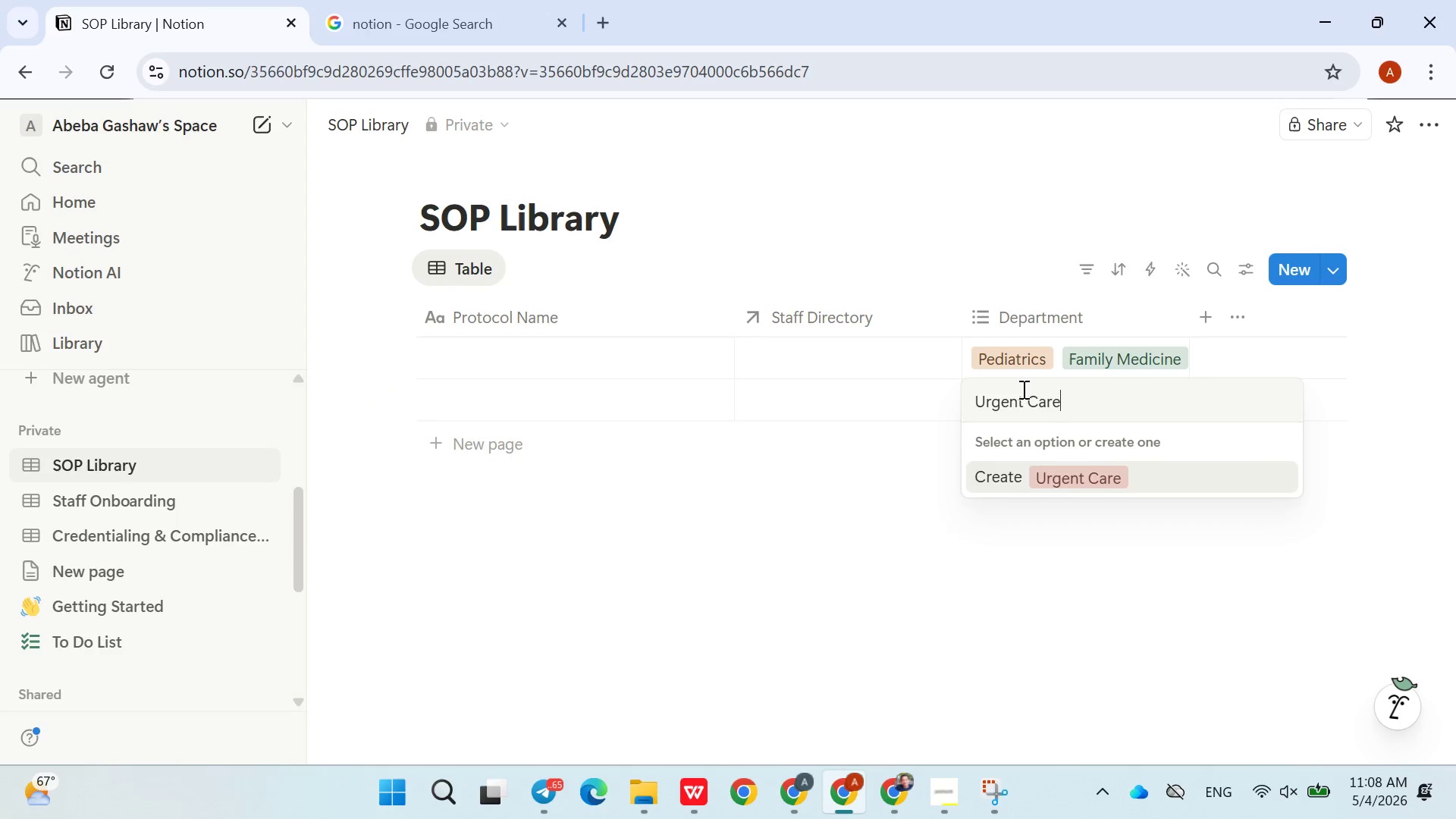 
key(Enter)
 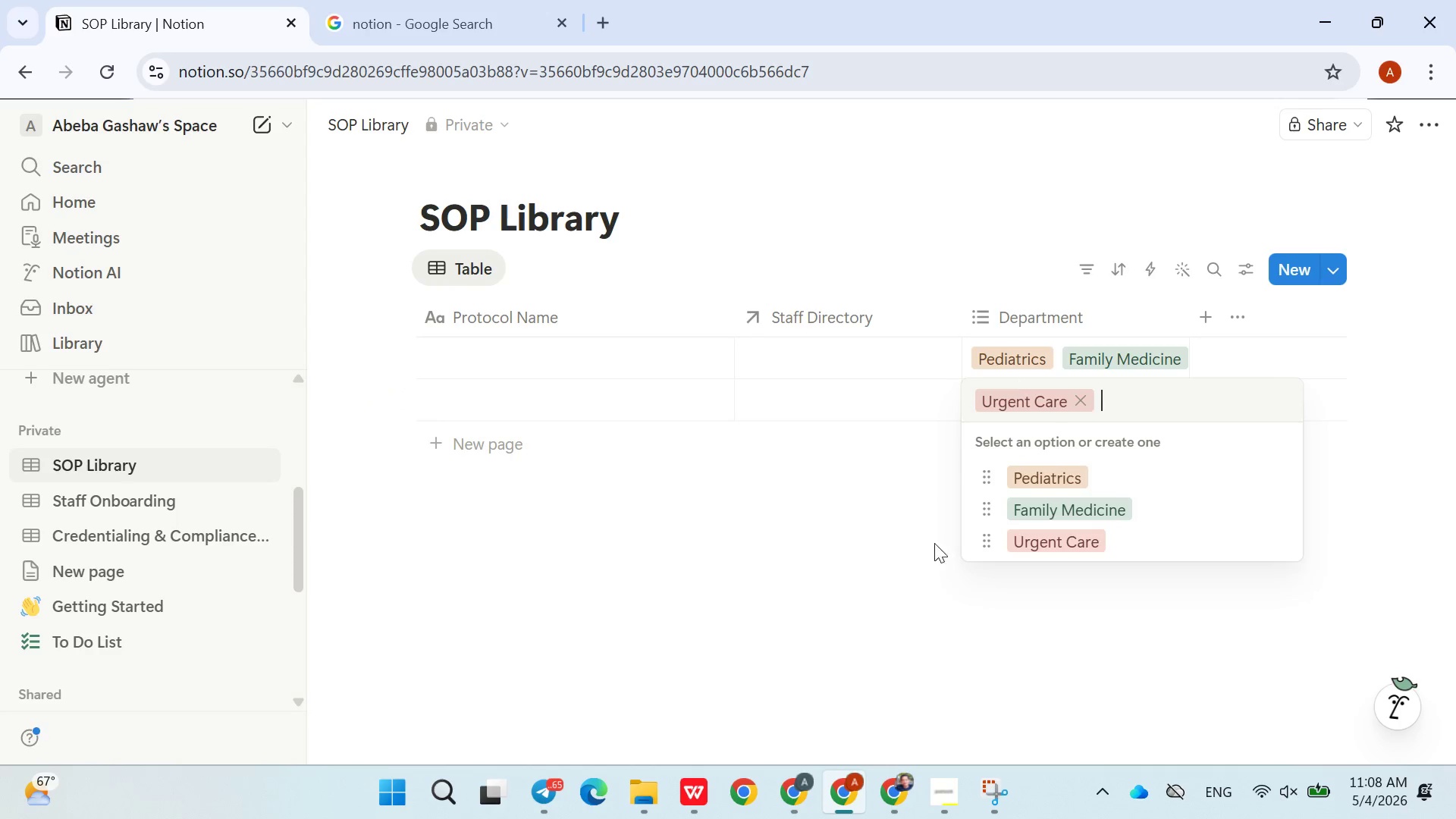 
left_click([860, 588])
 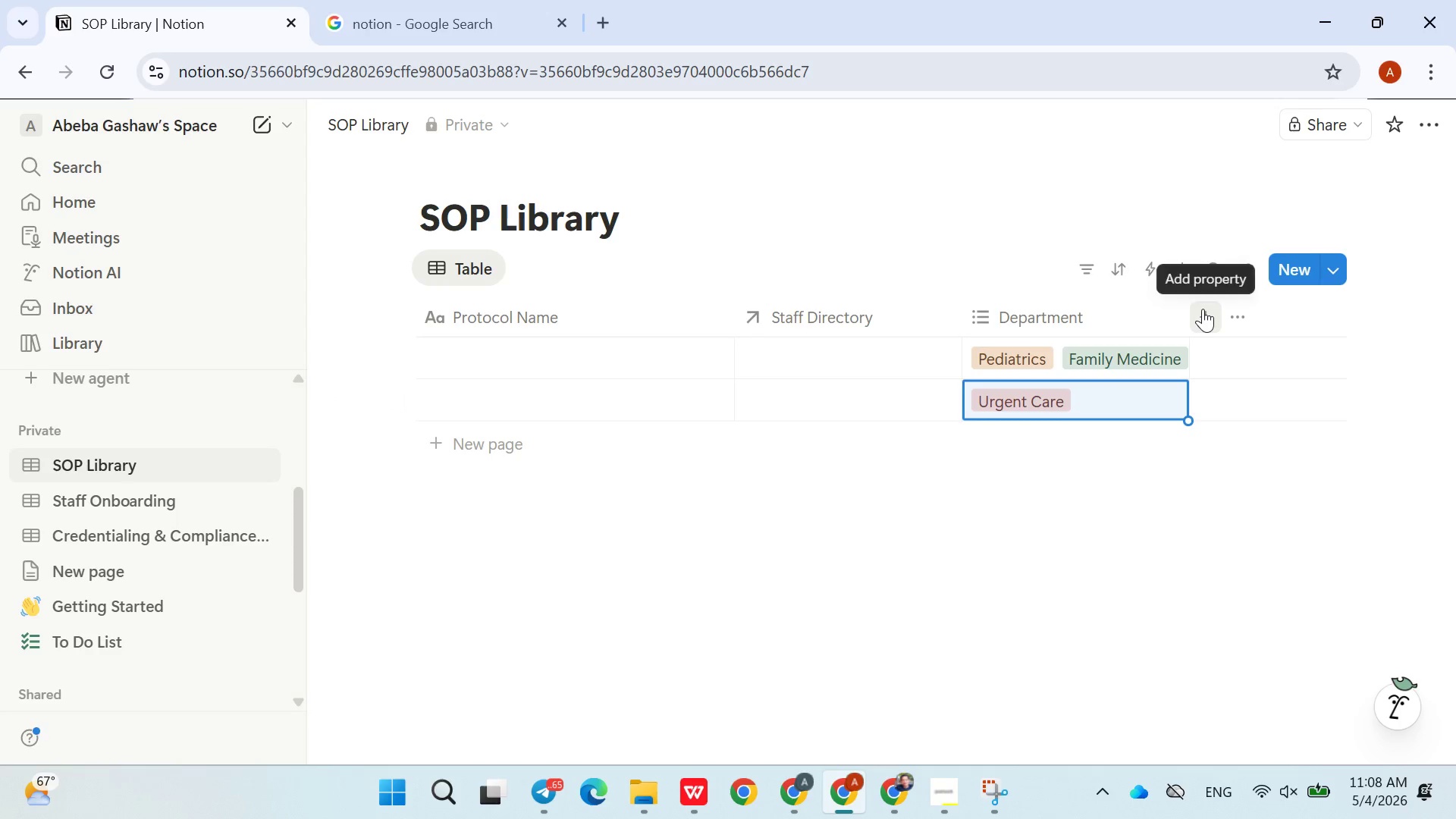 
left_click([1203, 309])
 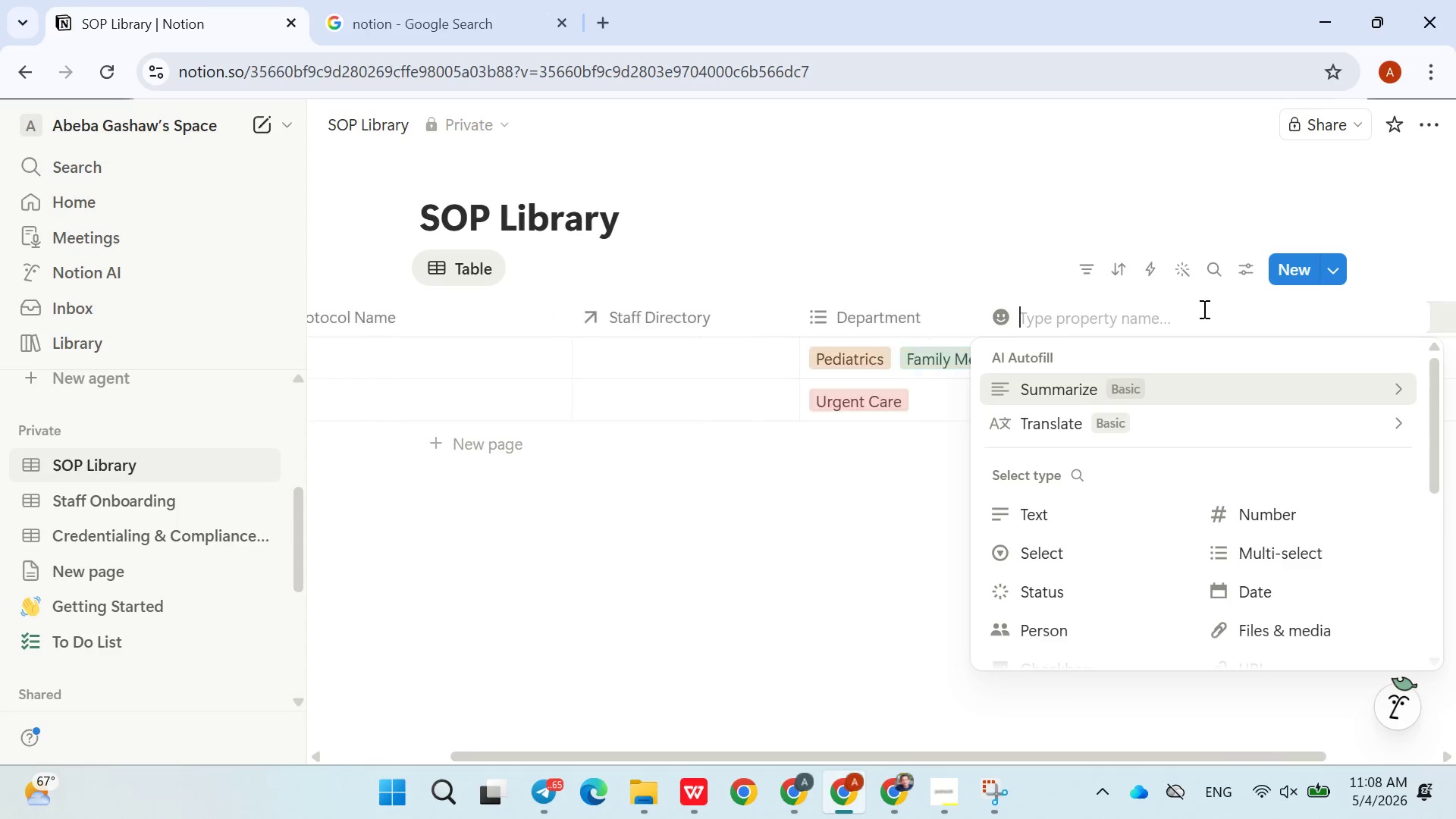 
type(Types)
 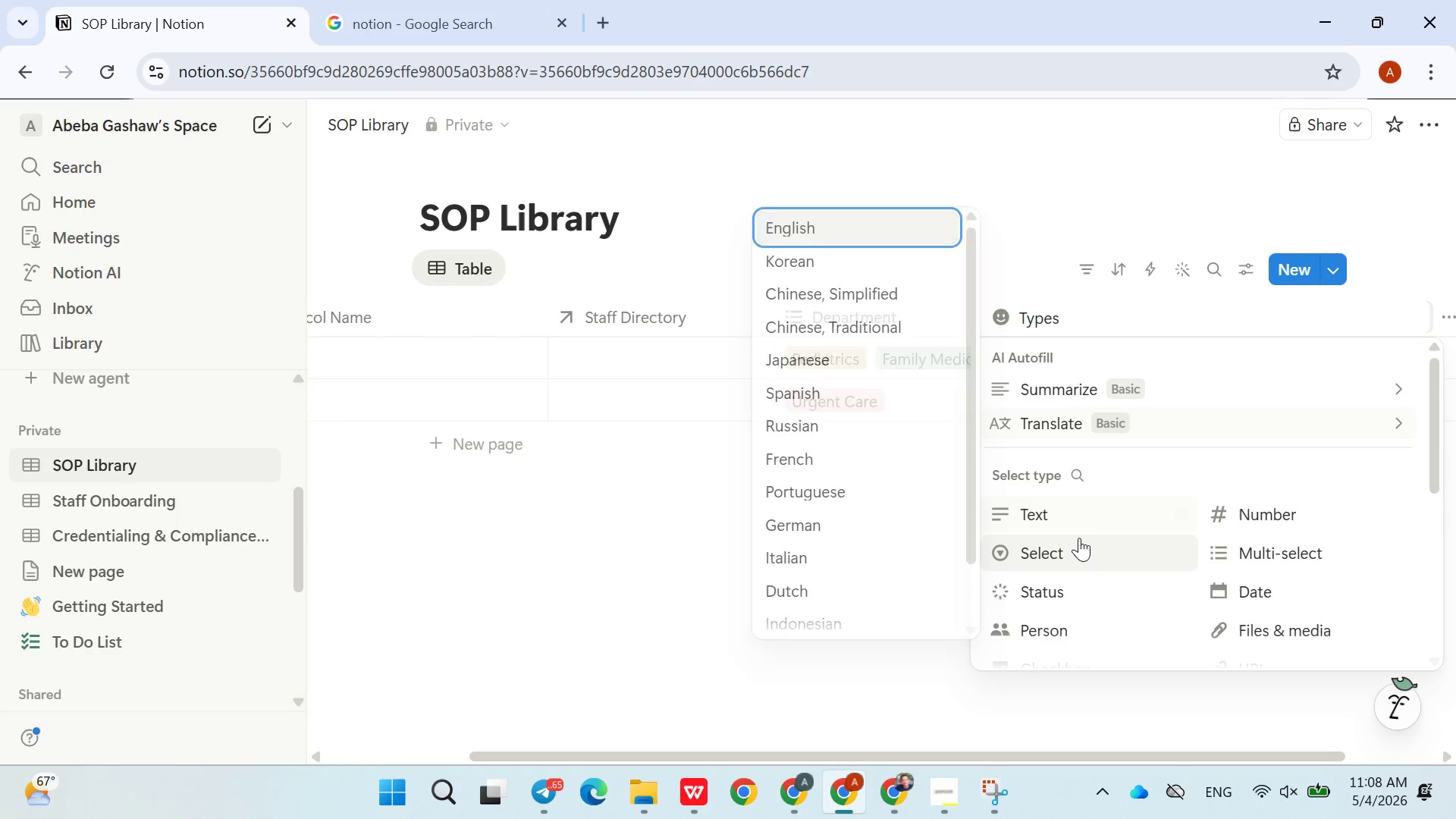 
left_click([1078, 538])
 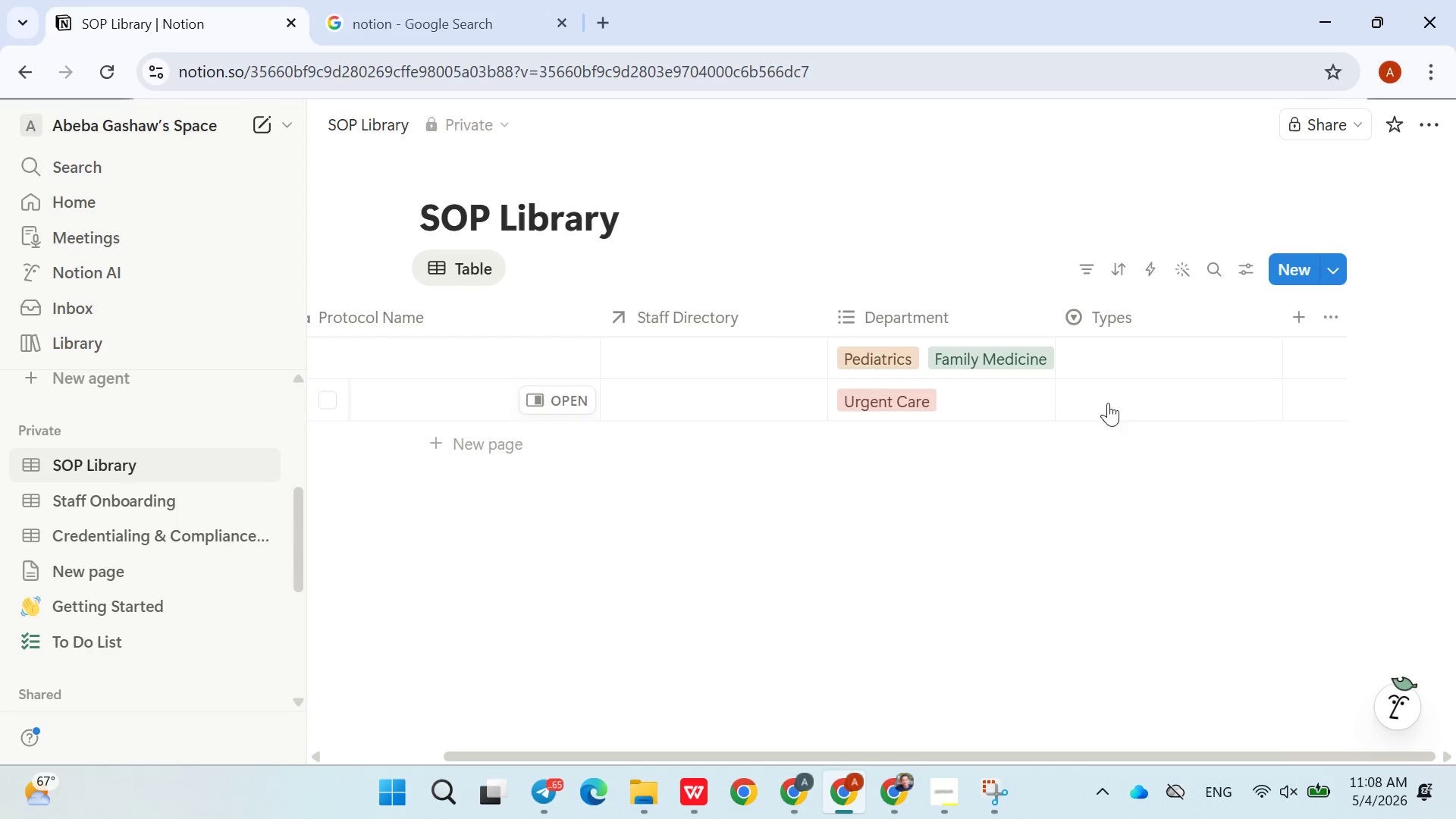 
left_click([1114, 355])
 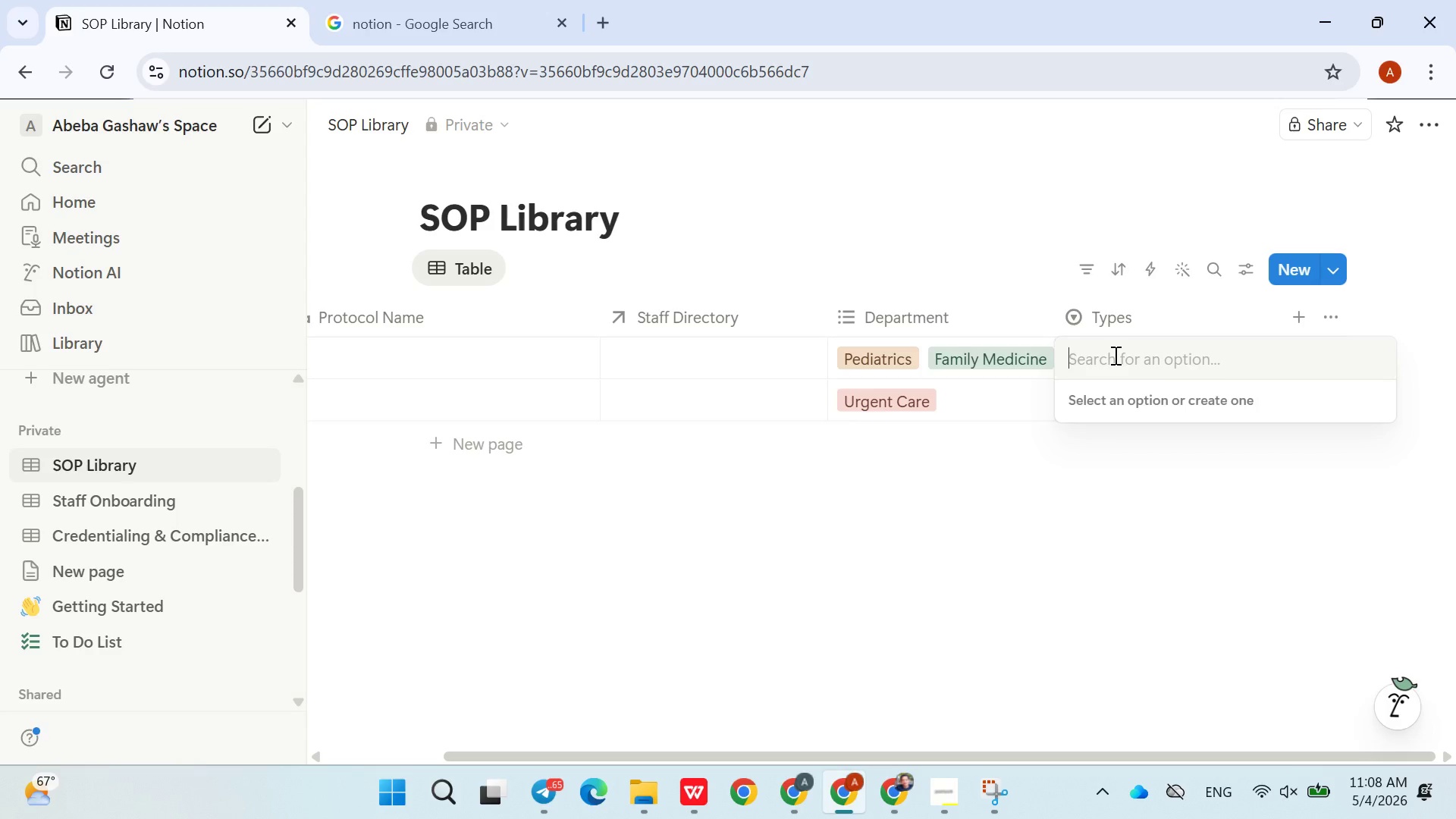 
type(Clic)
key(Backspace)
type(nical)
 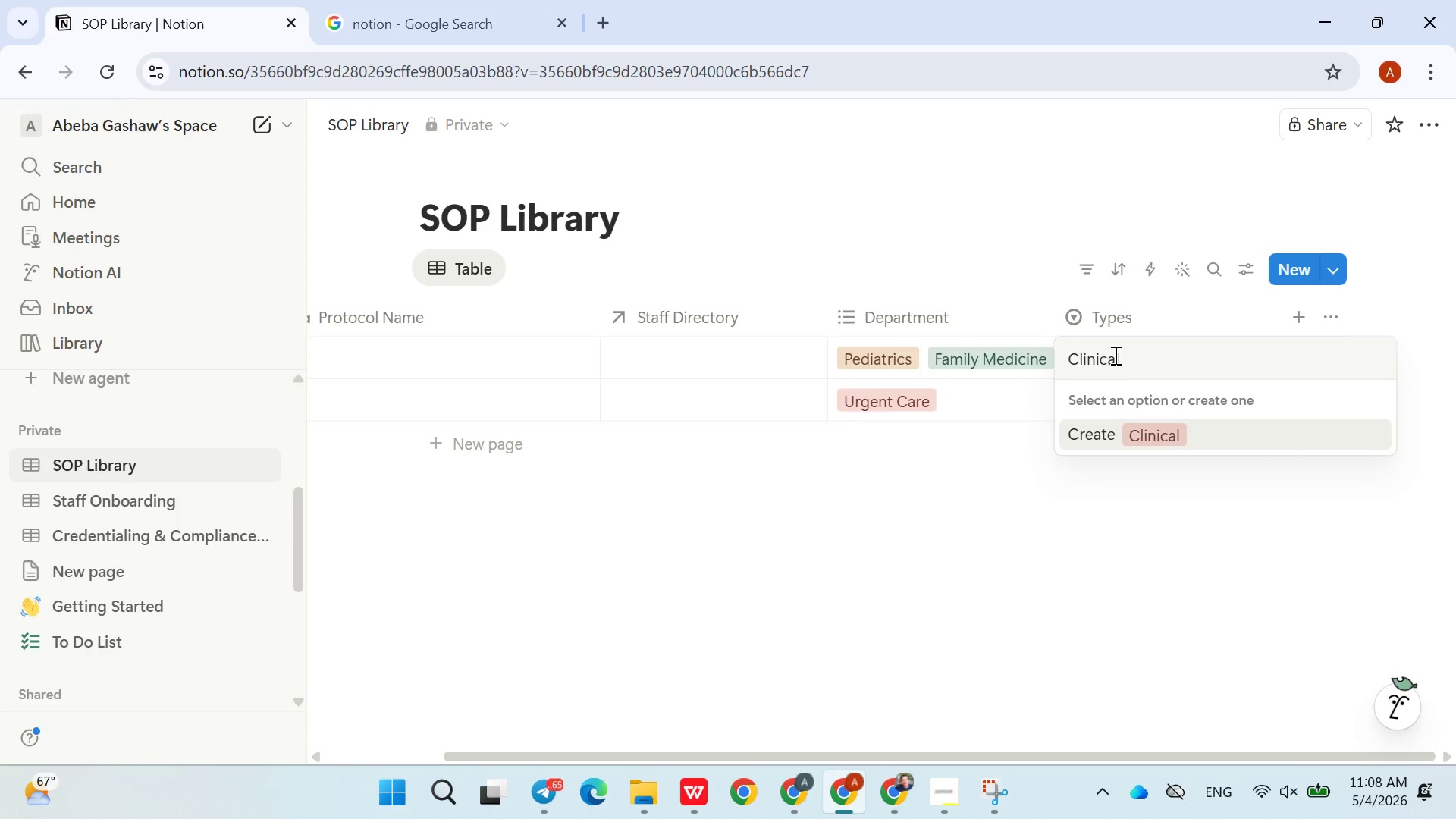 
key(Enter)
 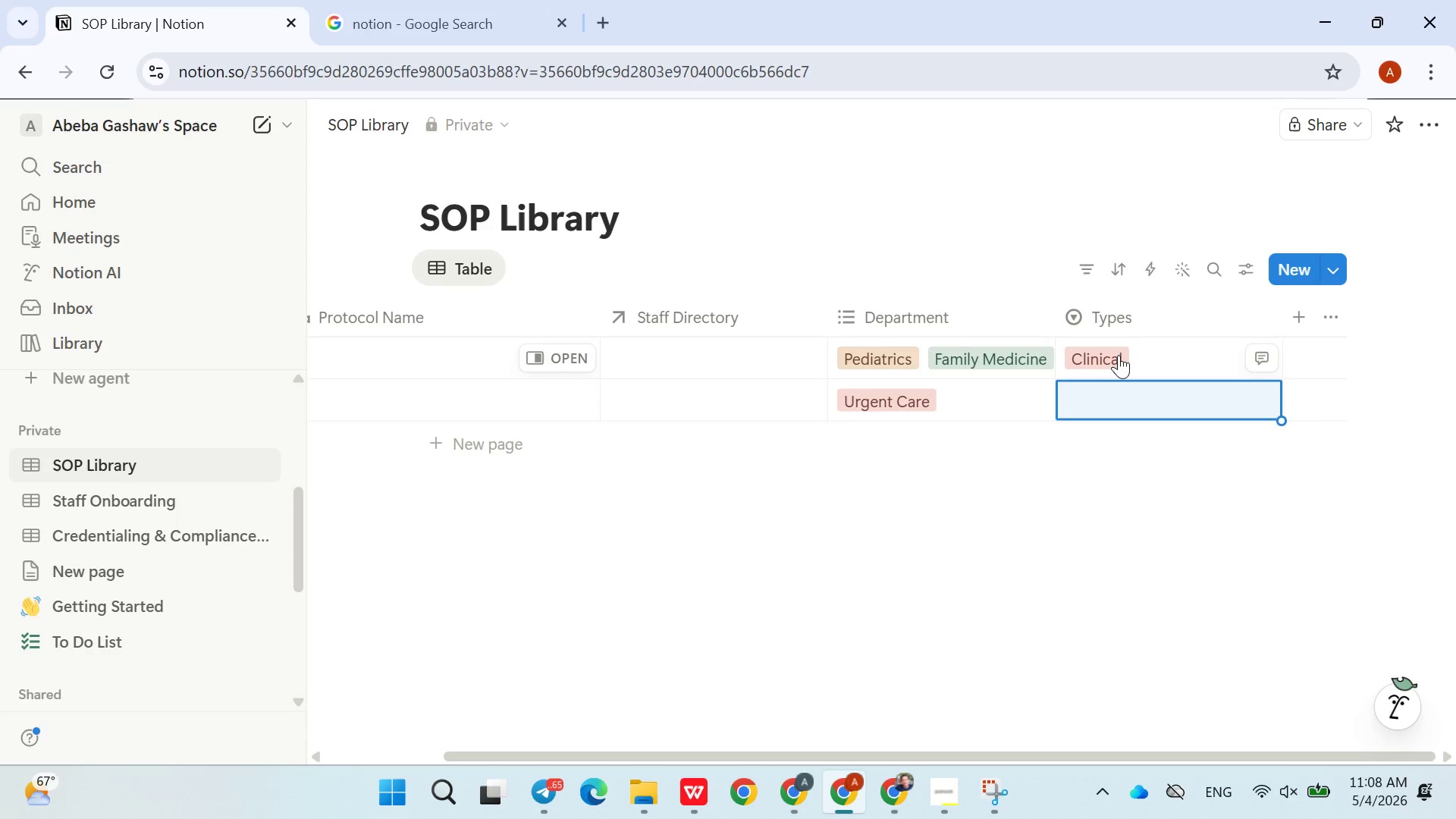 
left_click([1119, 355])
 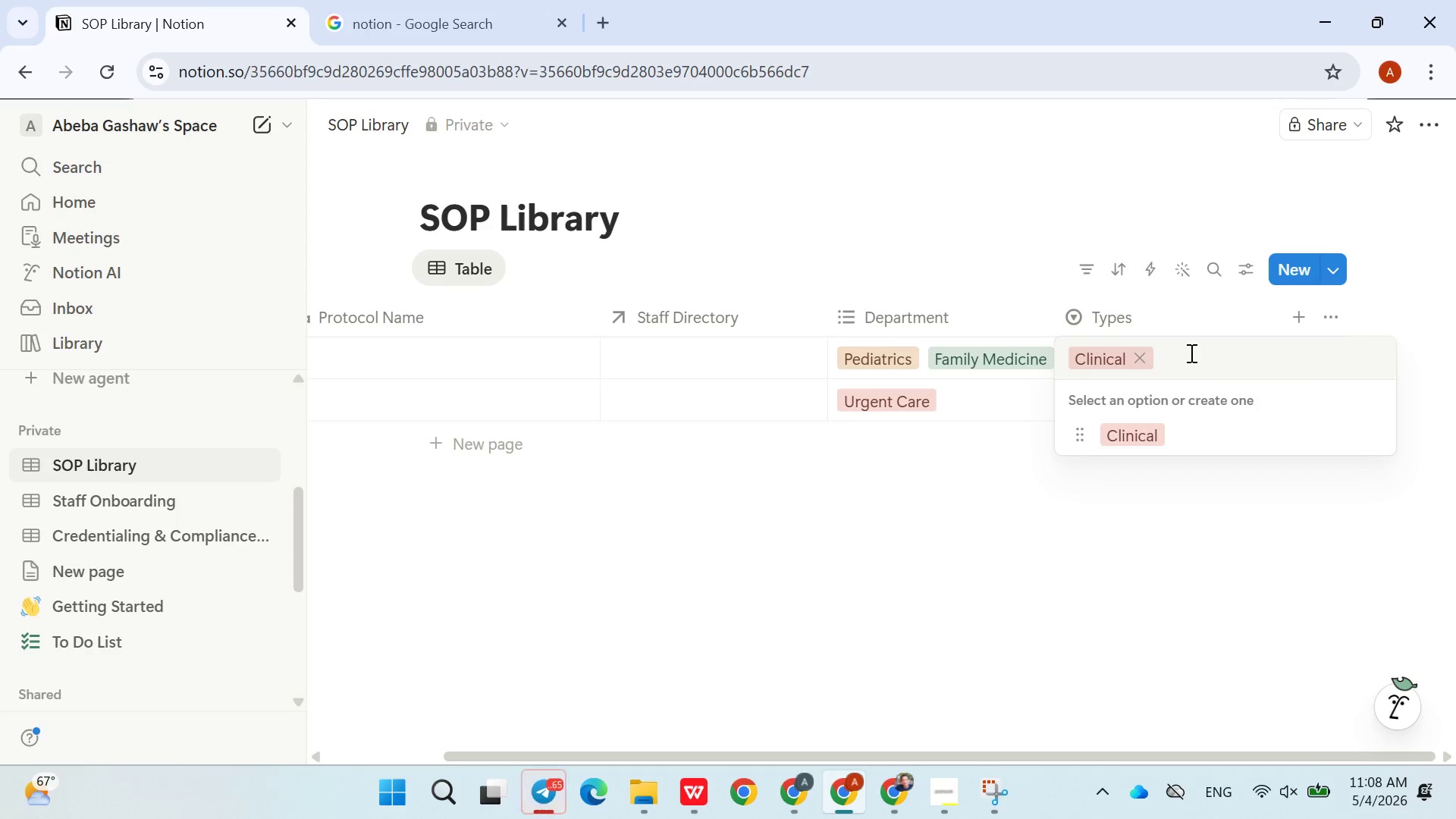 
type(Adminstrative)
 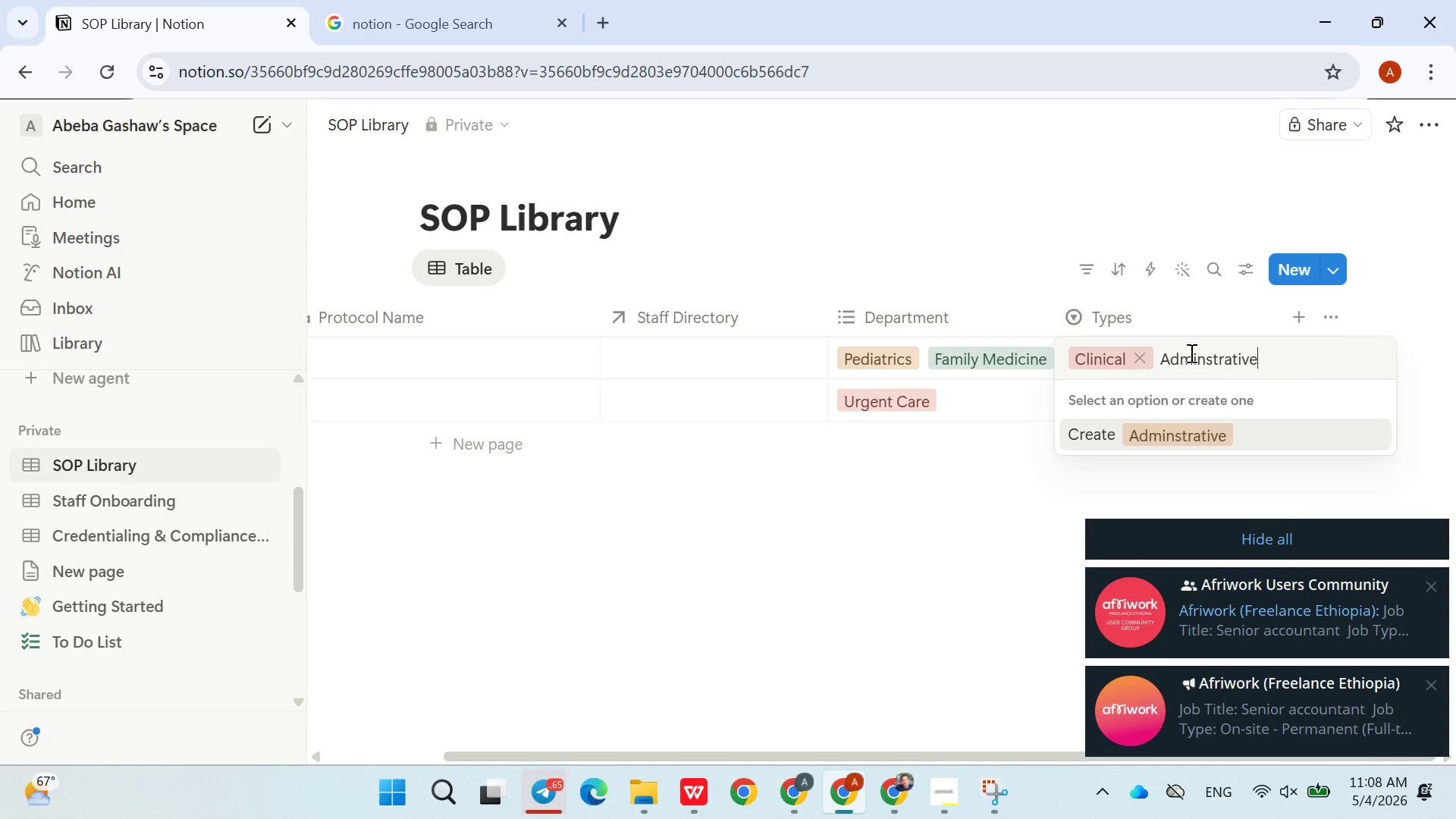 
key(Enter)
 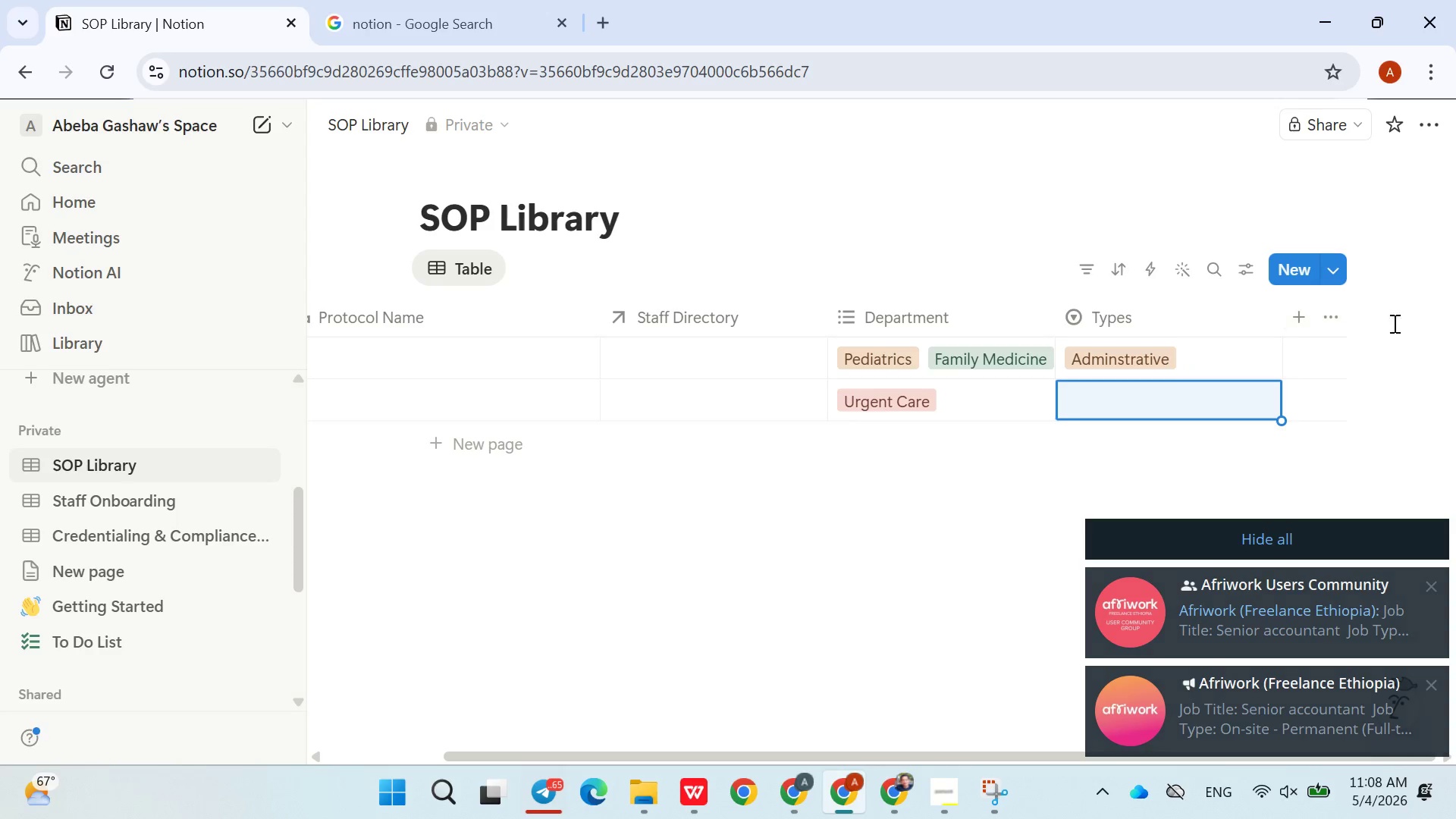 
left_click([1245, 541])
 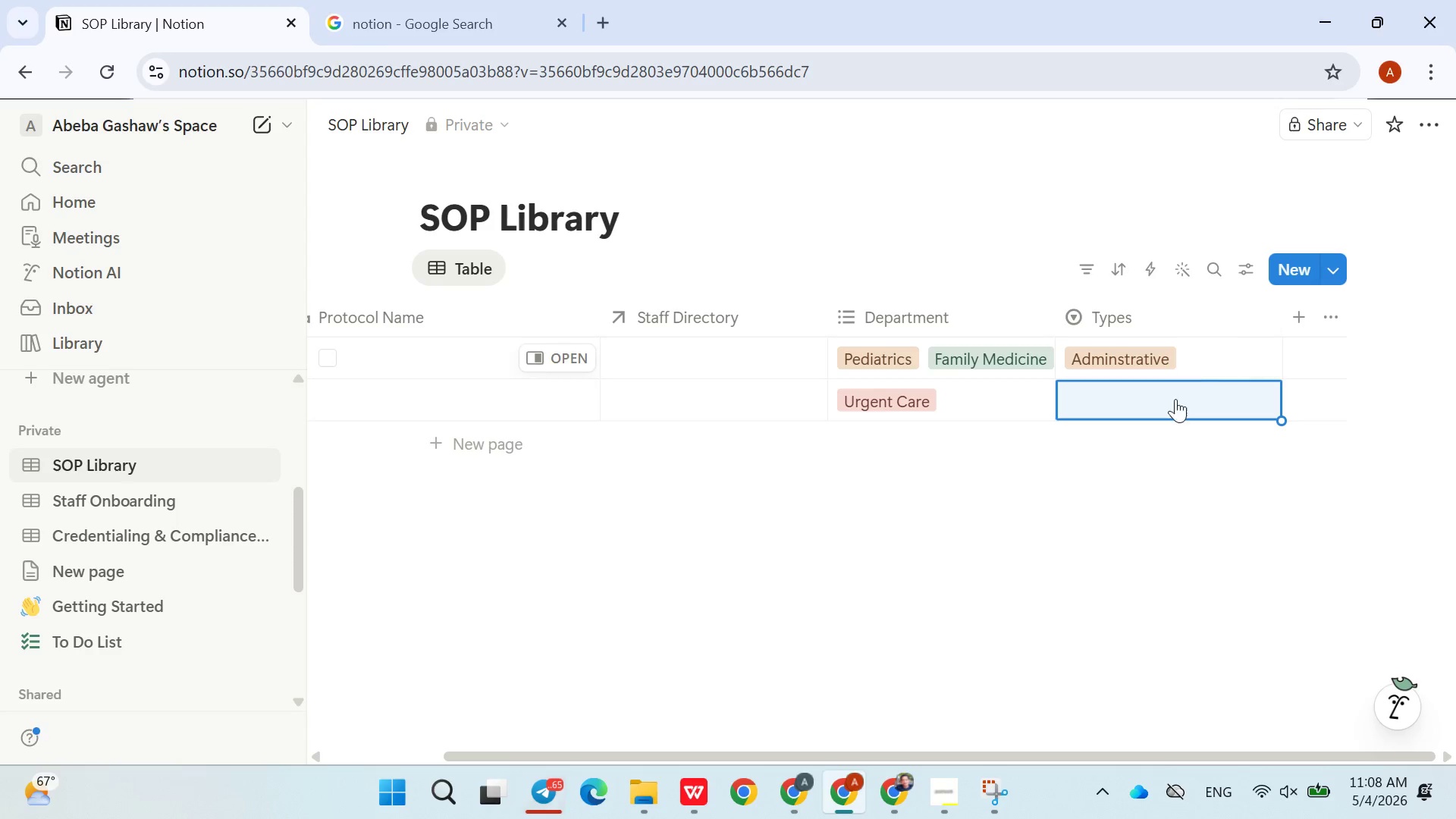 
left_click([1169, 407])
 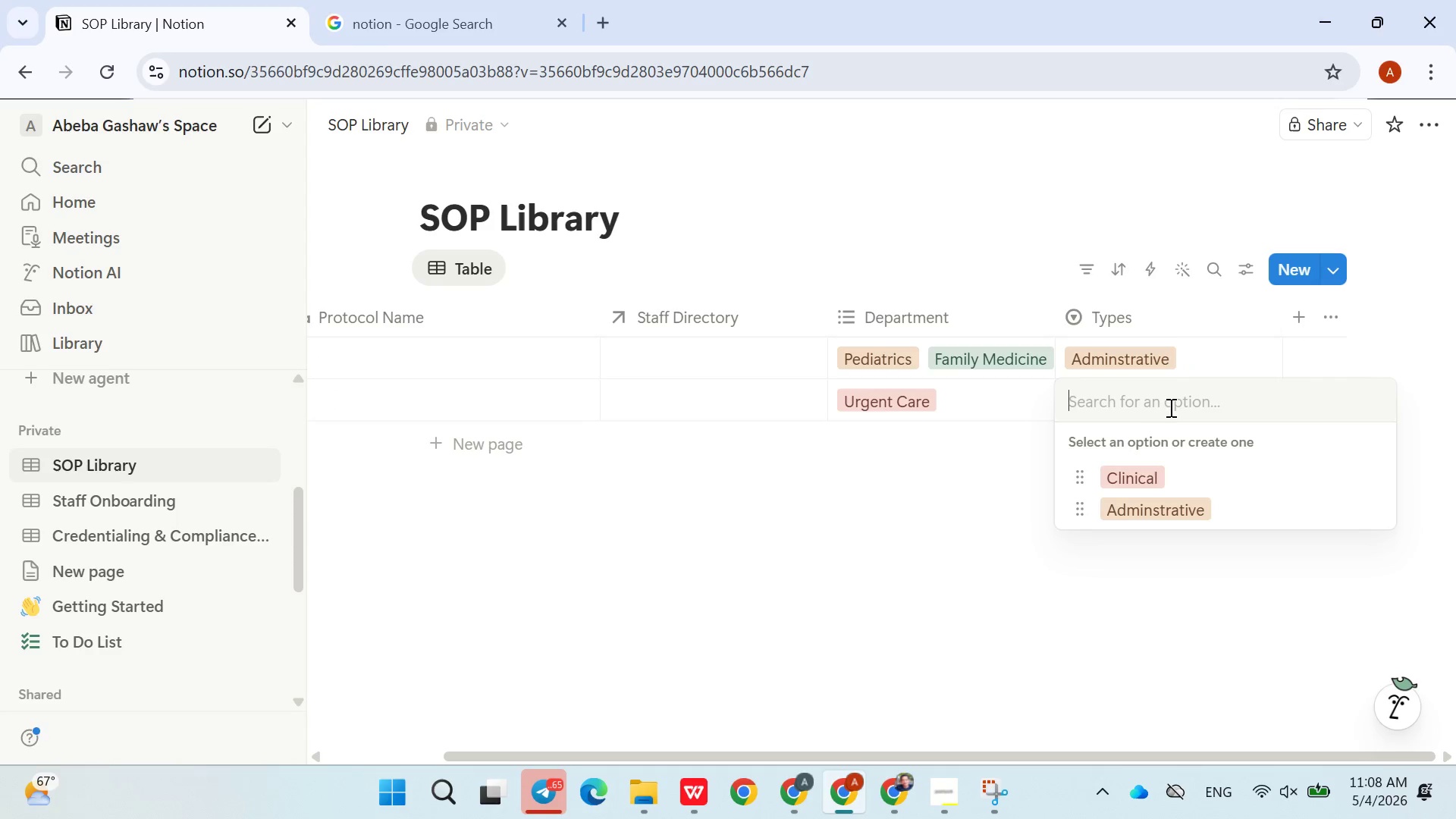 
type(Emegencey)
 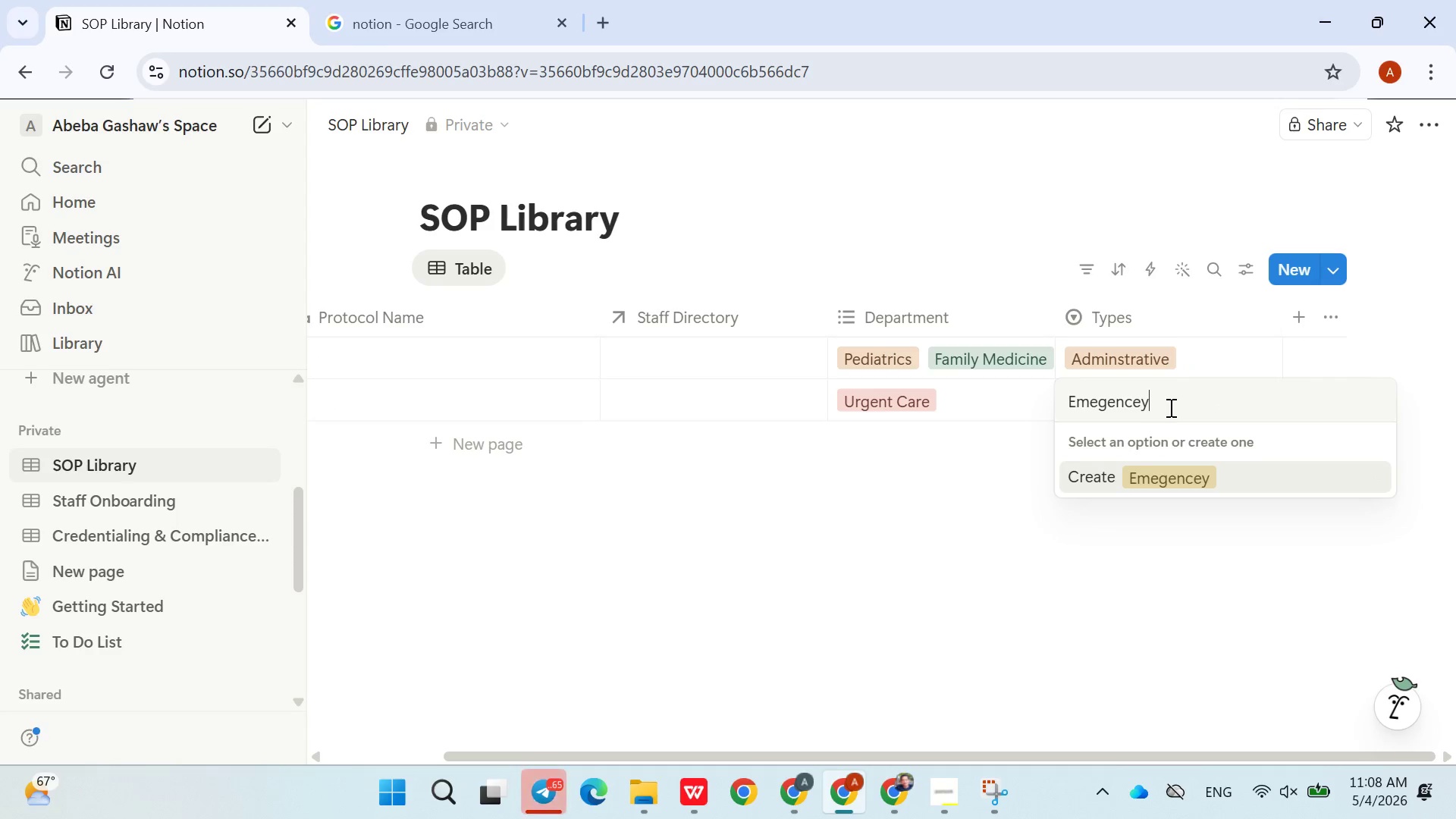 
key(Enter)
 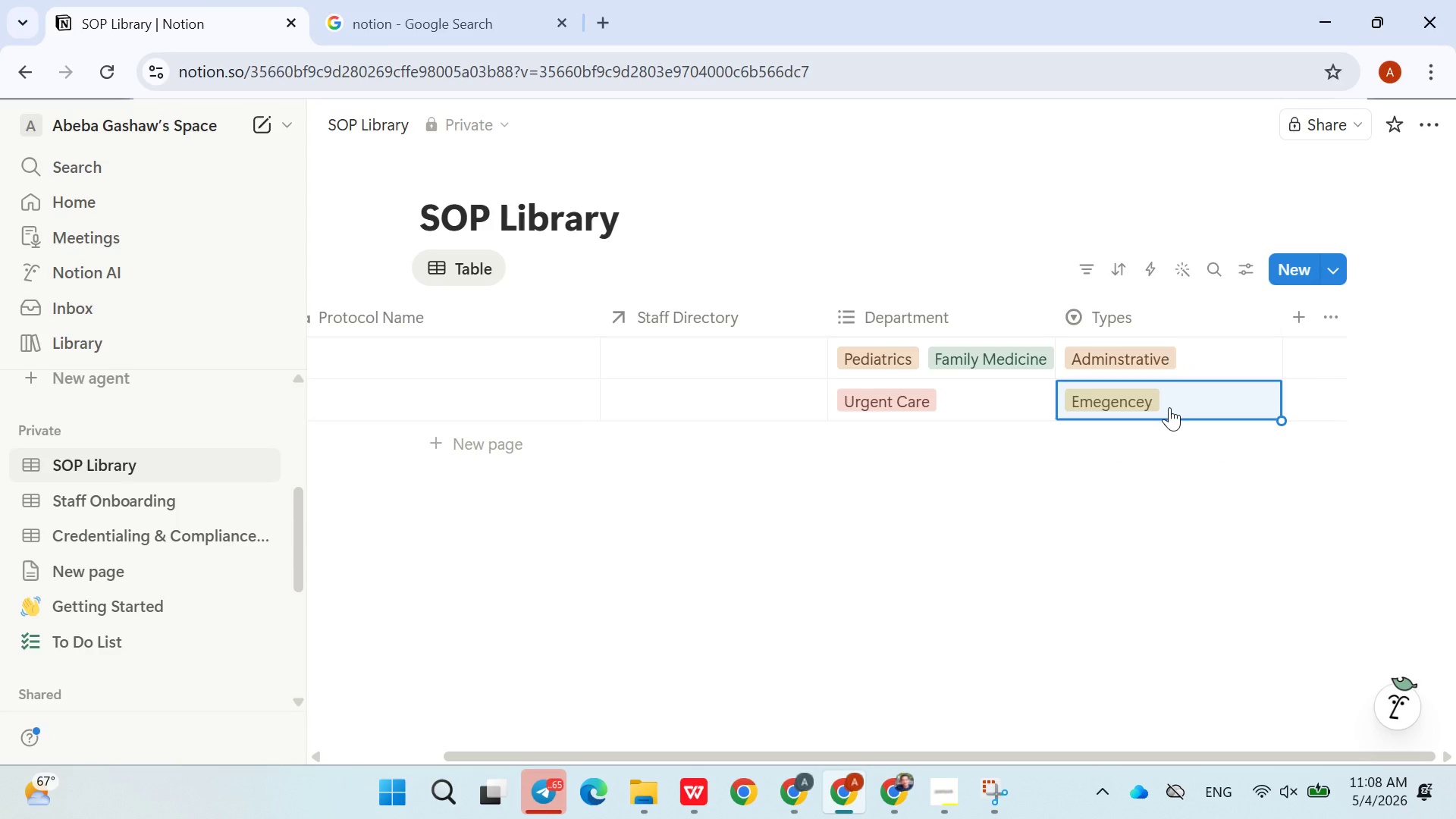 
wait(8.75)
 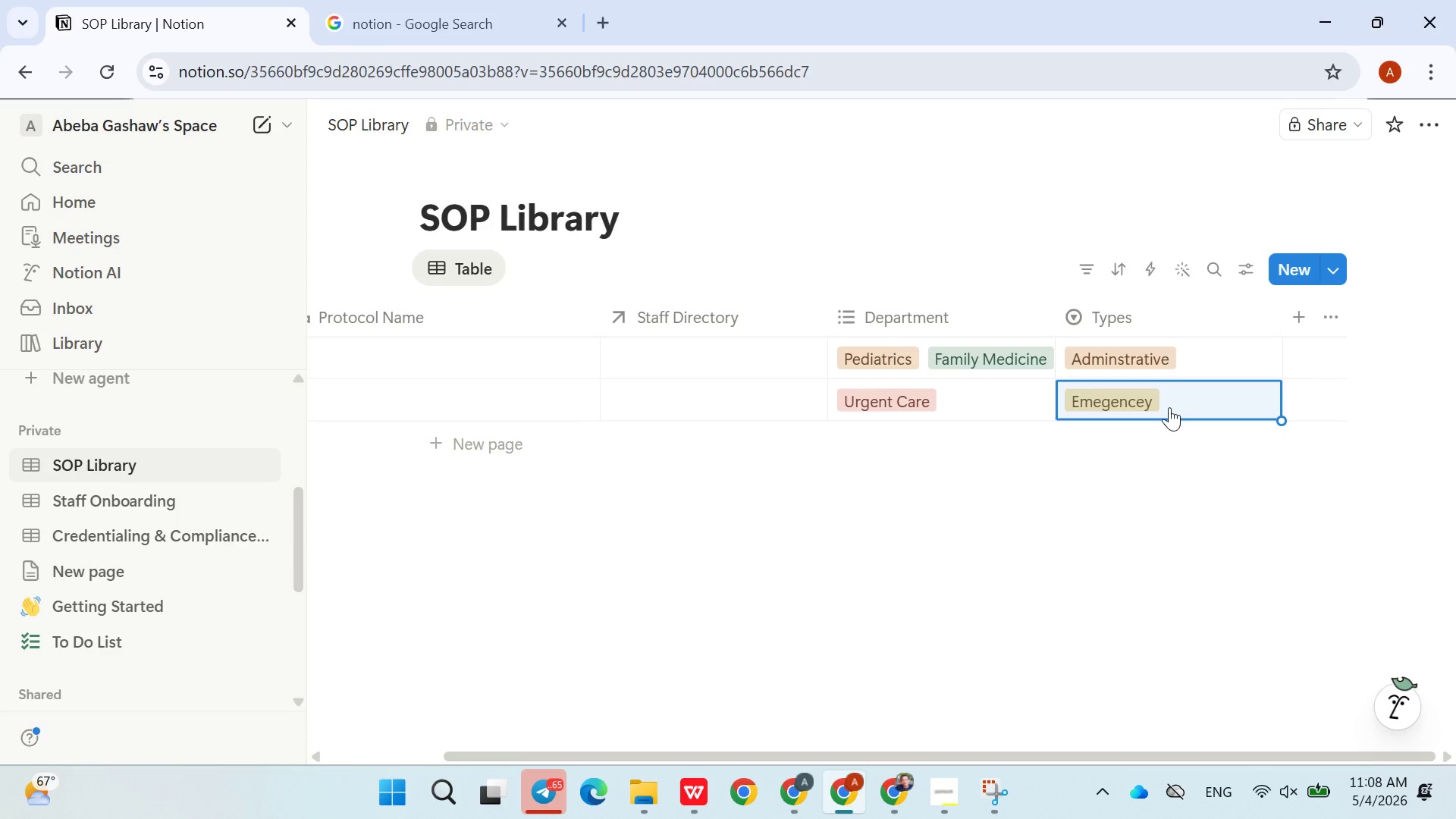 
left_click([142, 503])
 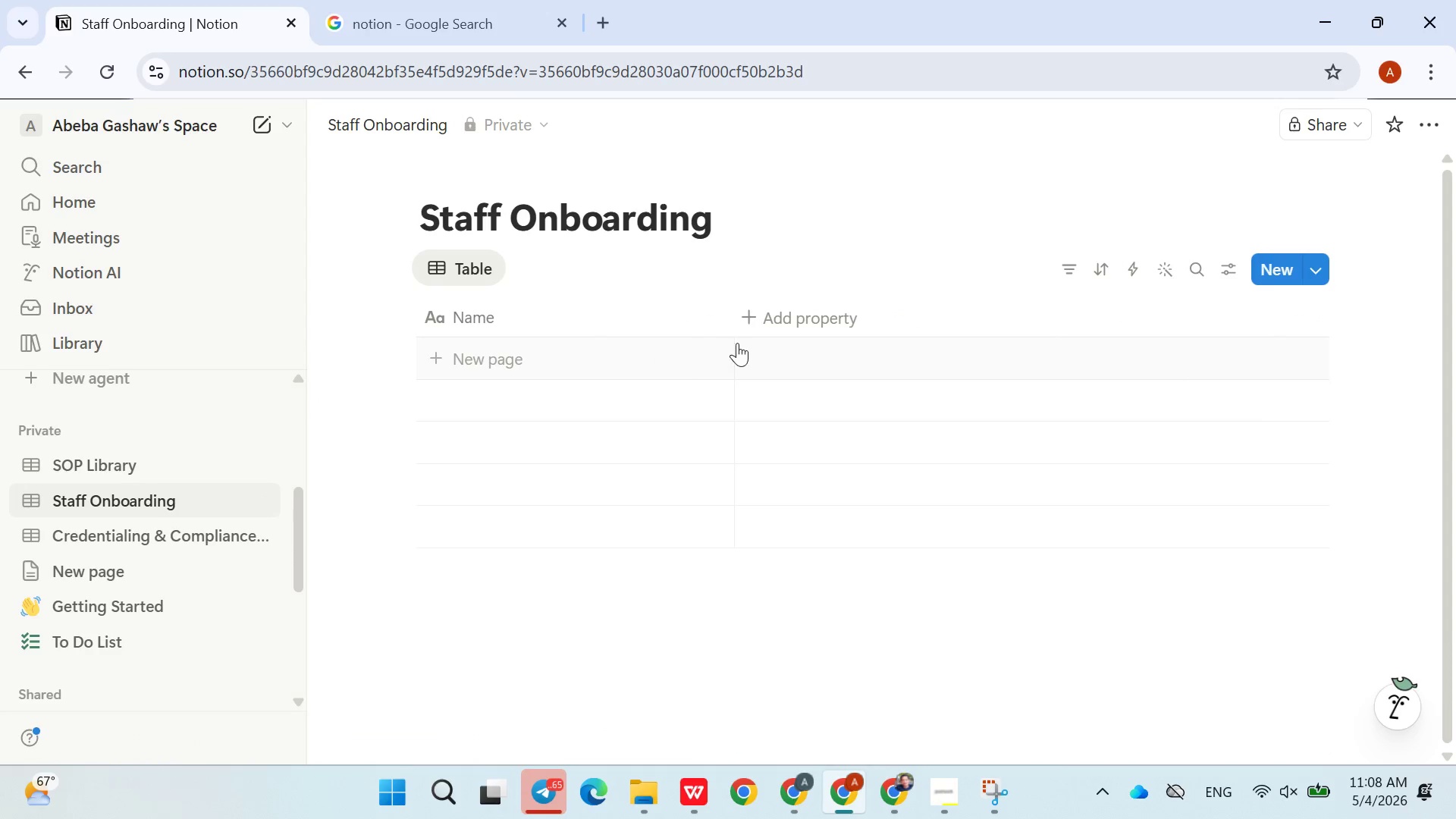 
left_click([763, 327])
 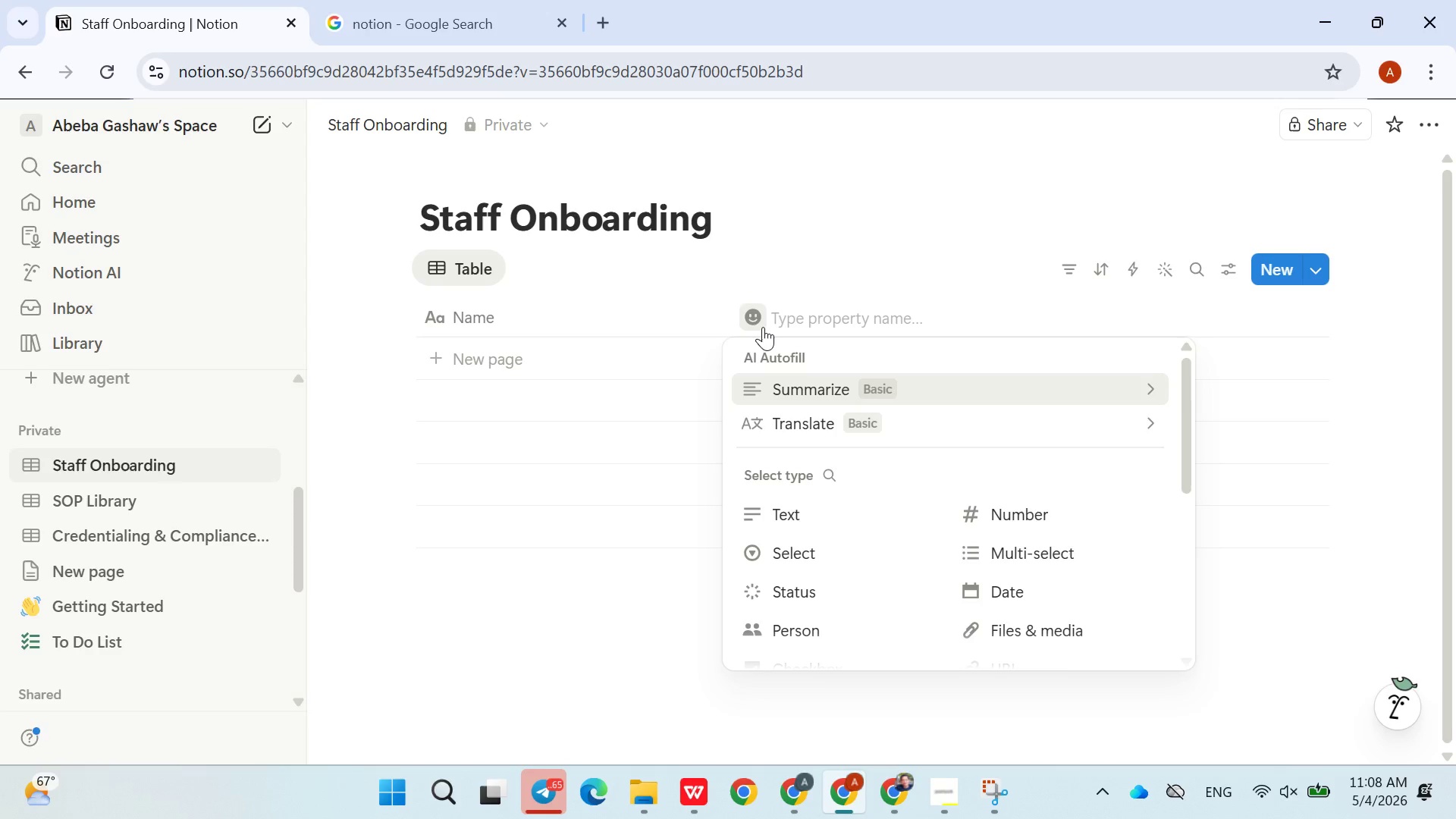 
wait(9.89)
 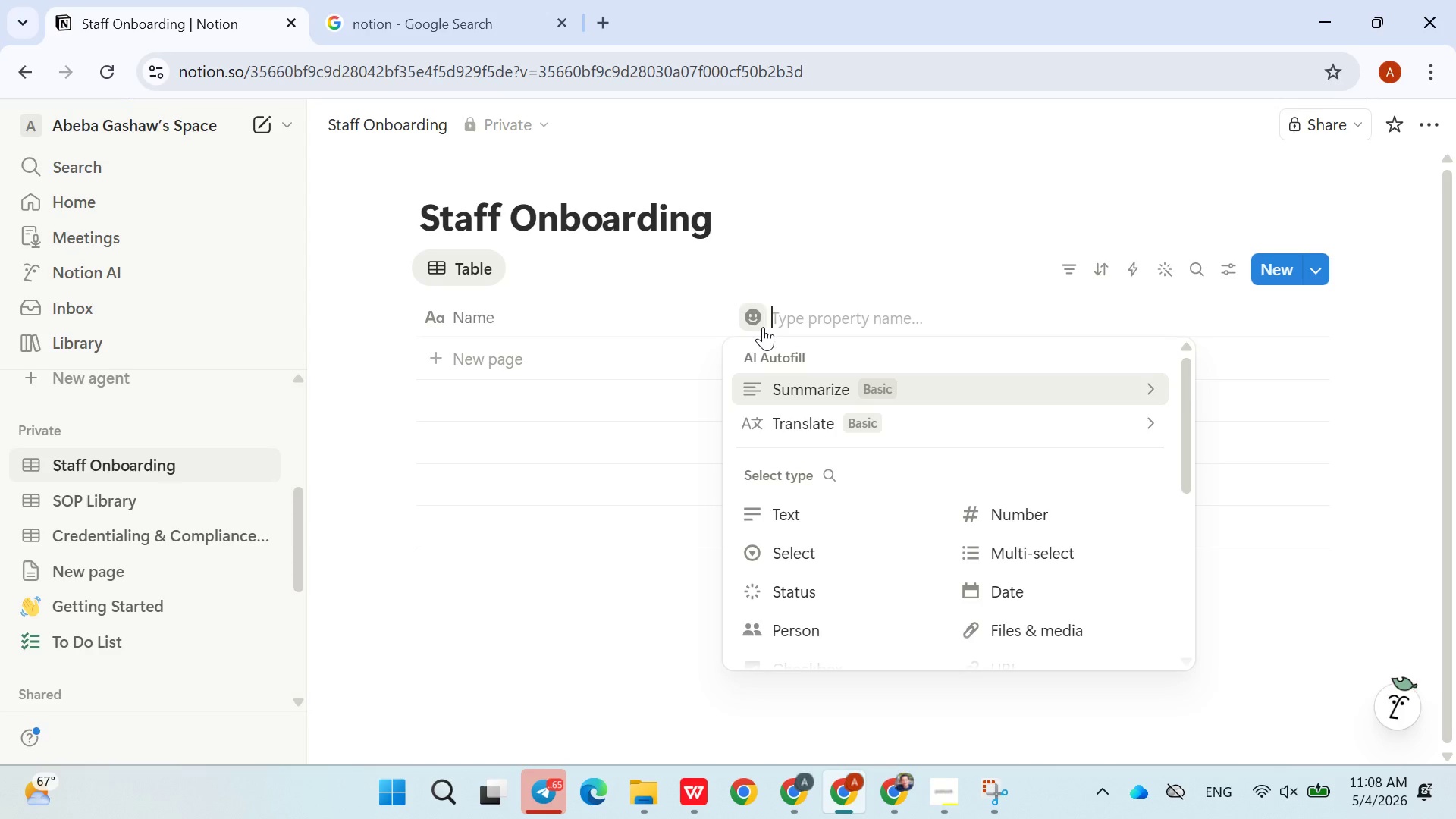 
type(Onboarding Stage)
 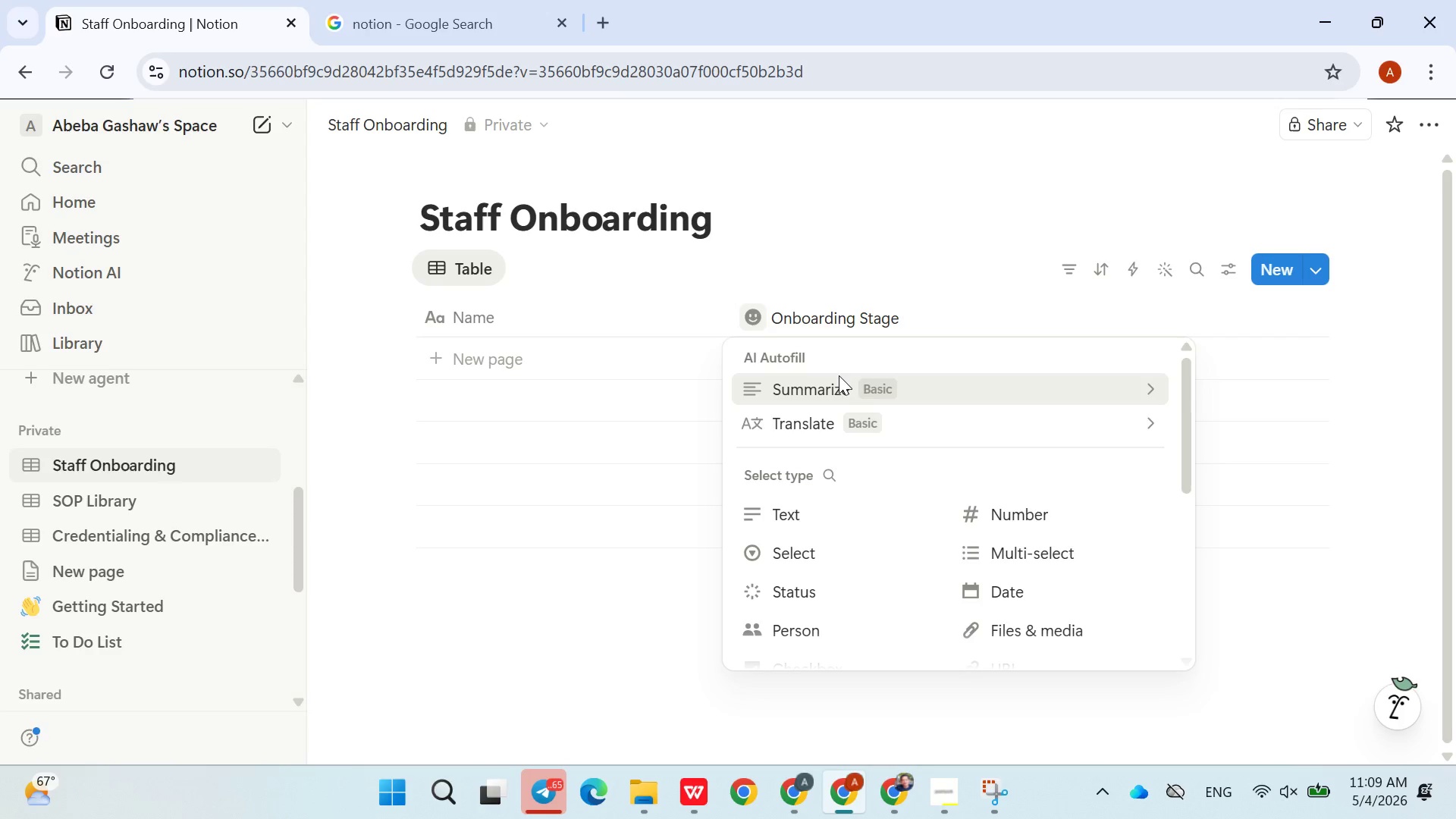 
left_click([818, 545])
 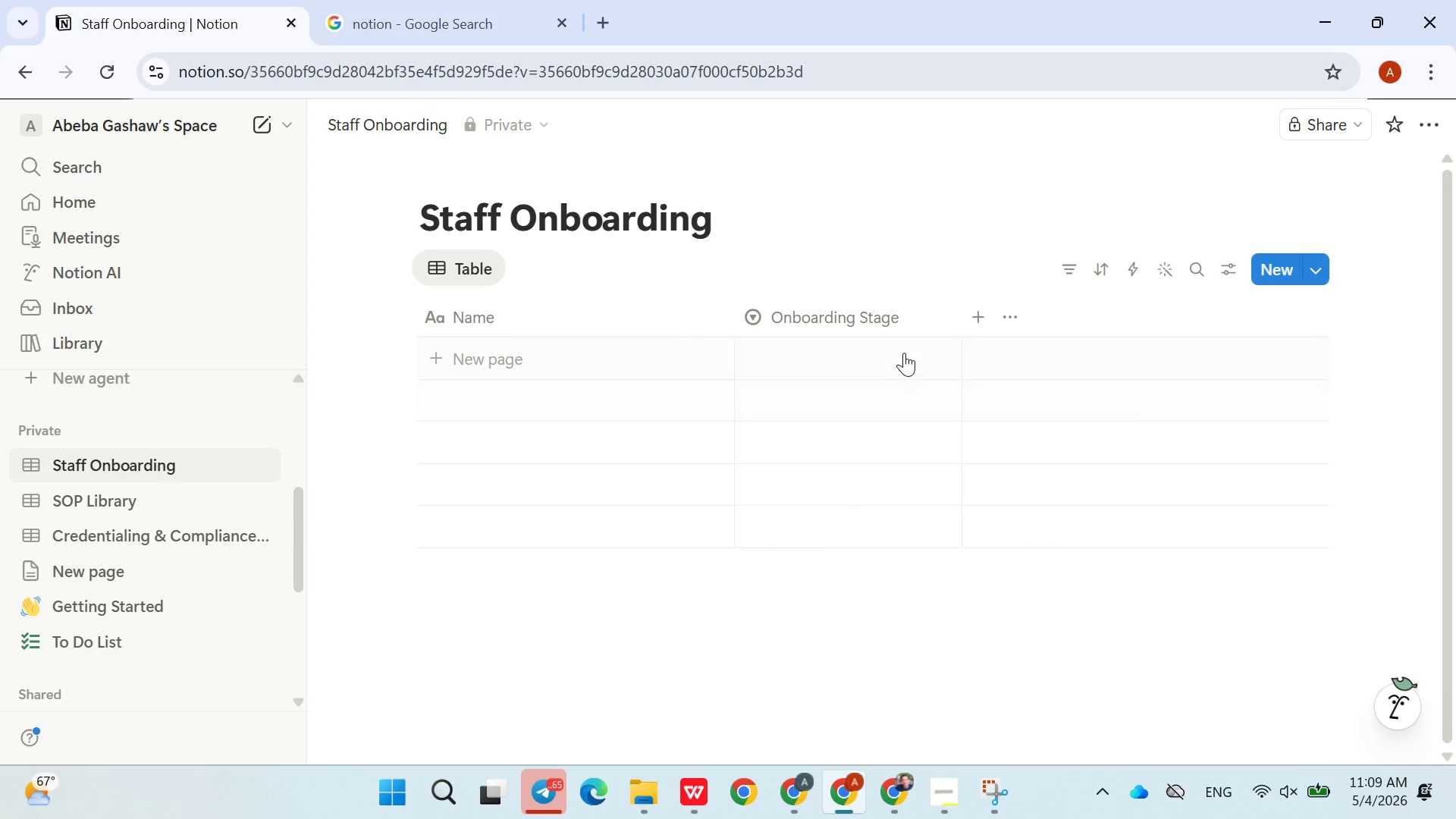 
left_click([896, 353])
 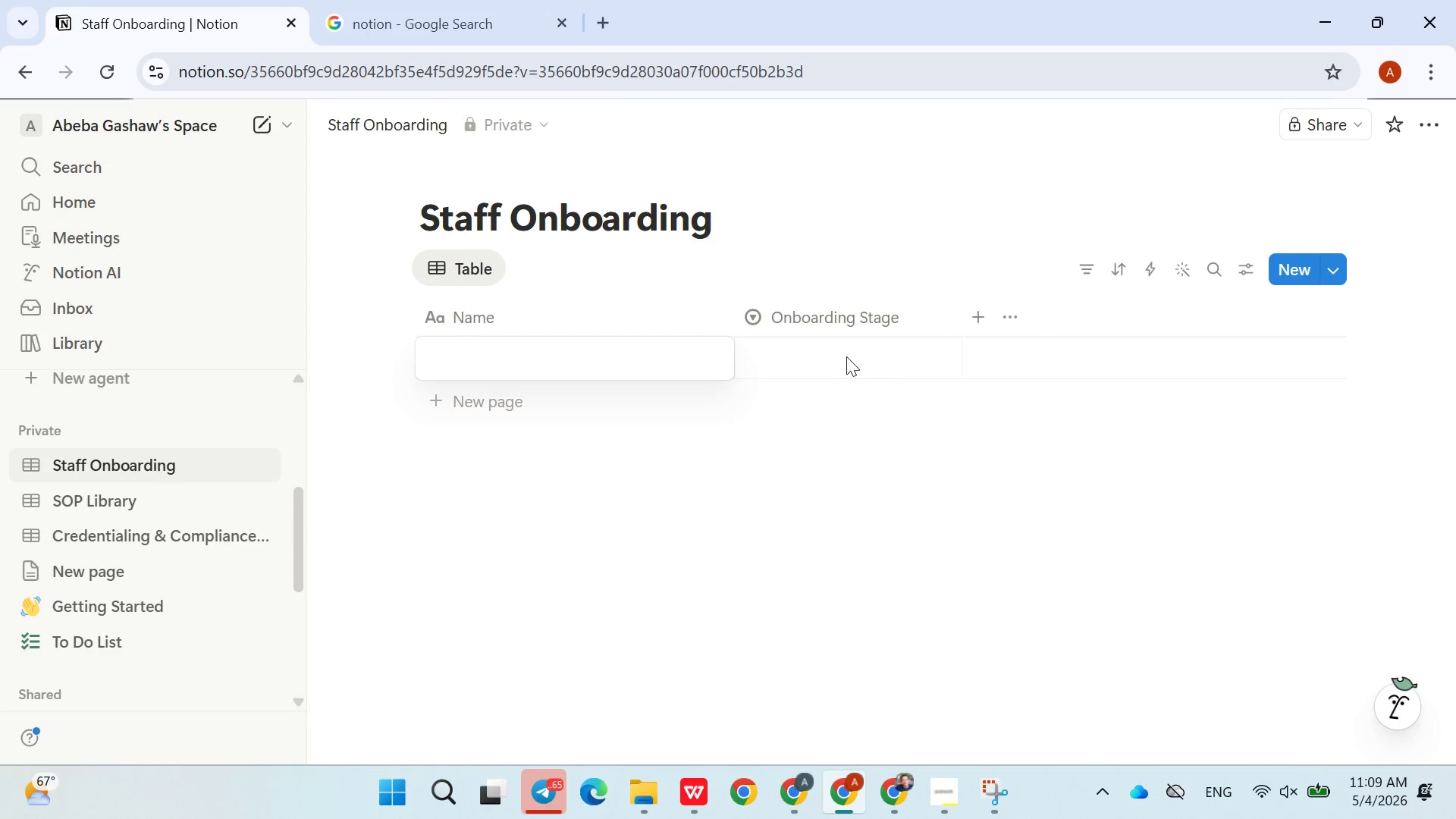 
double_click([846, 356])
 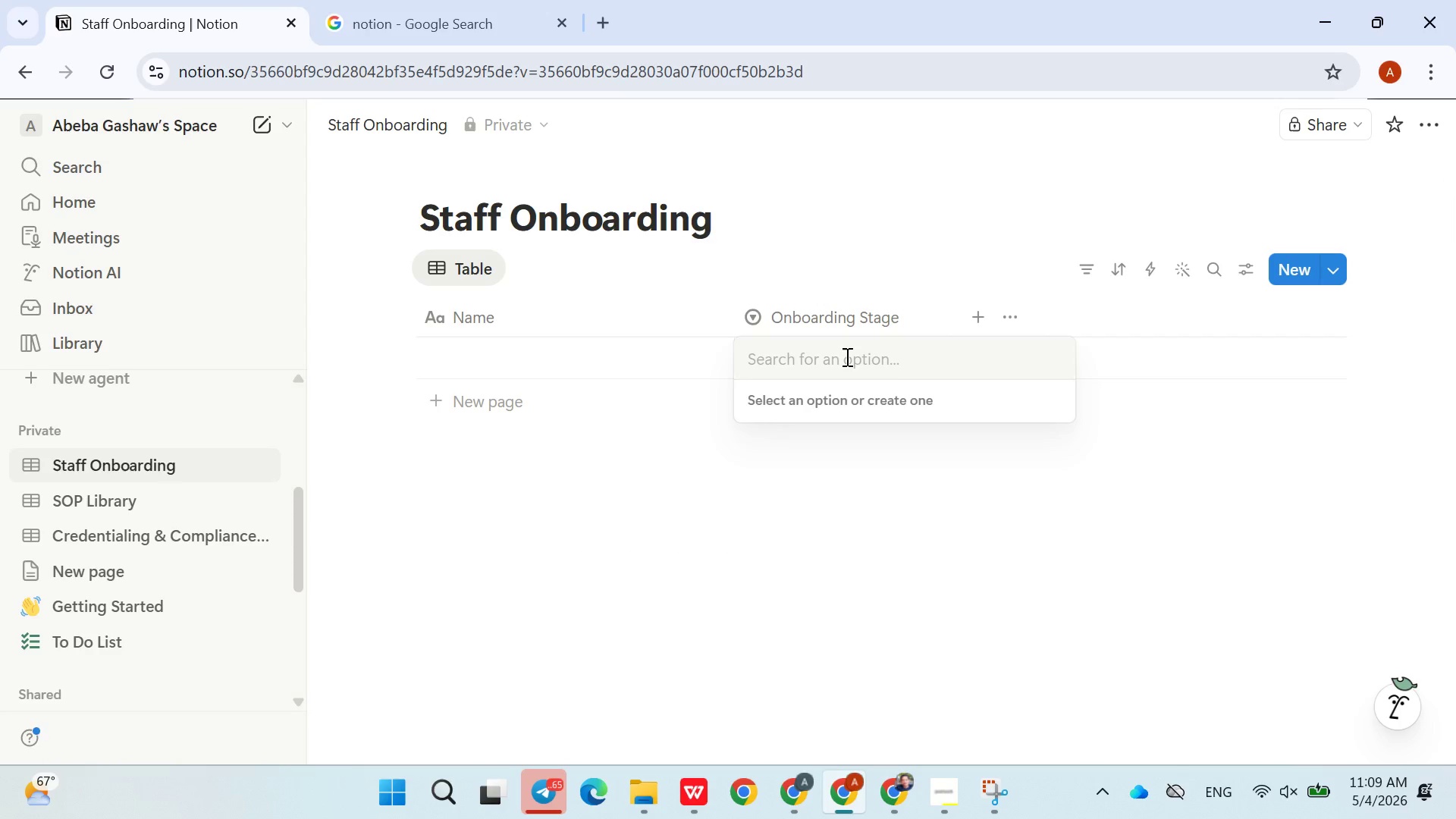 
type(Pre-boarding)
 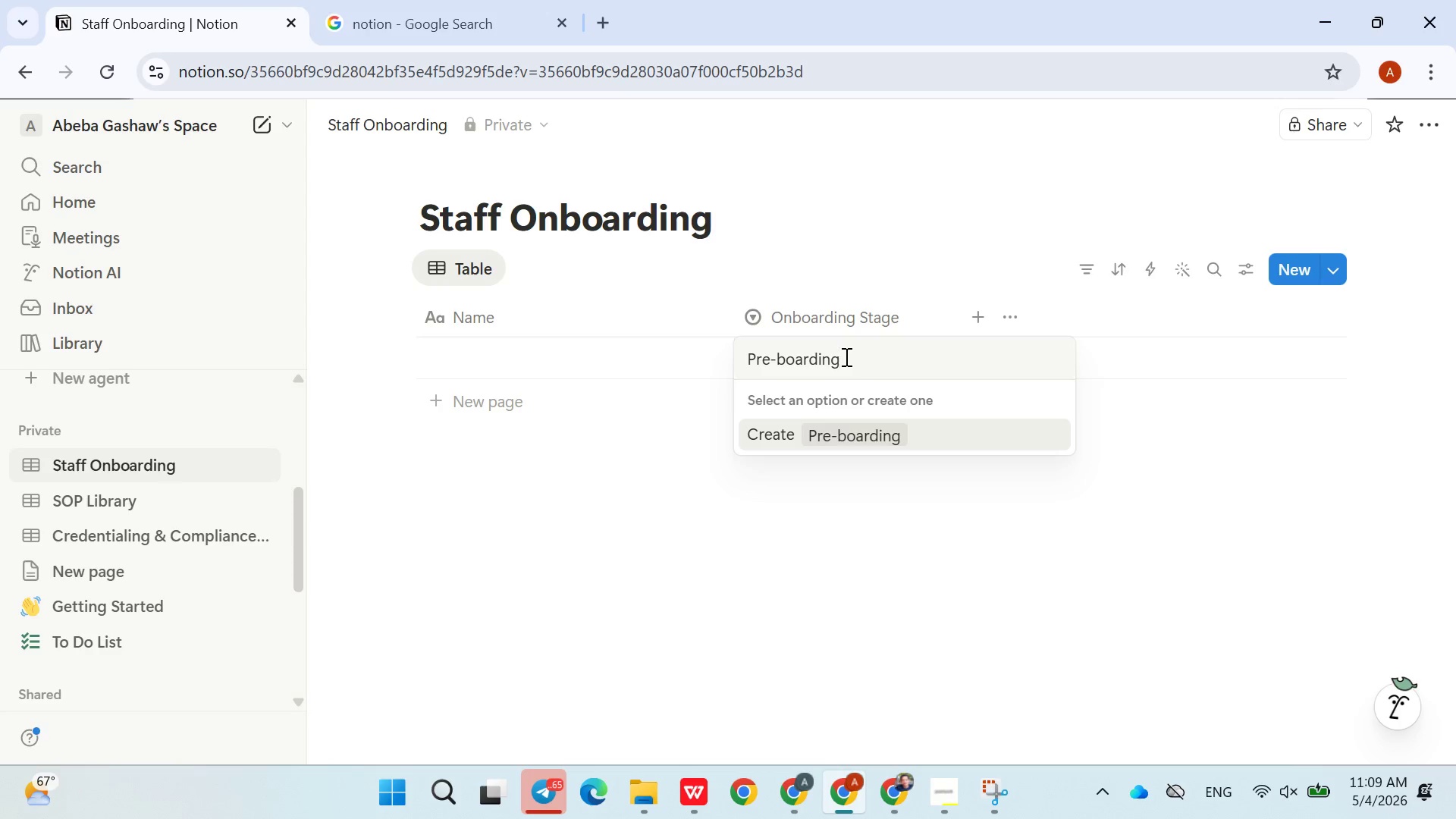 
key(Enter)
 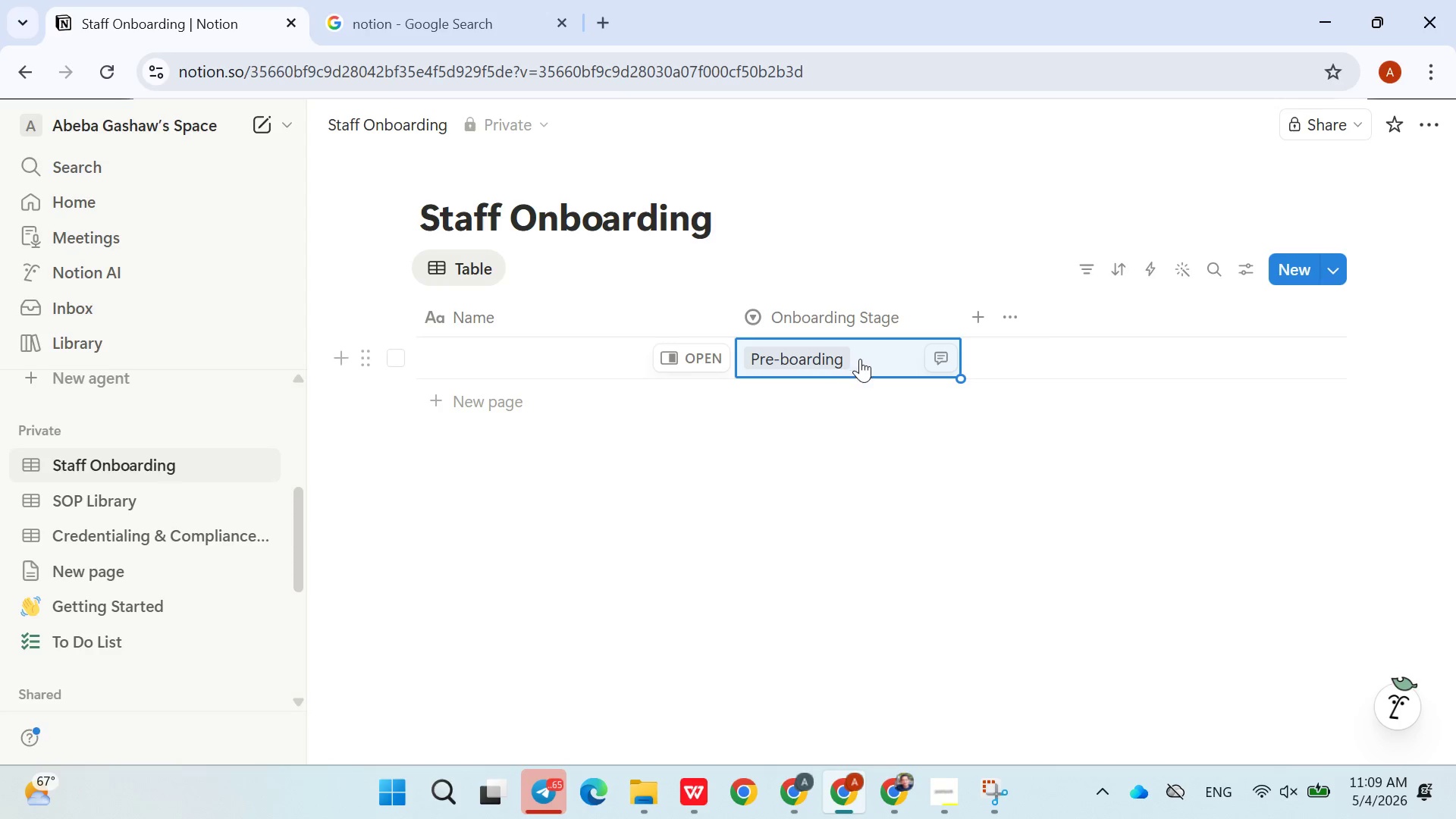 
left_click([870, 361])
 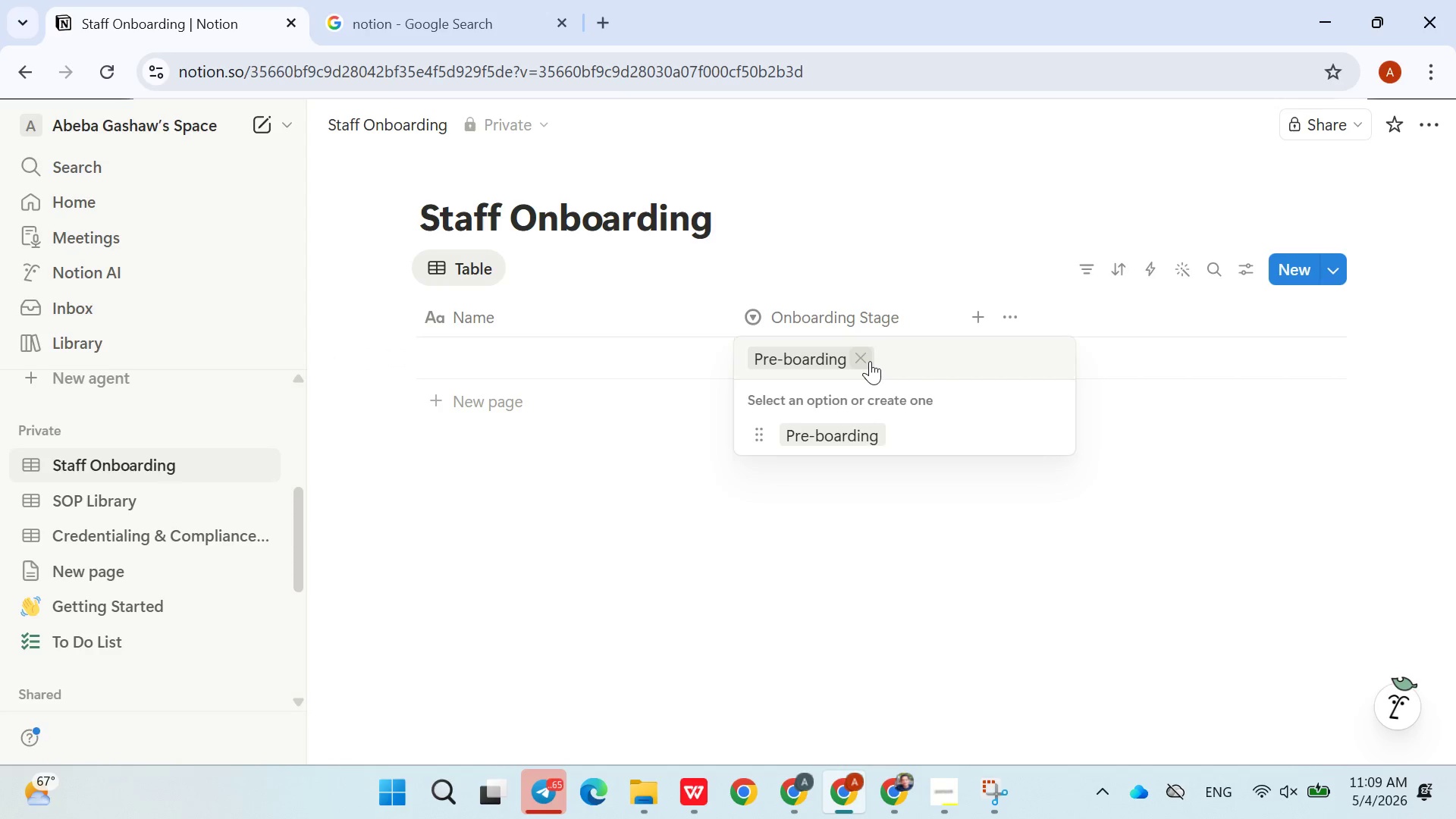 
type(Cre)
 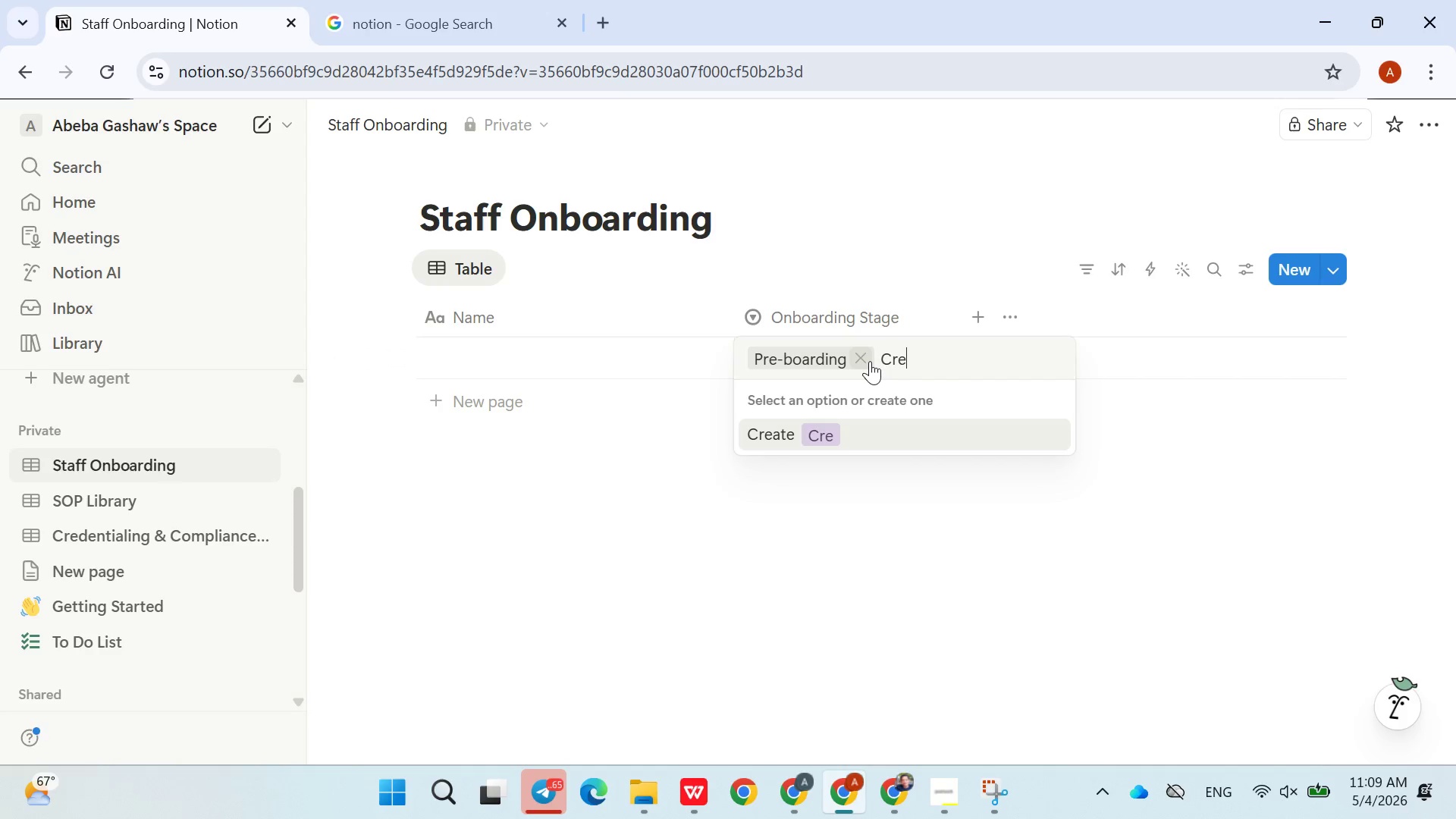 
type(dent)
 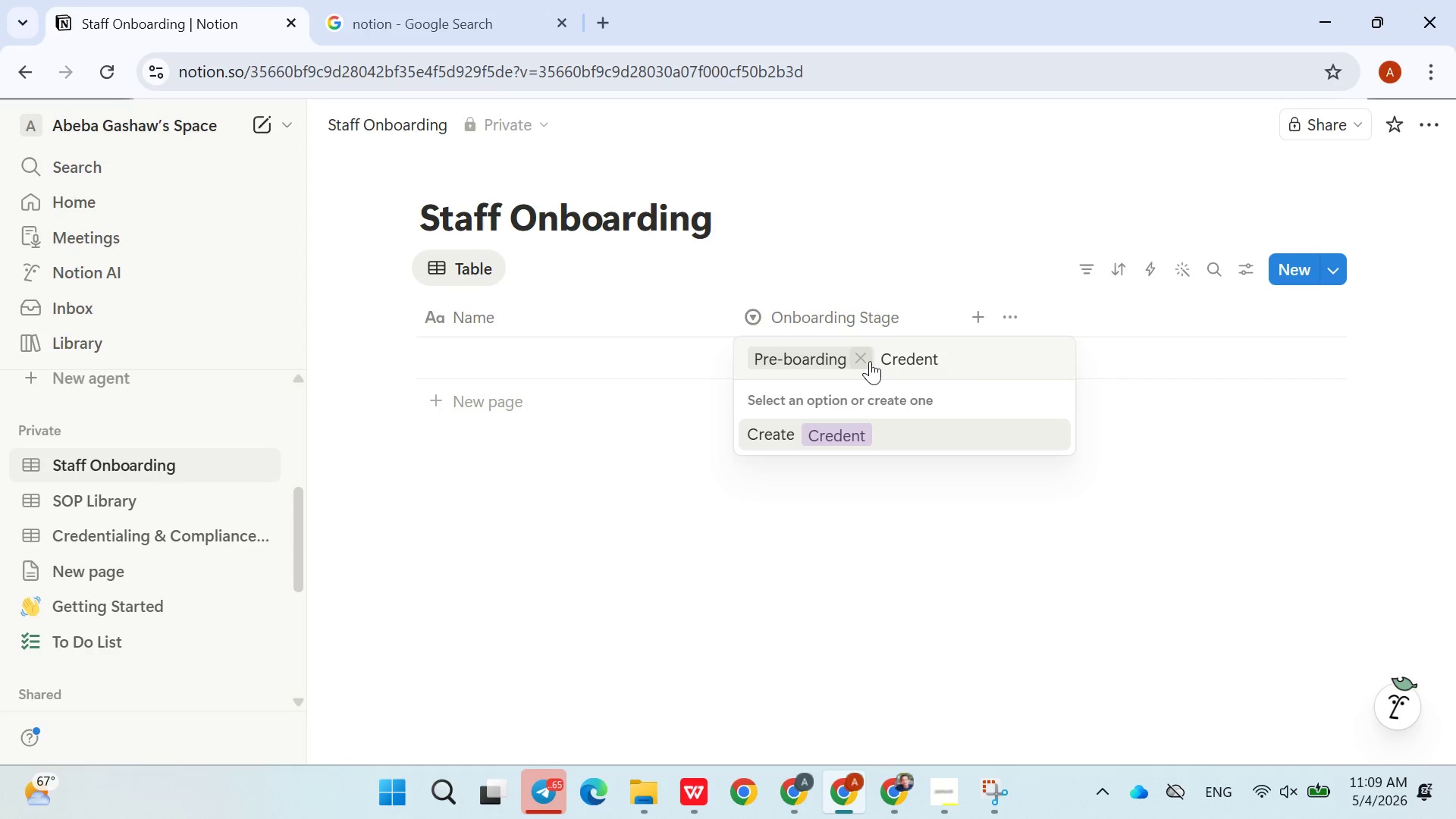 
wait(5.03)
 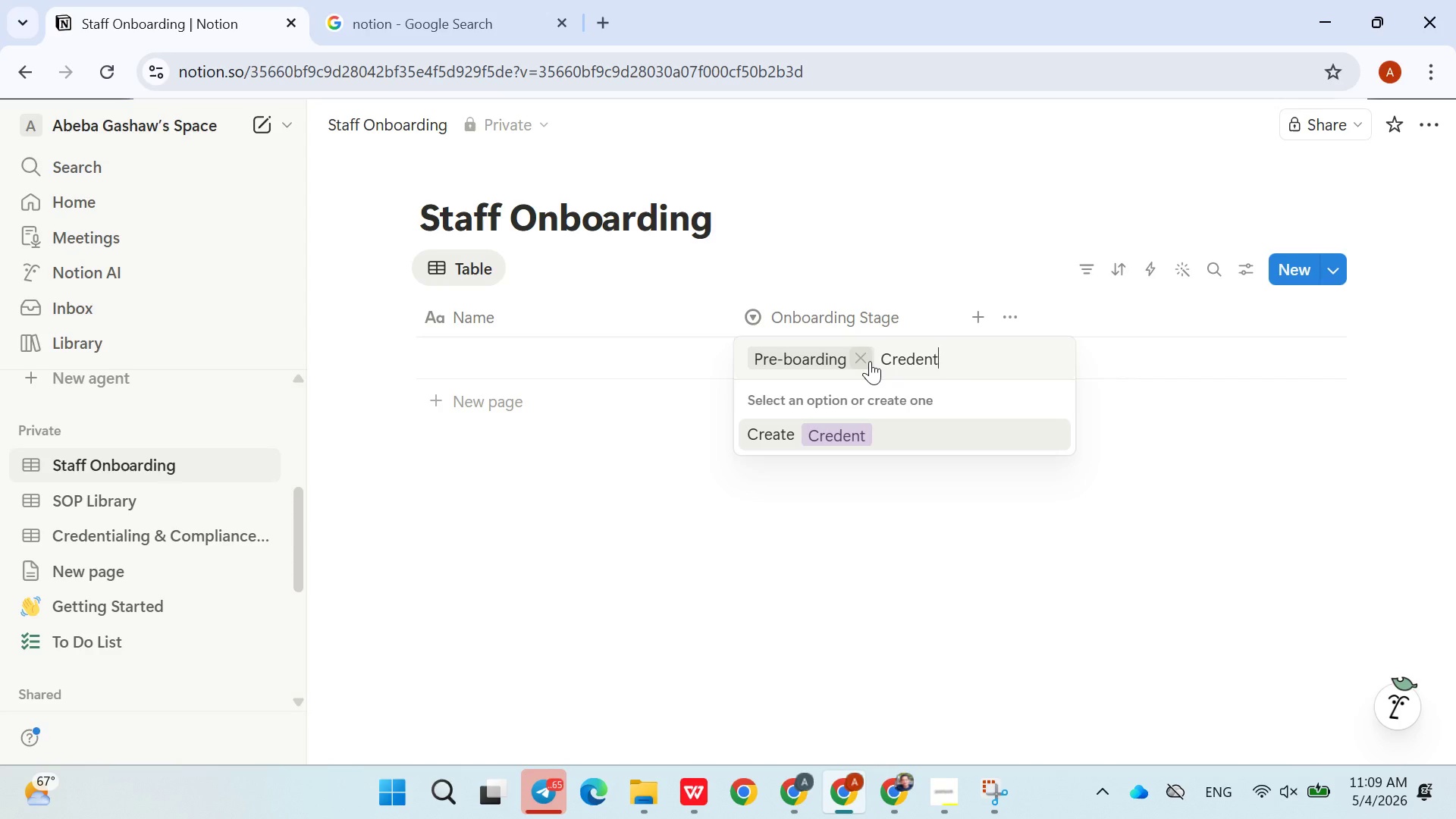 
type(a)
key(Backspace)
type(ialing)
 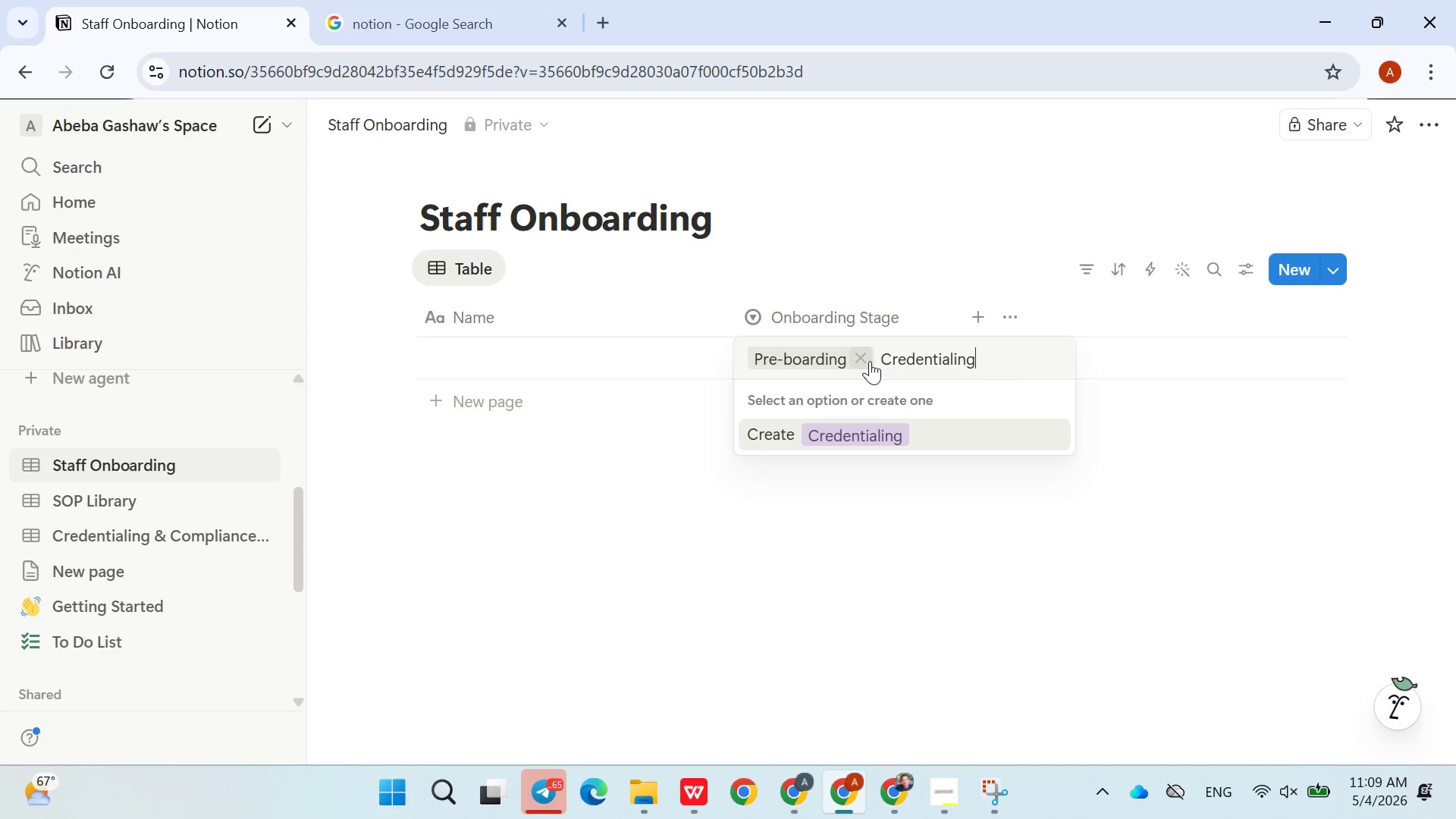 
key(Enter)
 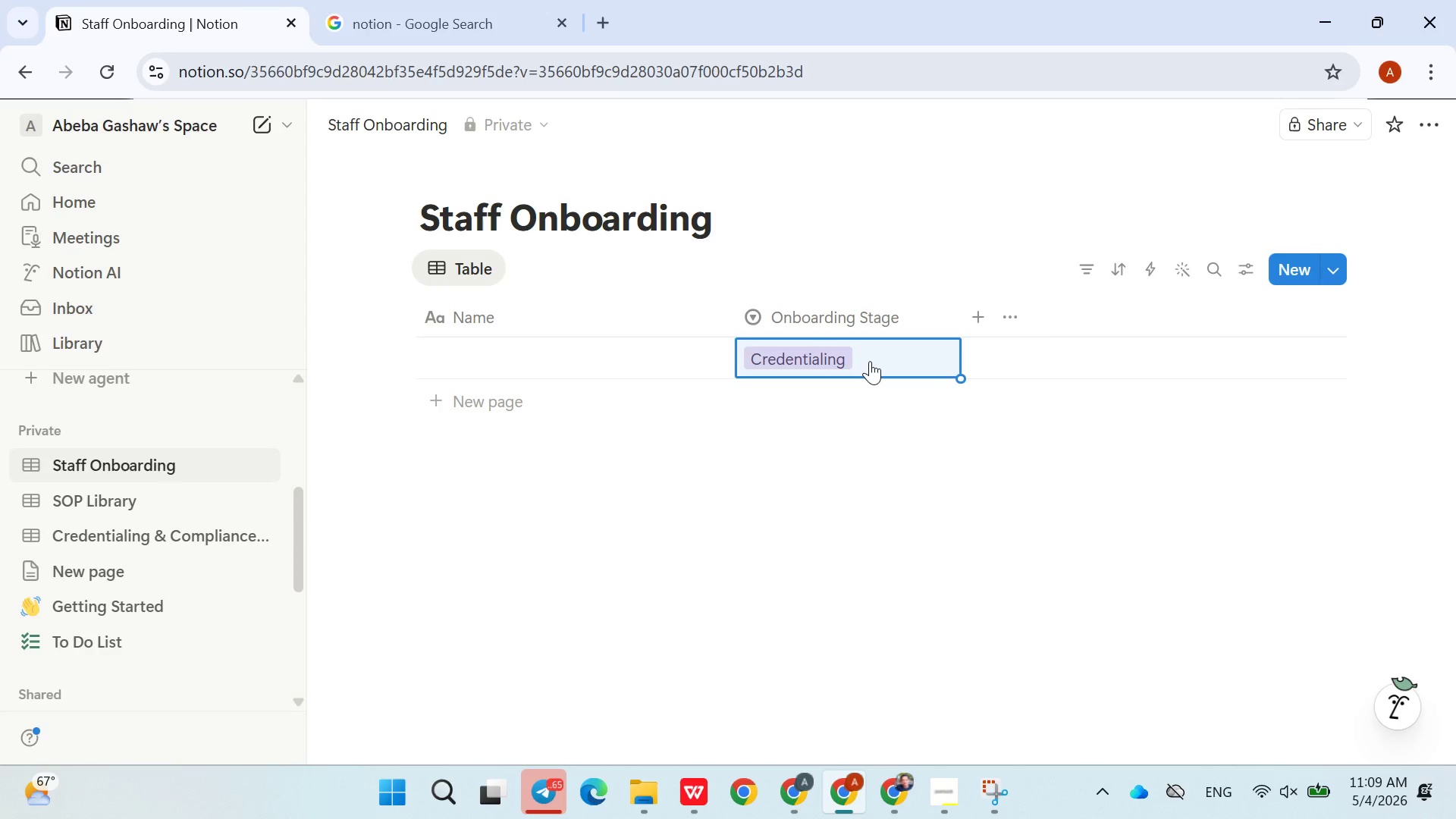 
left_click([870, 361])
 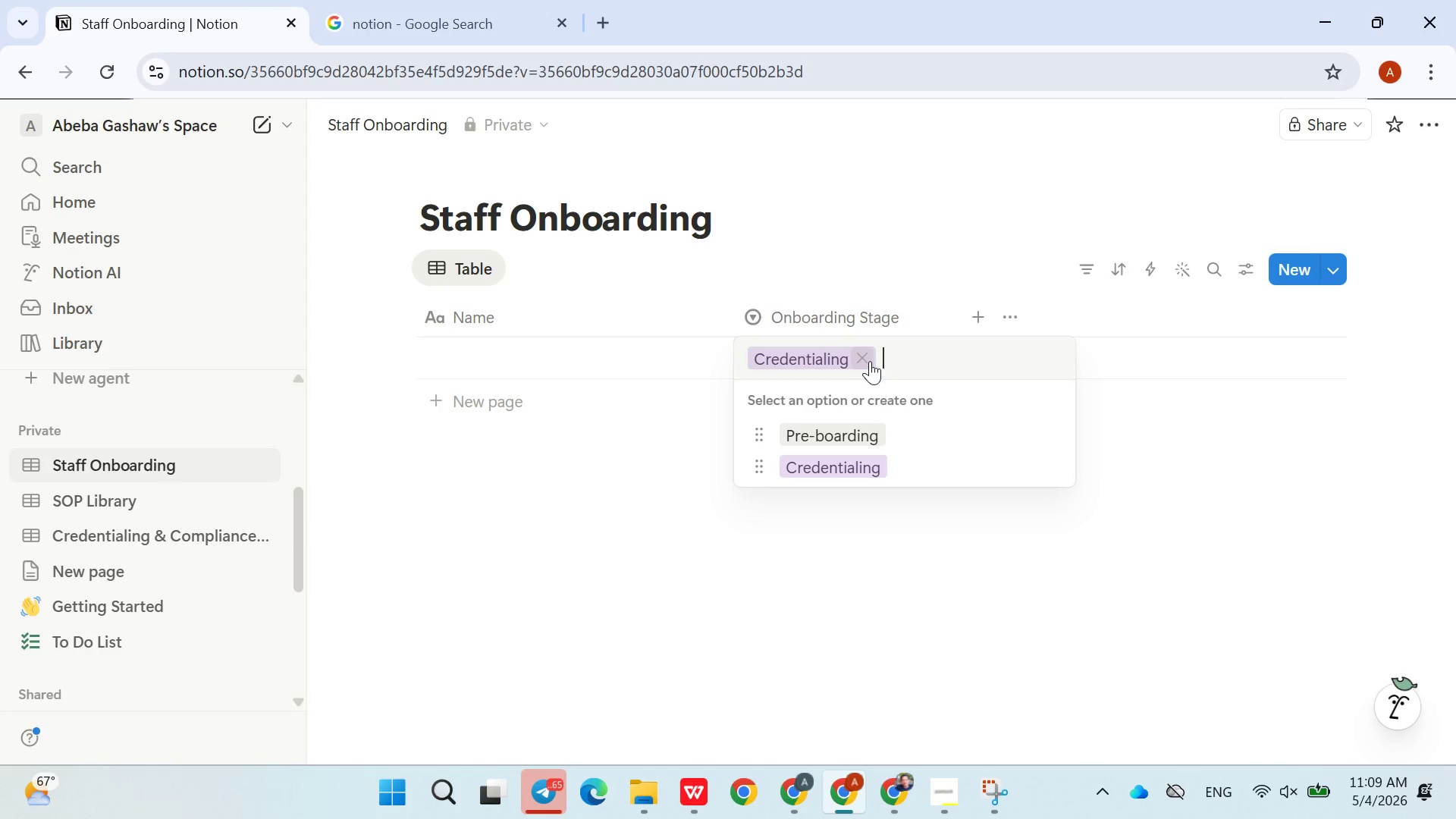 
type(IT Setup)
 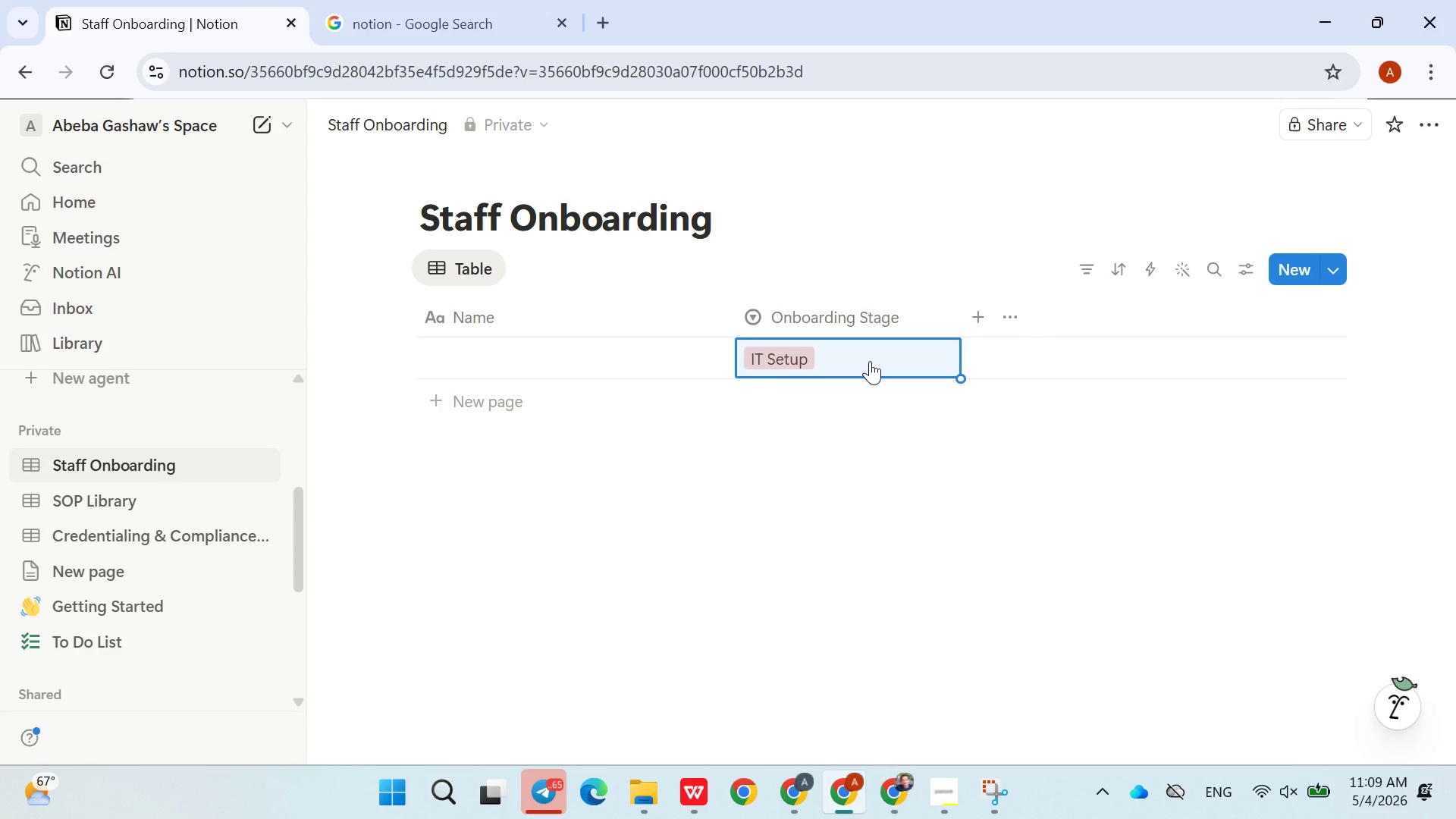 
 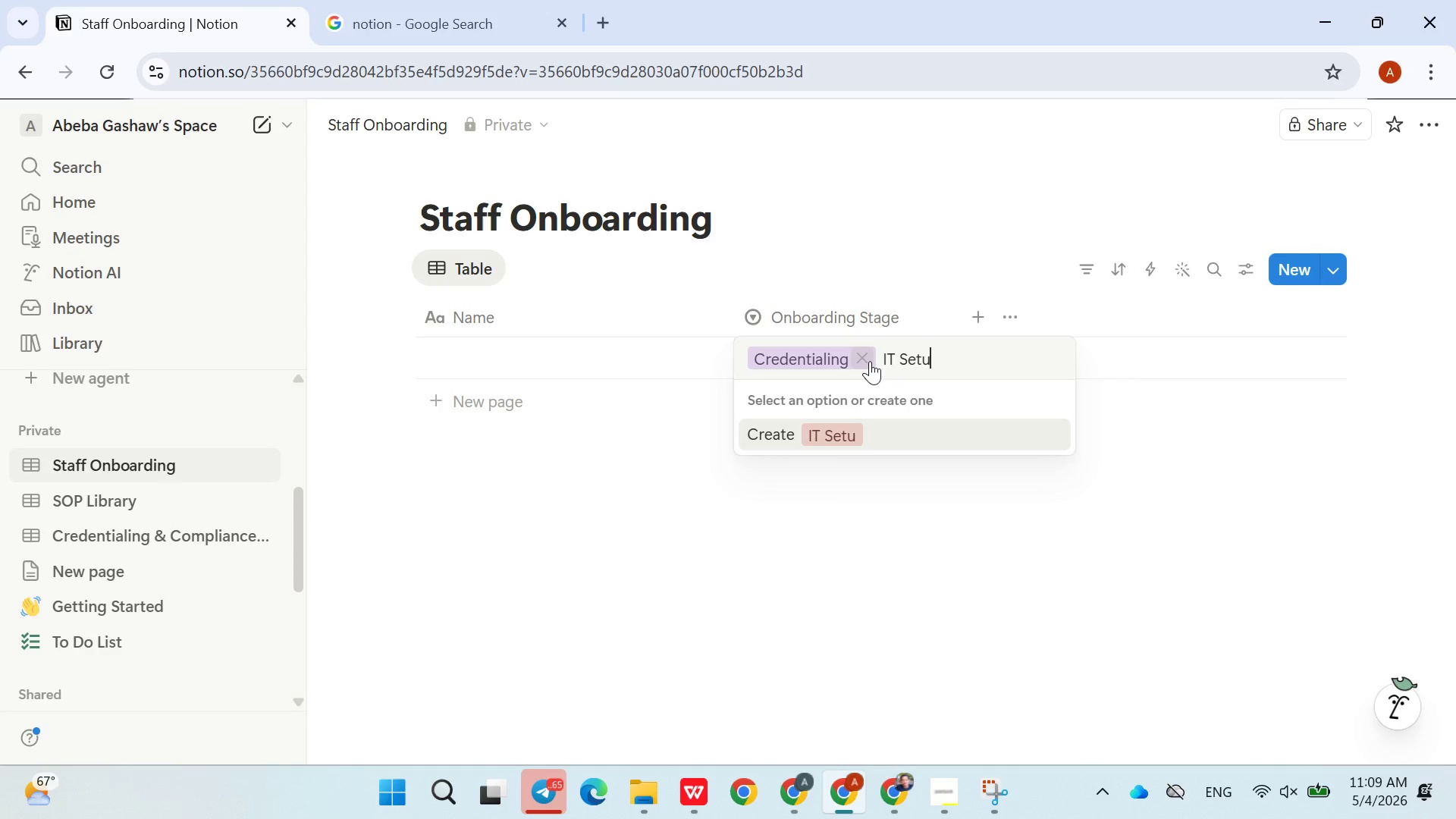 
key(Enter)
 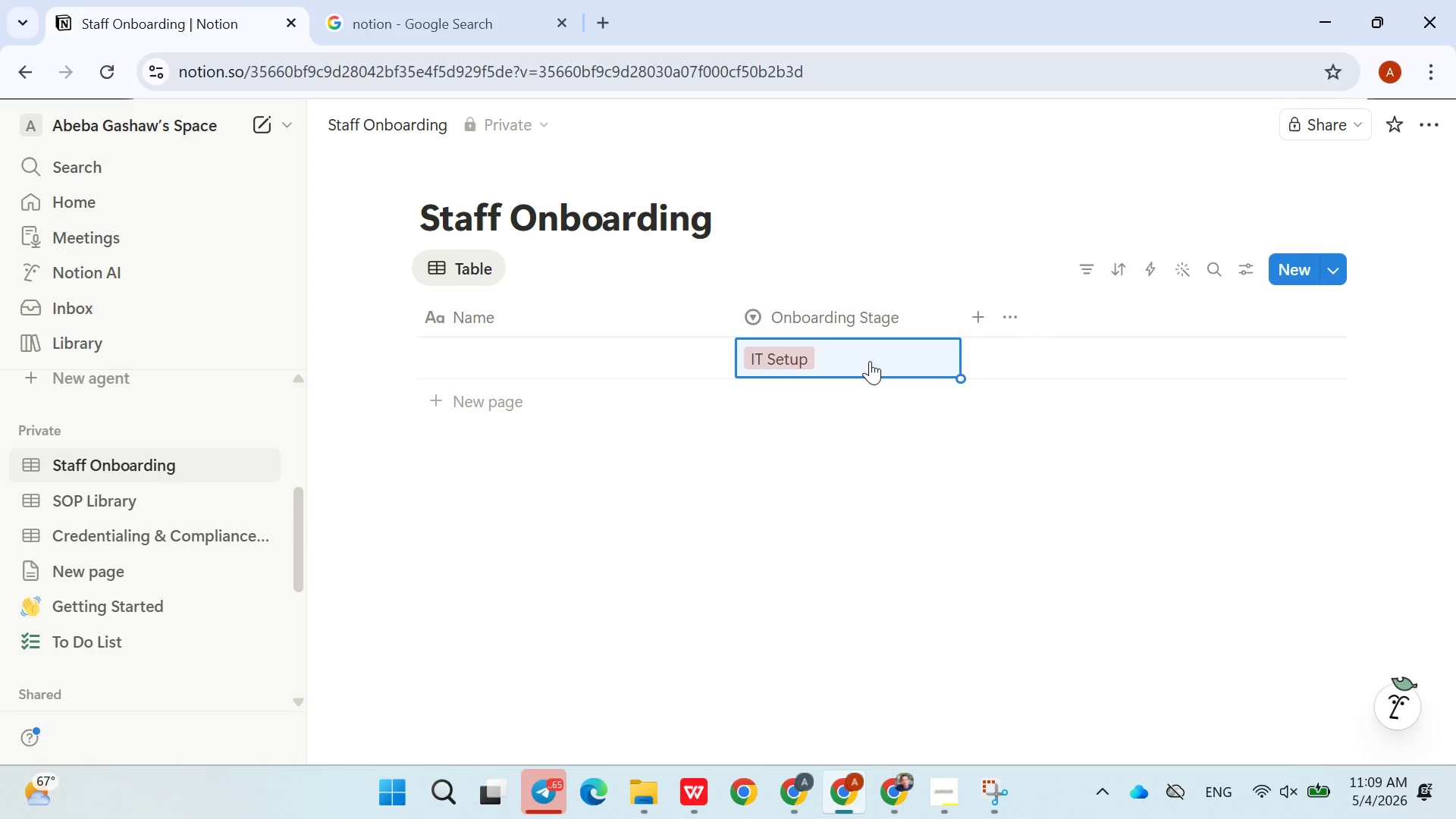 
wait(6.05)
 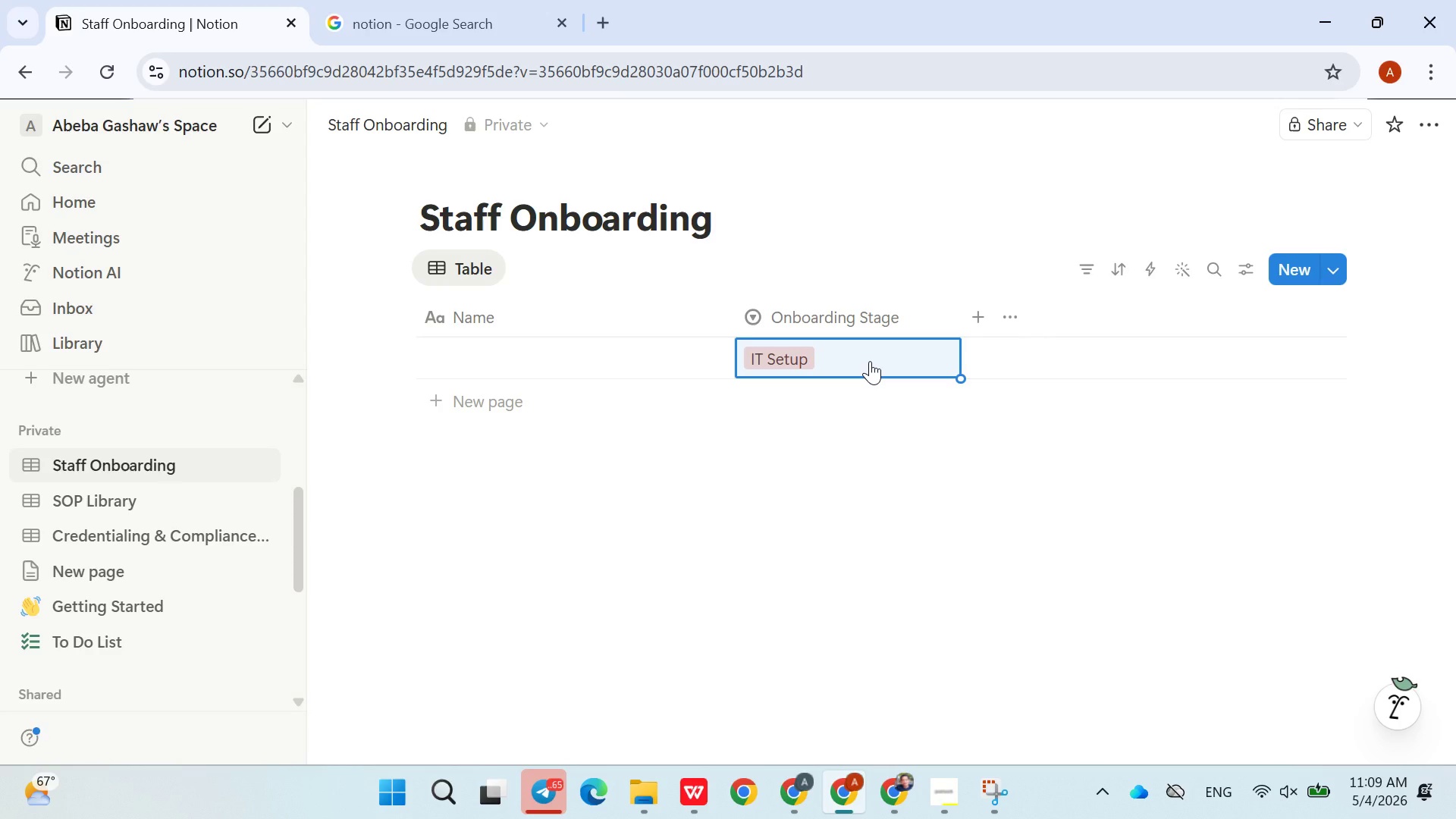 
type(Clinical Shadowing)
 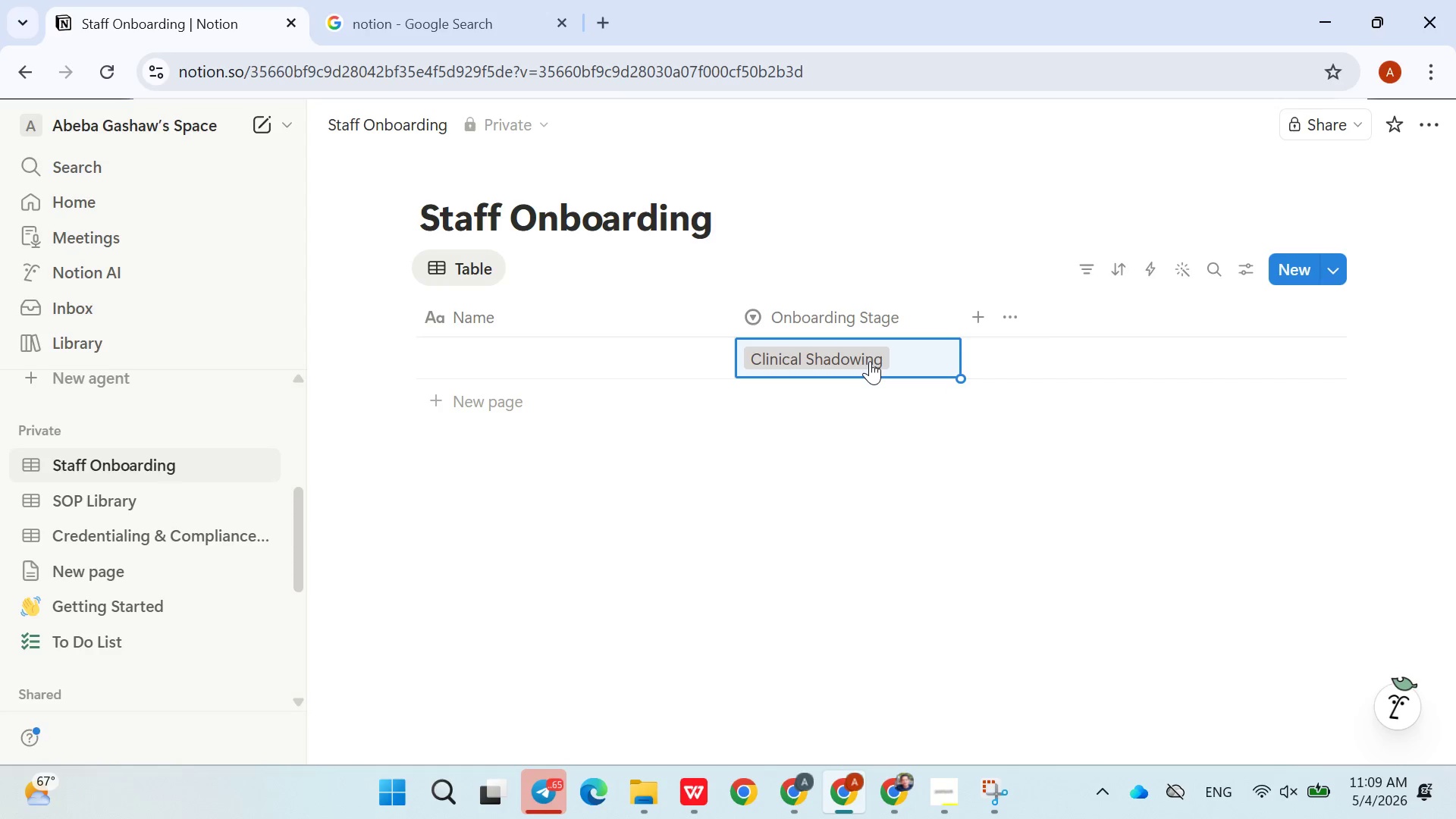 
 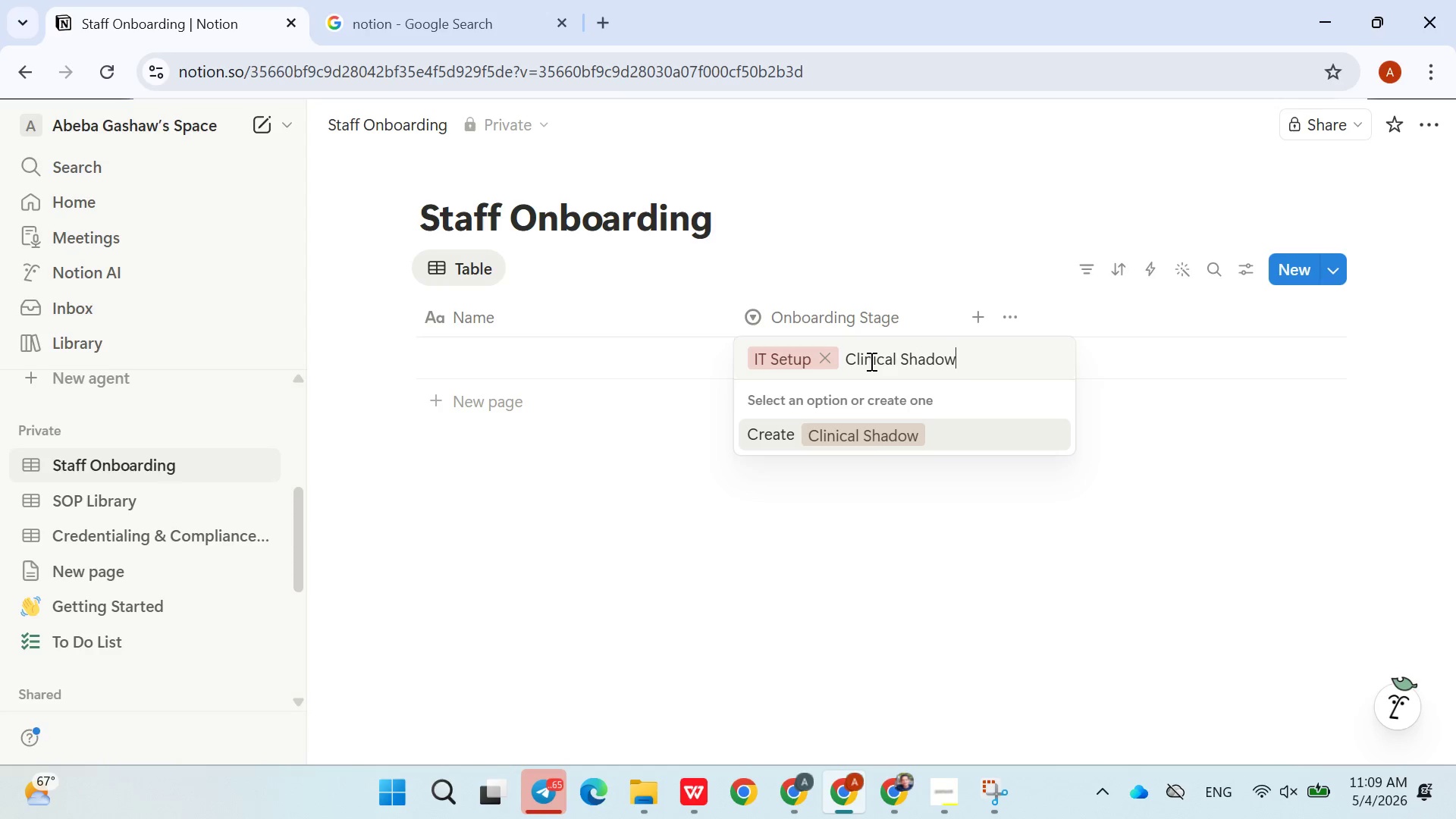 
key(Enter)
 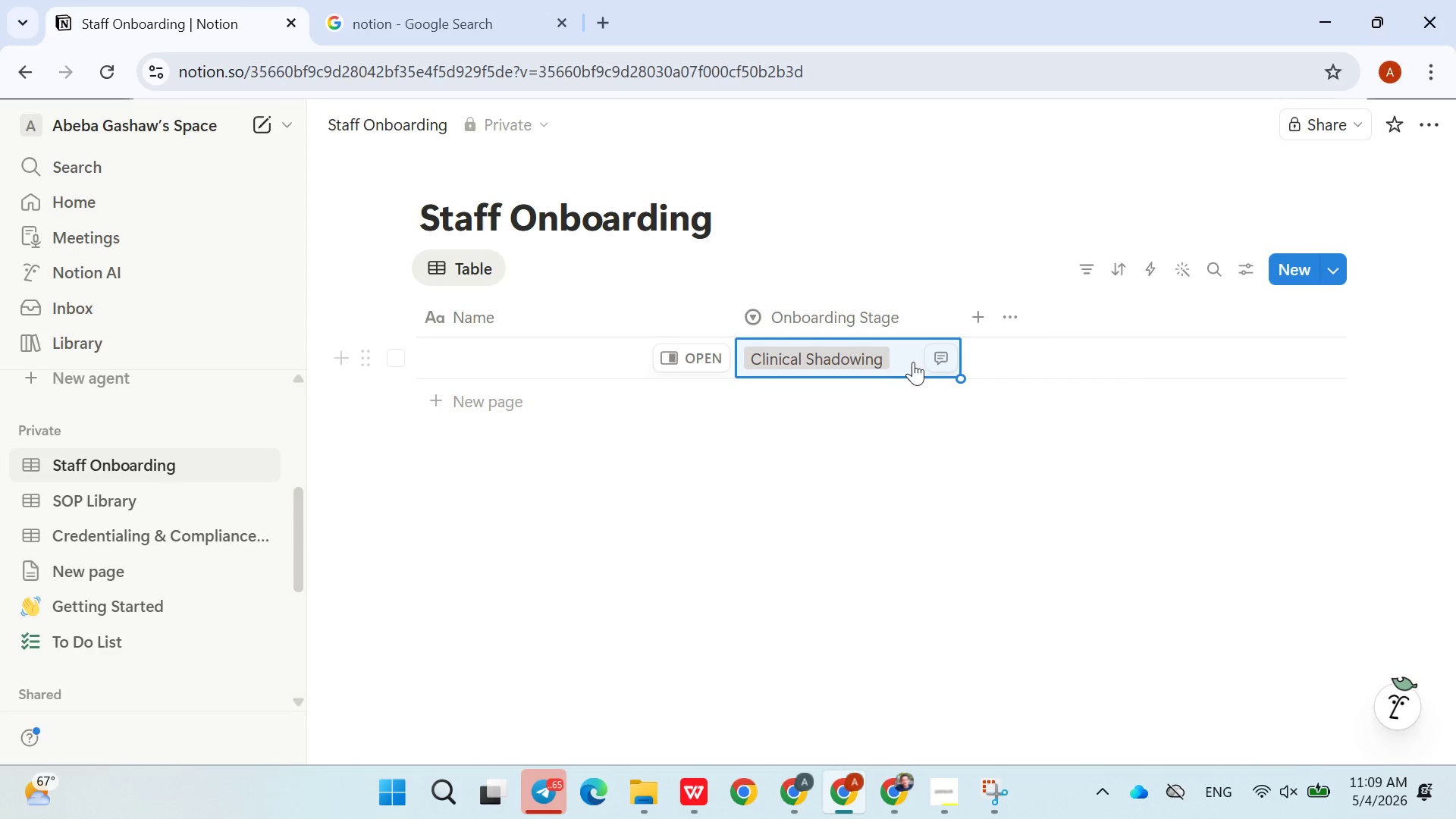 
left_click([915, 362])
 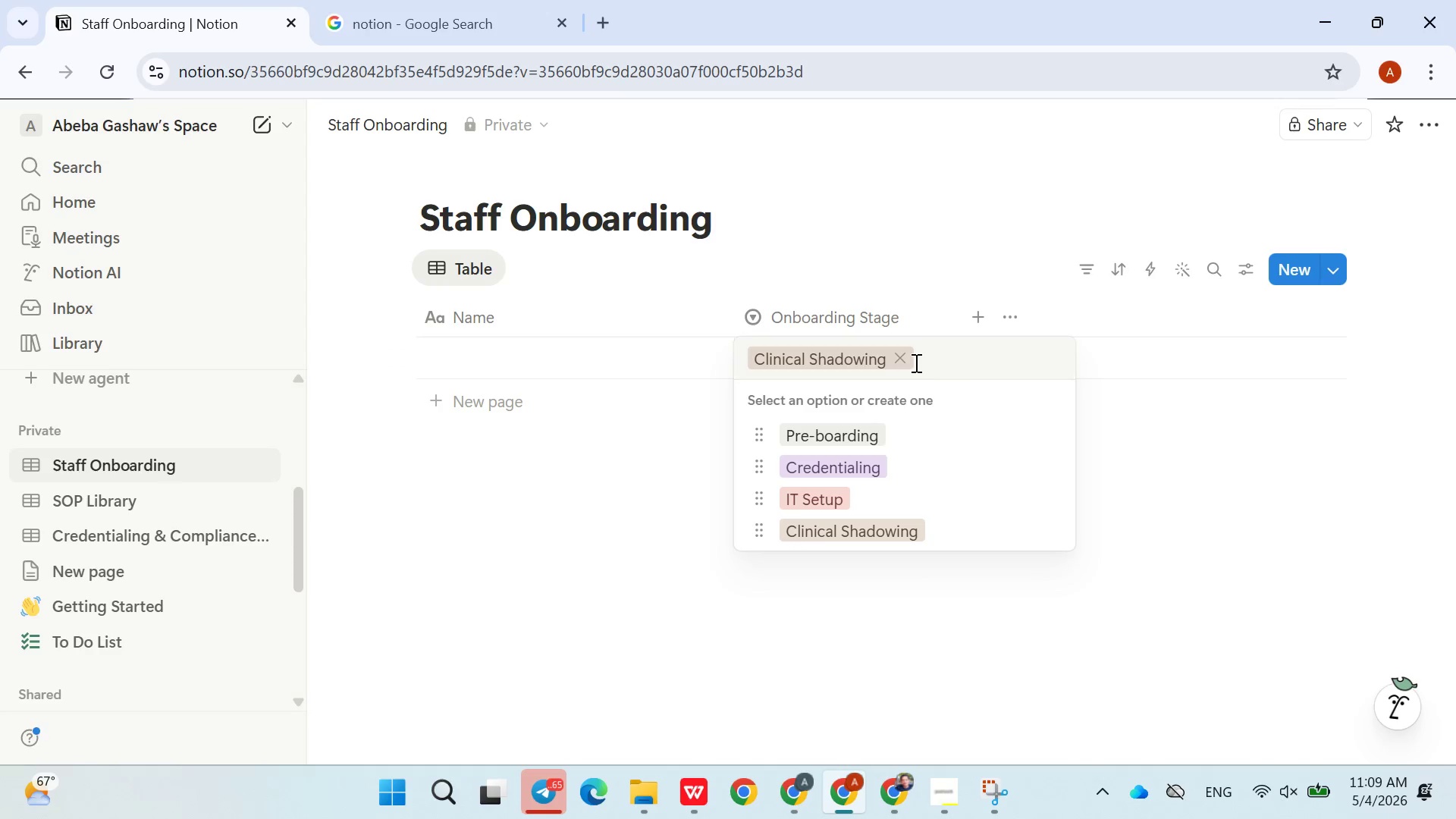 
type(Fully Onboarded)
 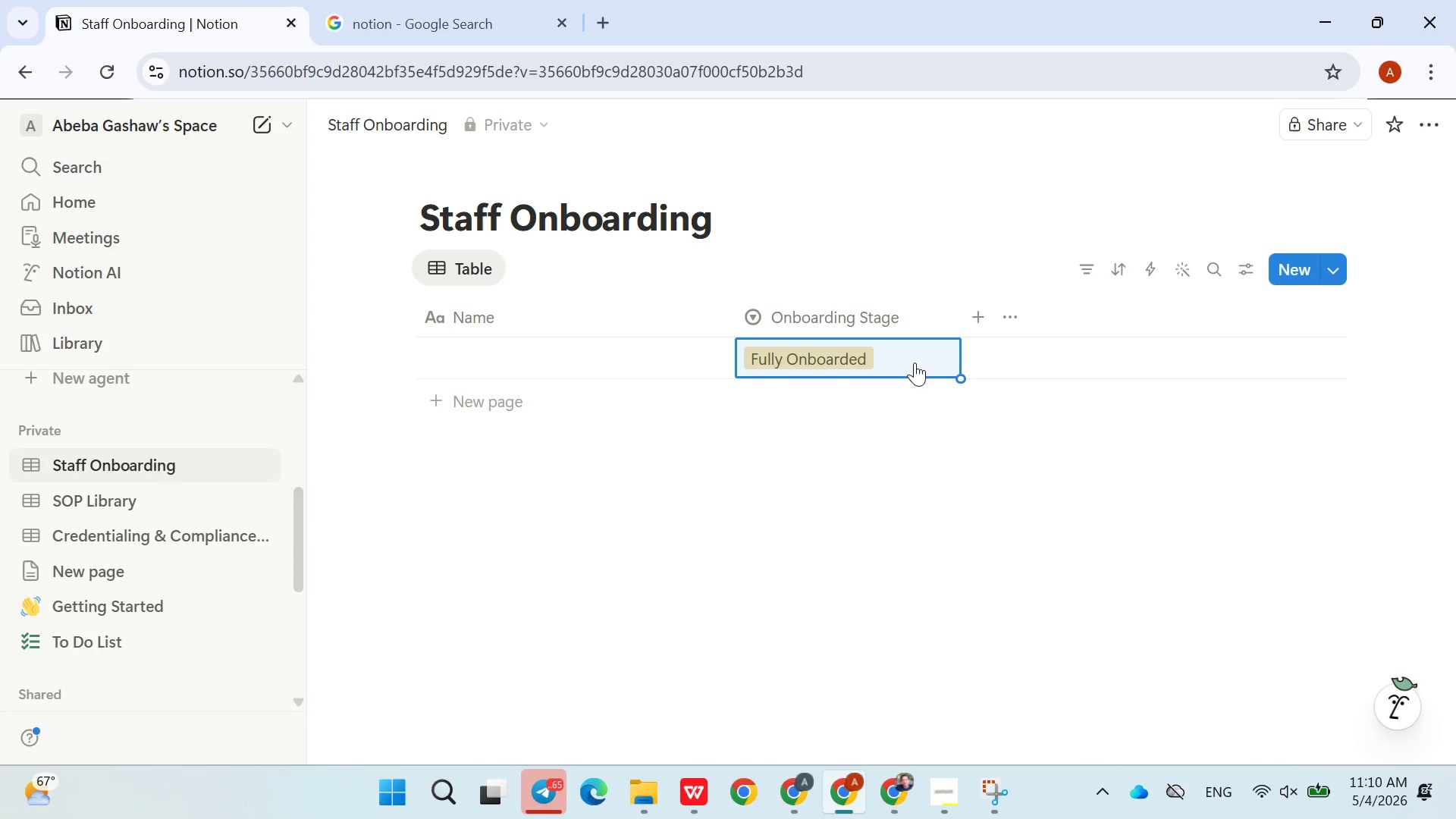 
 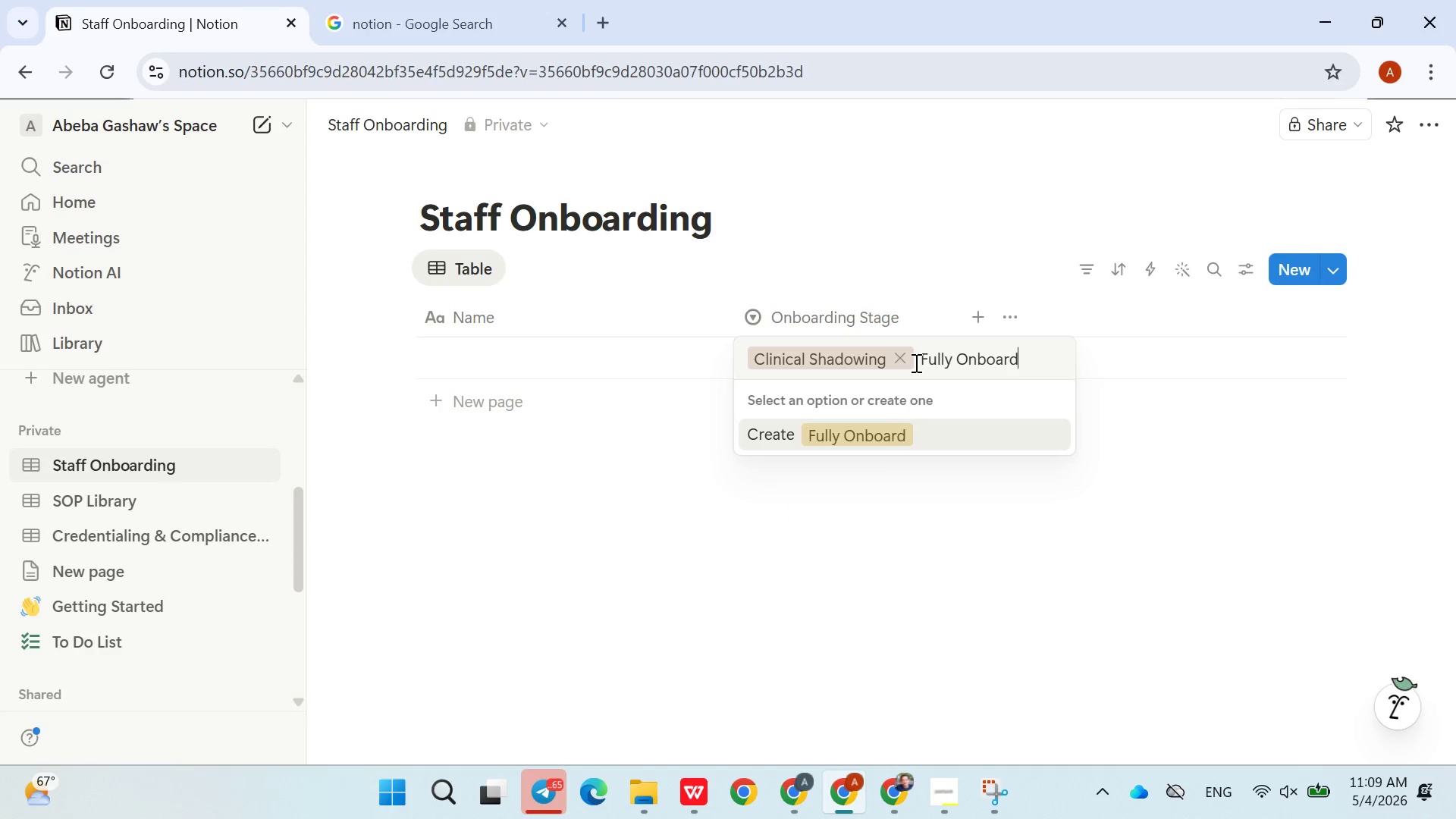 
key(Enter)
 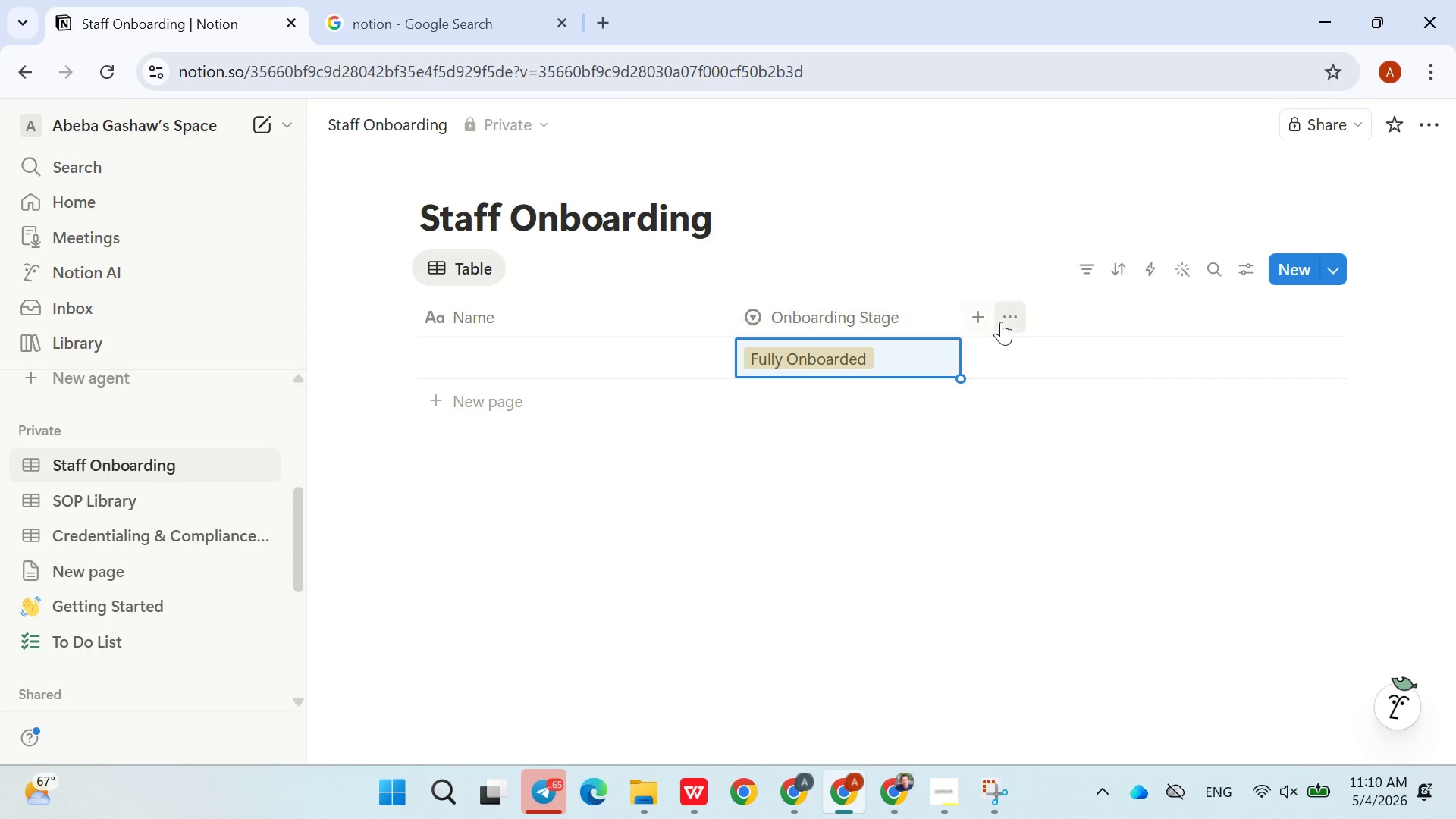 
left_click([978, 312])
 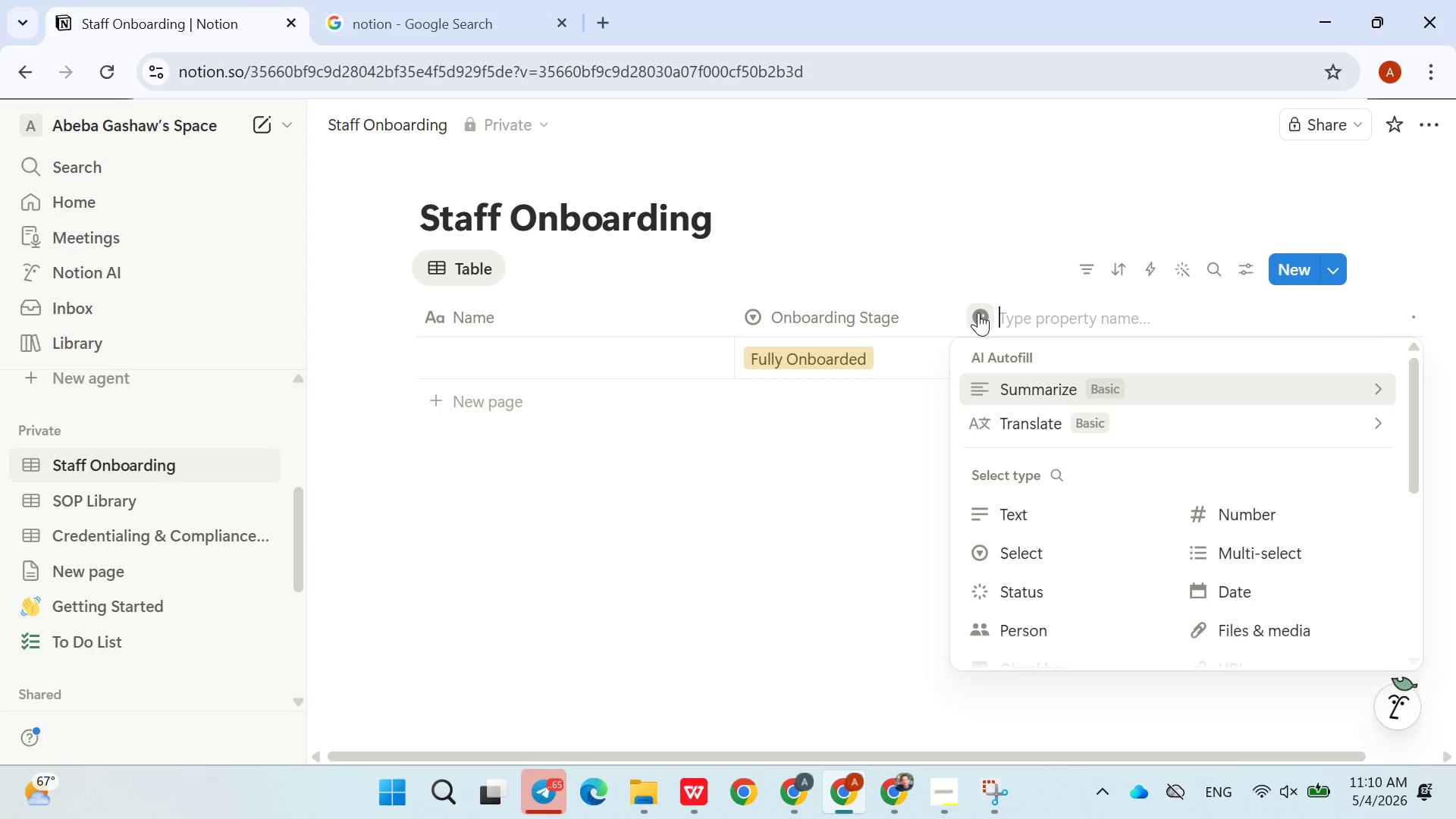 
type(Progress)
 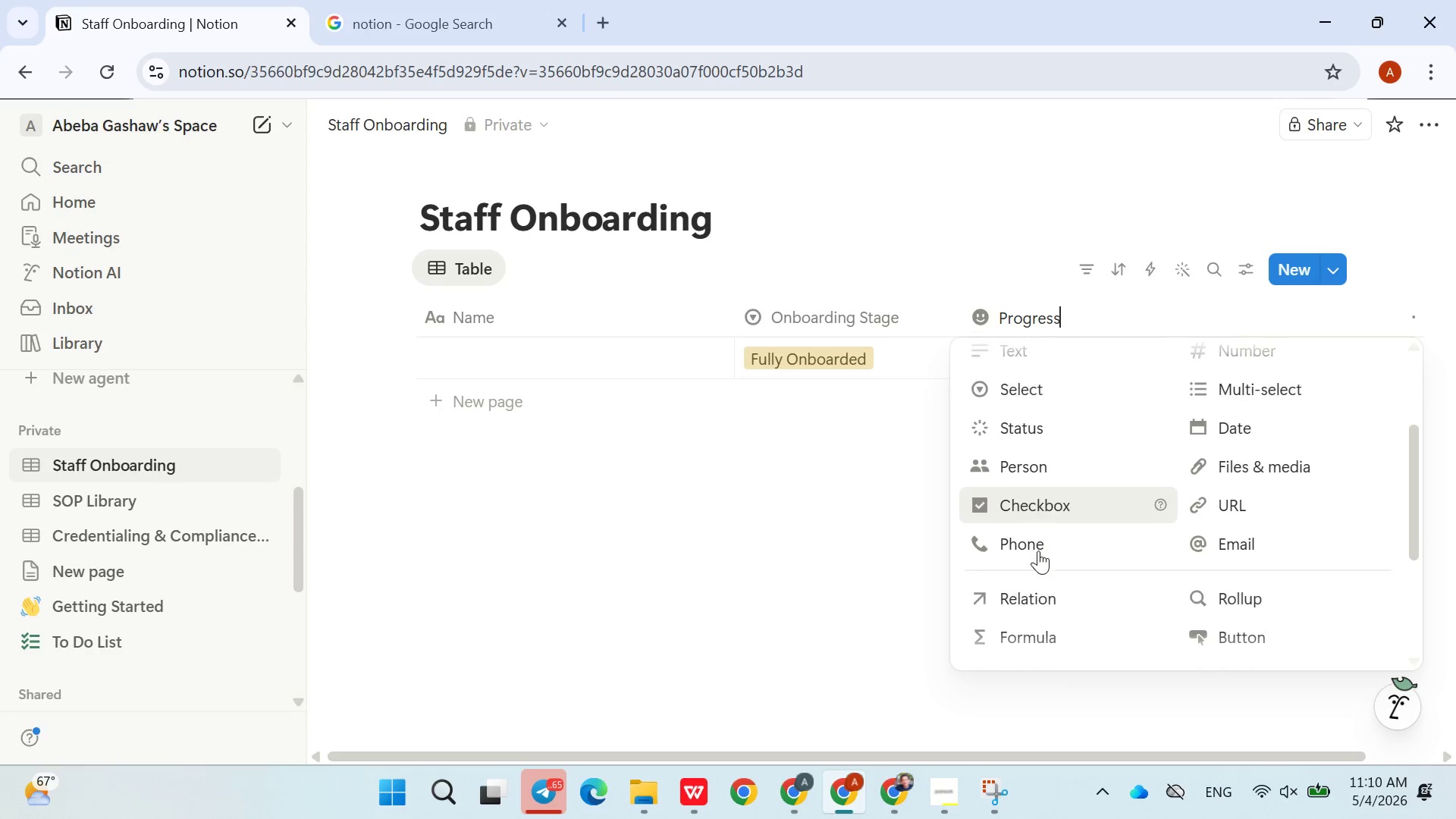 
left_click([1034, 626])
 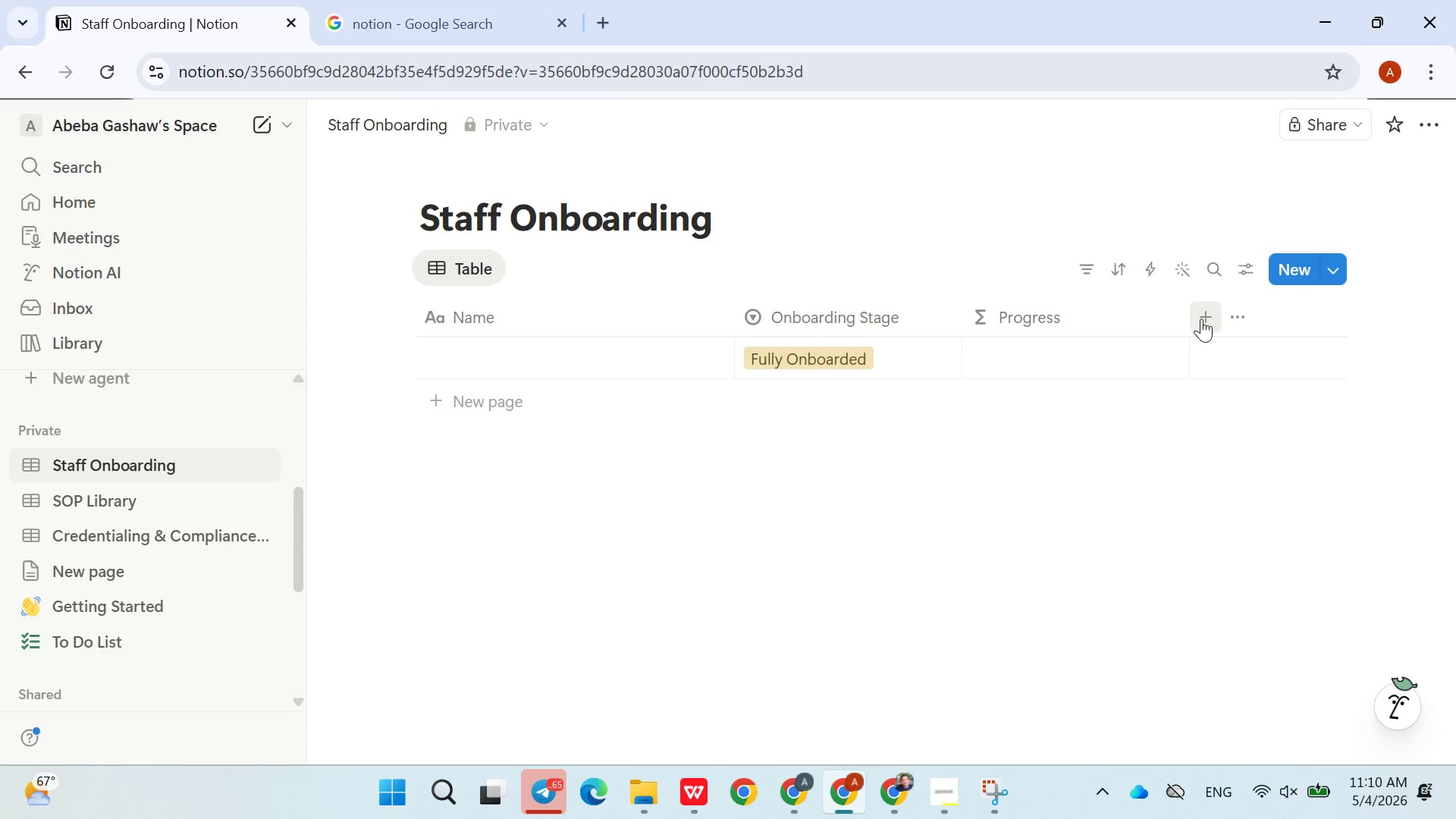 
left_click([1200, 315])
 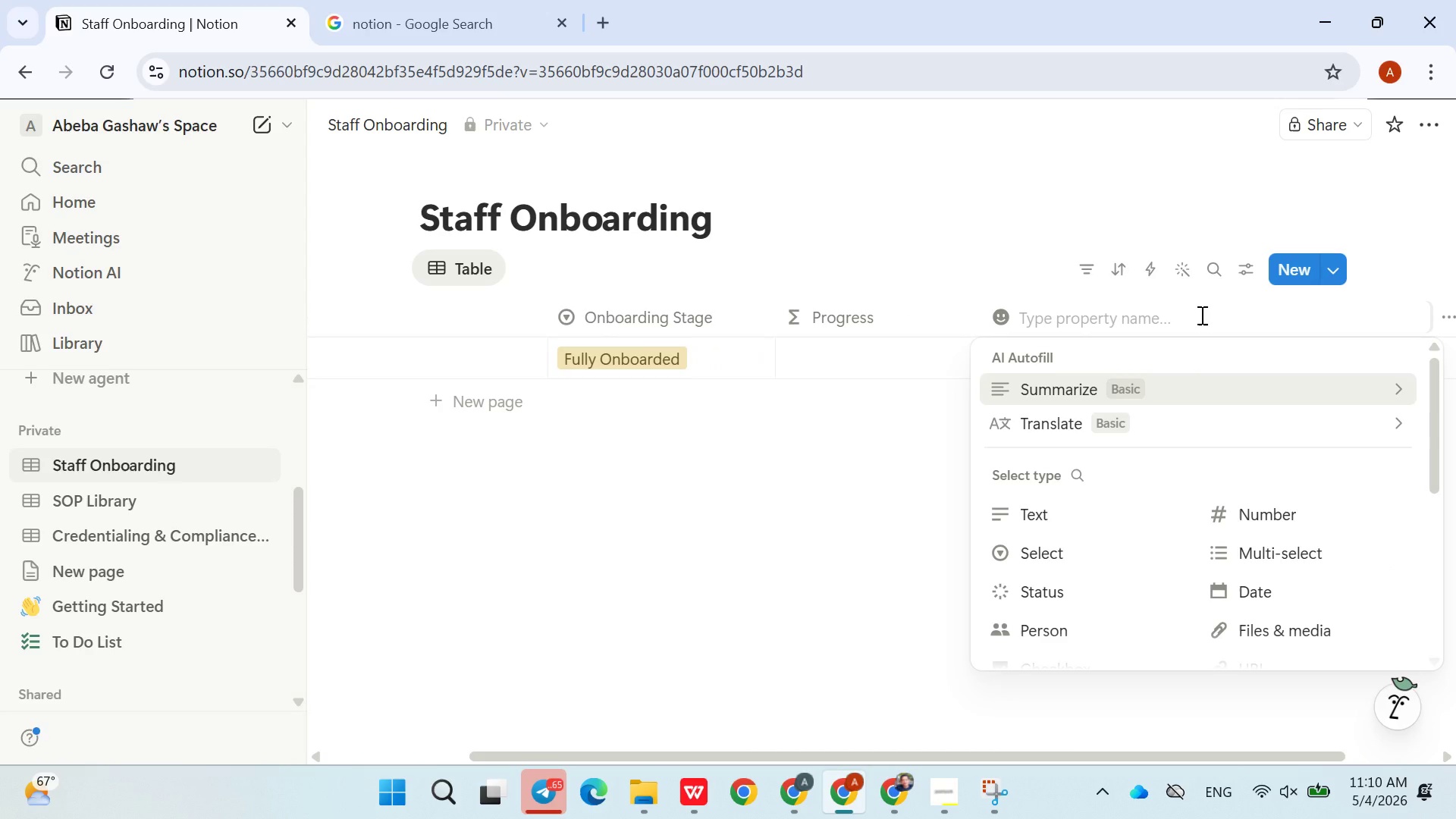 
type(Start Date)
 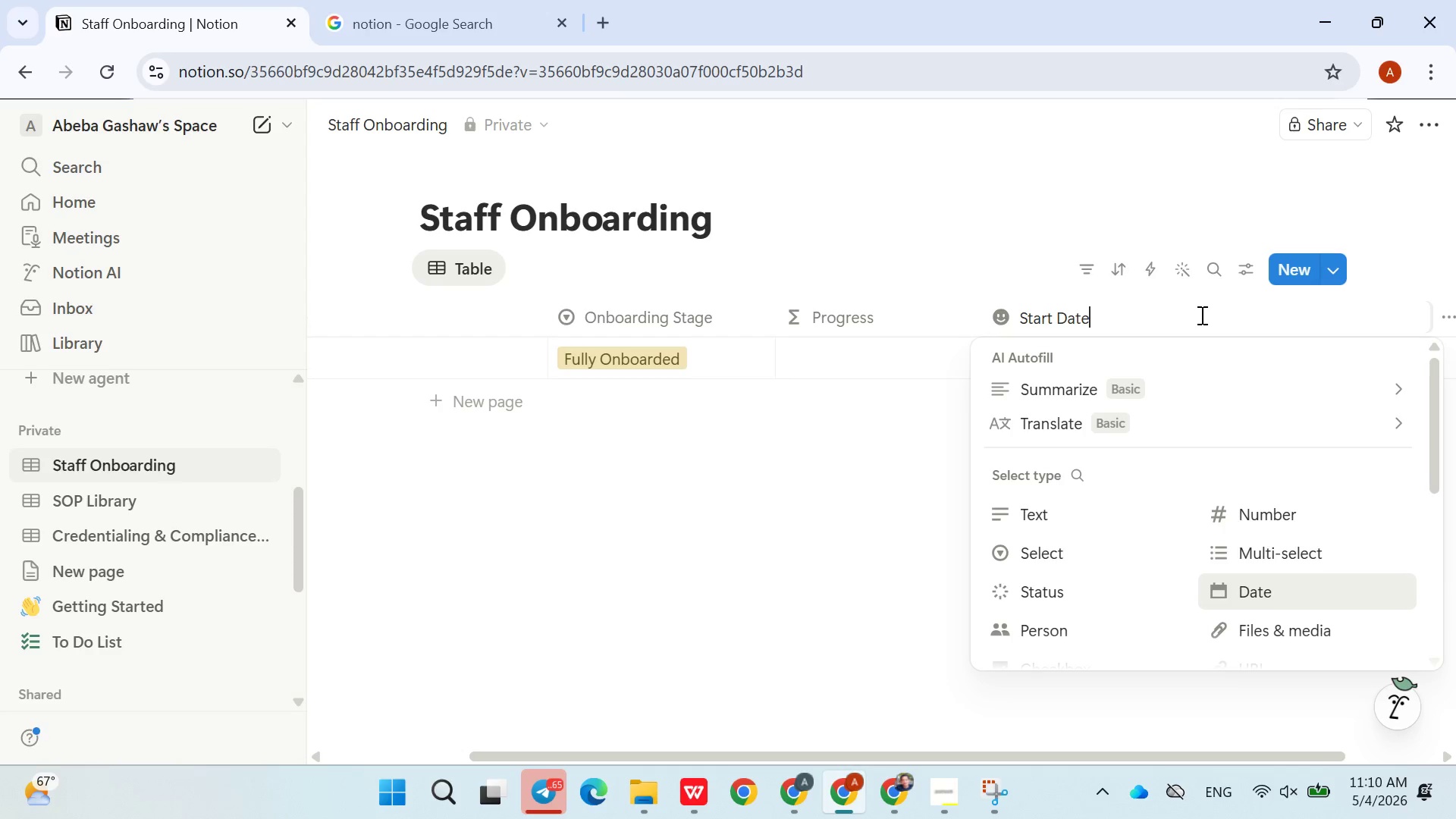 
key(Enter)
 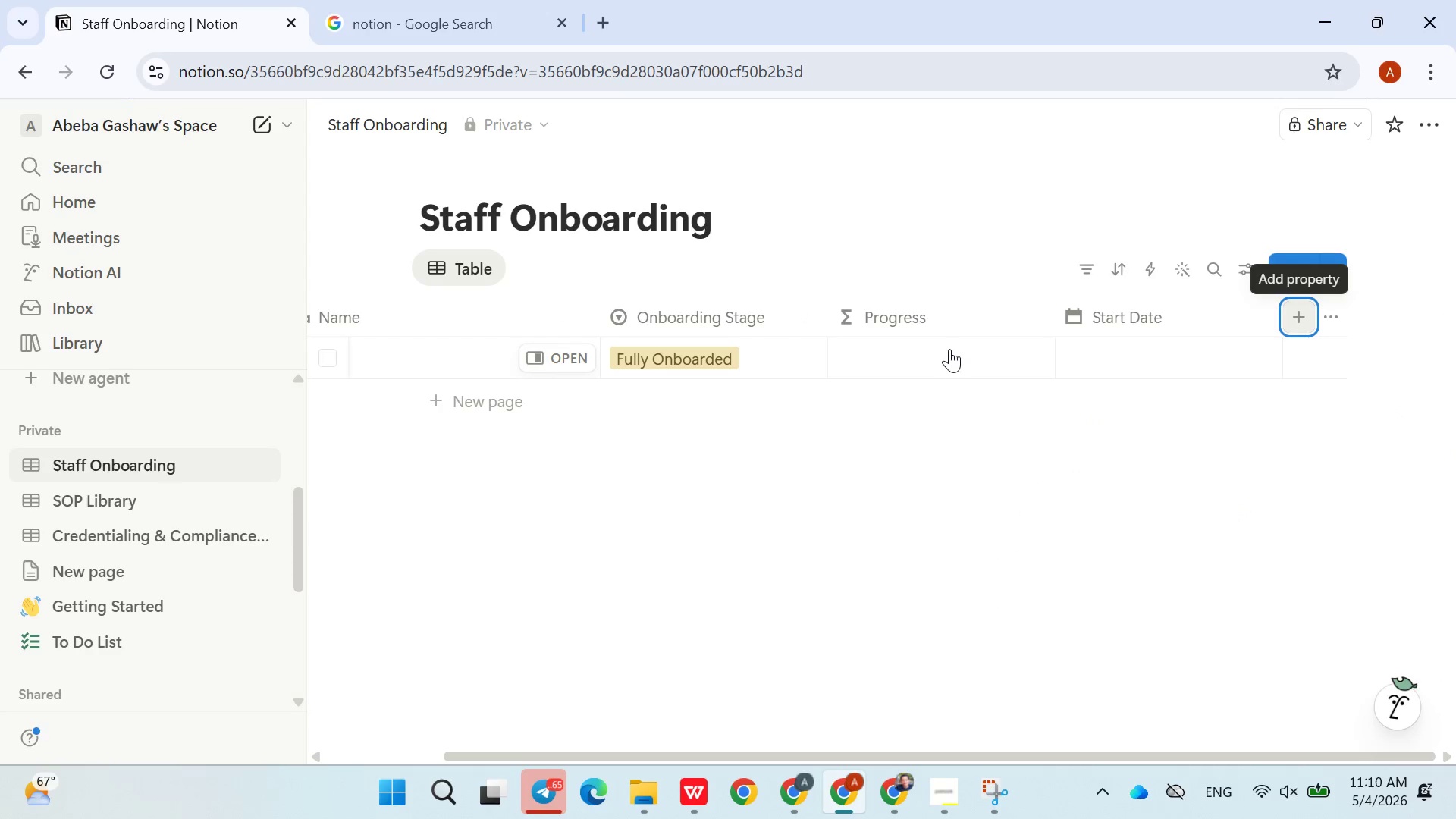 
left_click([905, 359])
 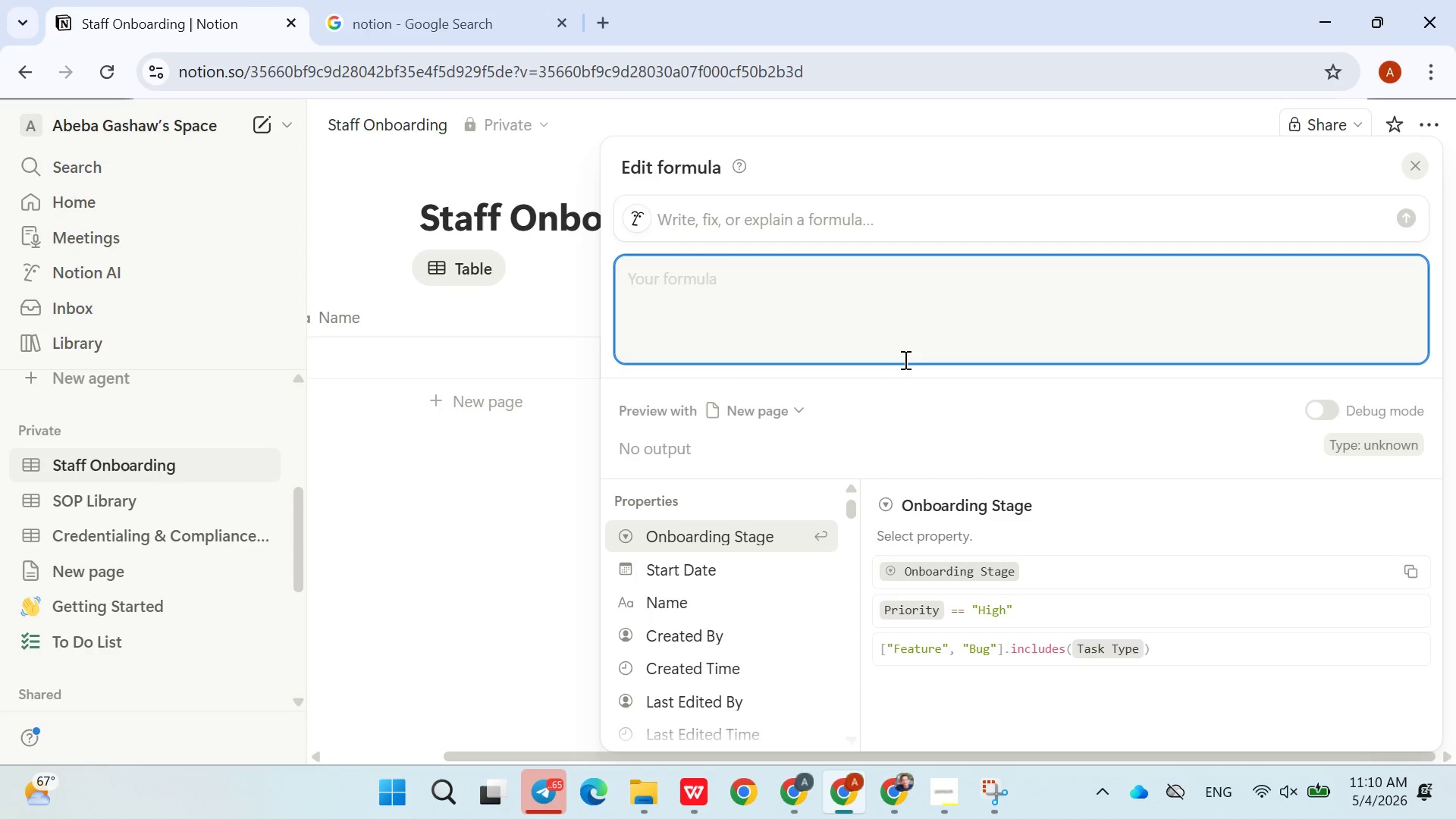 
wait(13.56)
 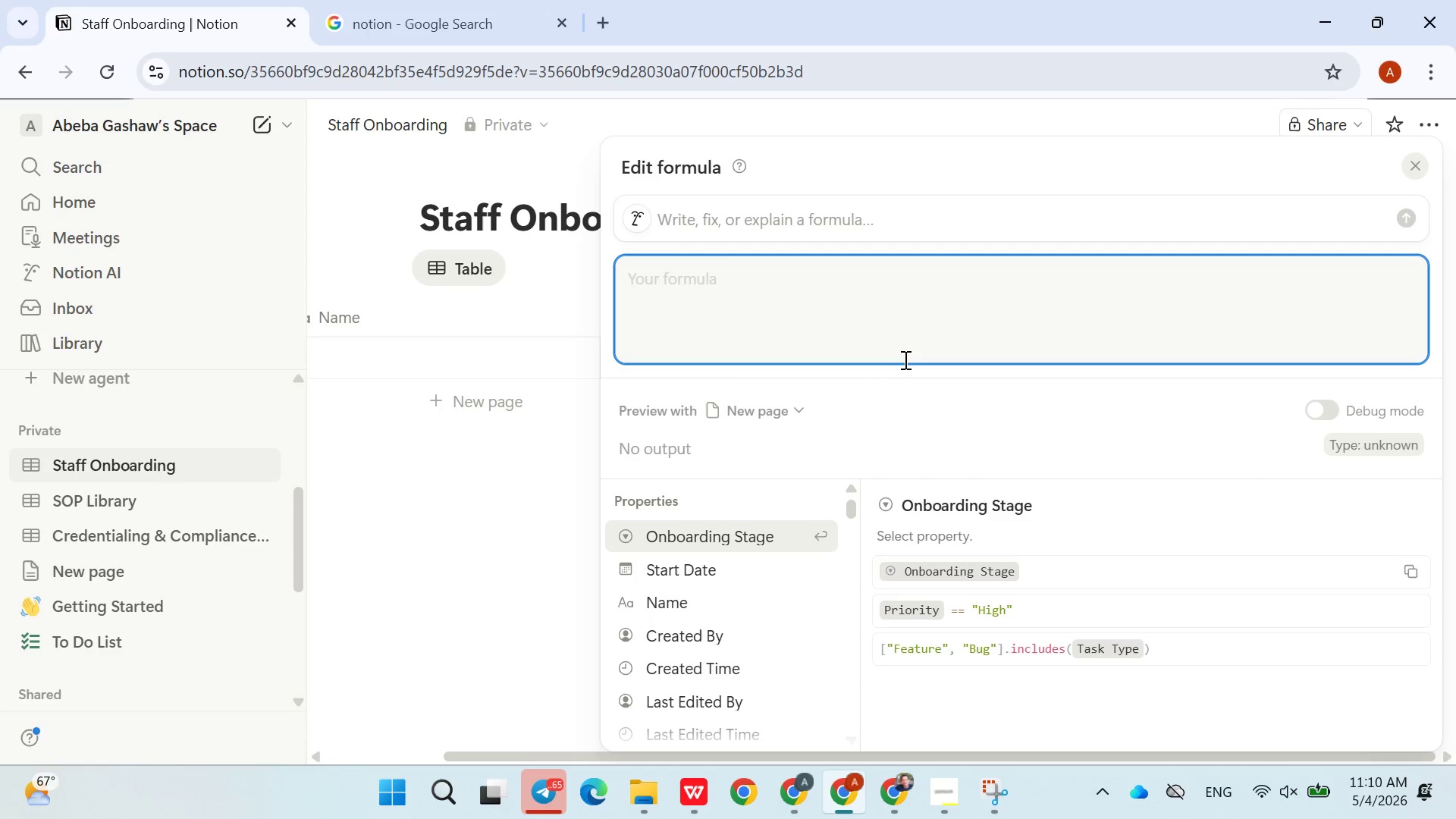 
left_click([573, 294])
 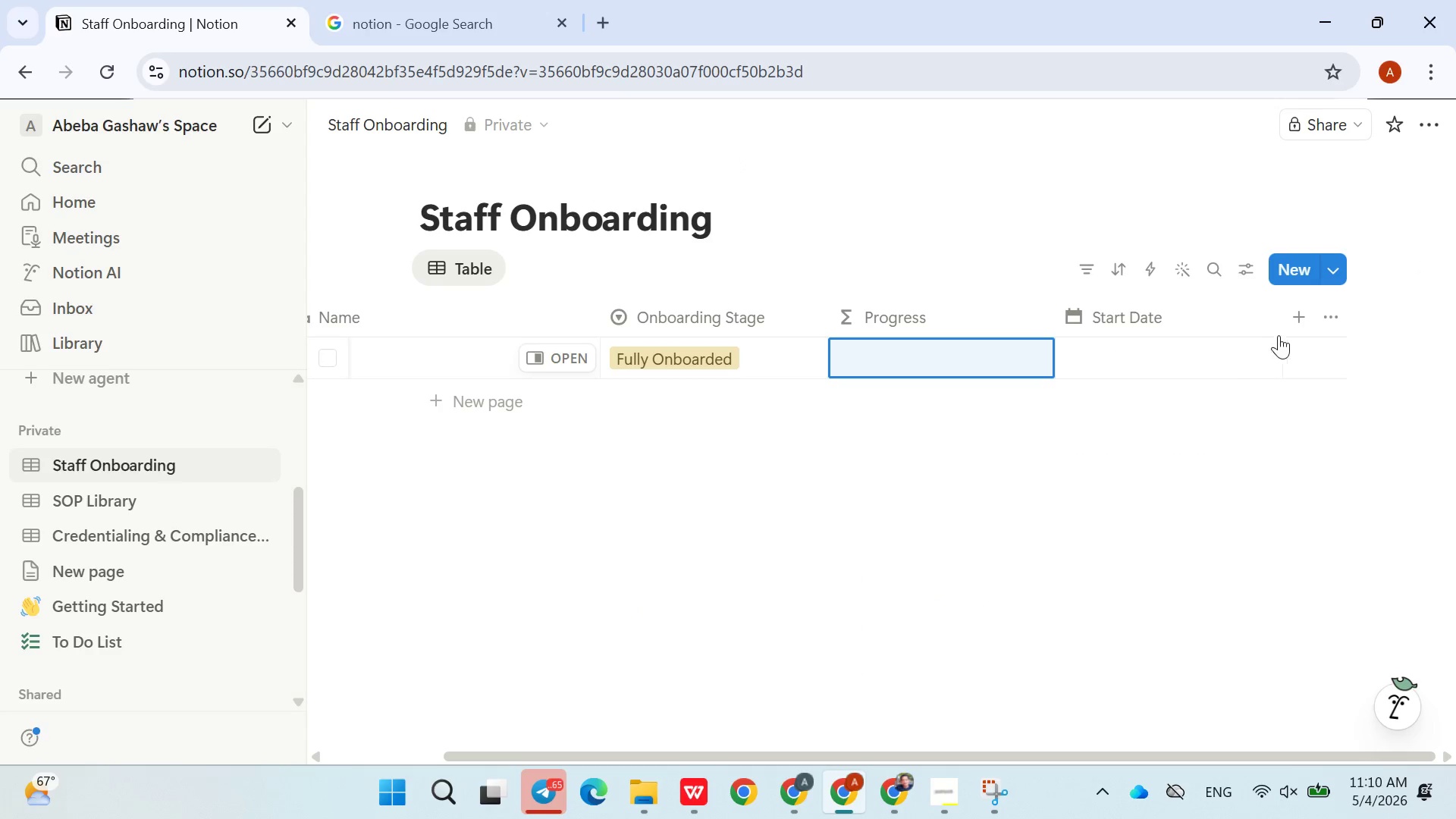 
left_click([1292, 318])
 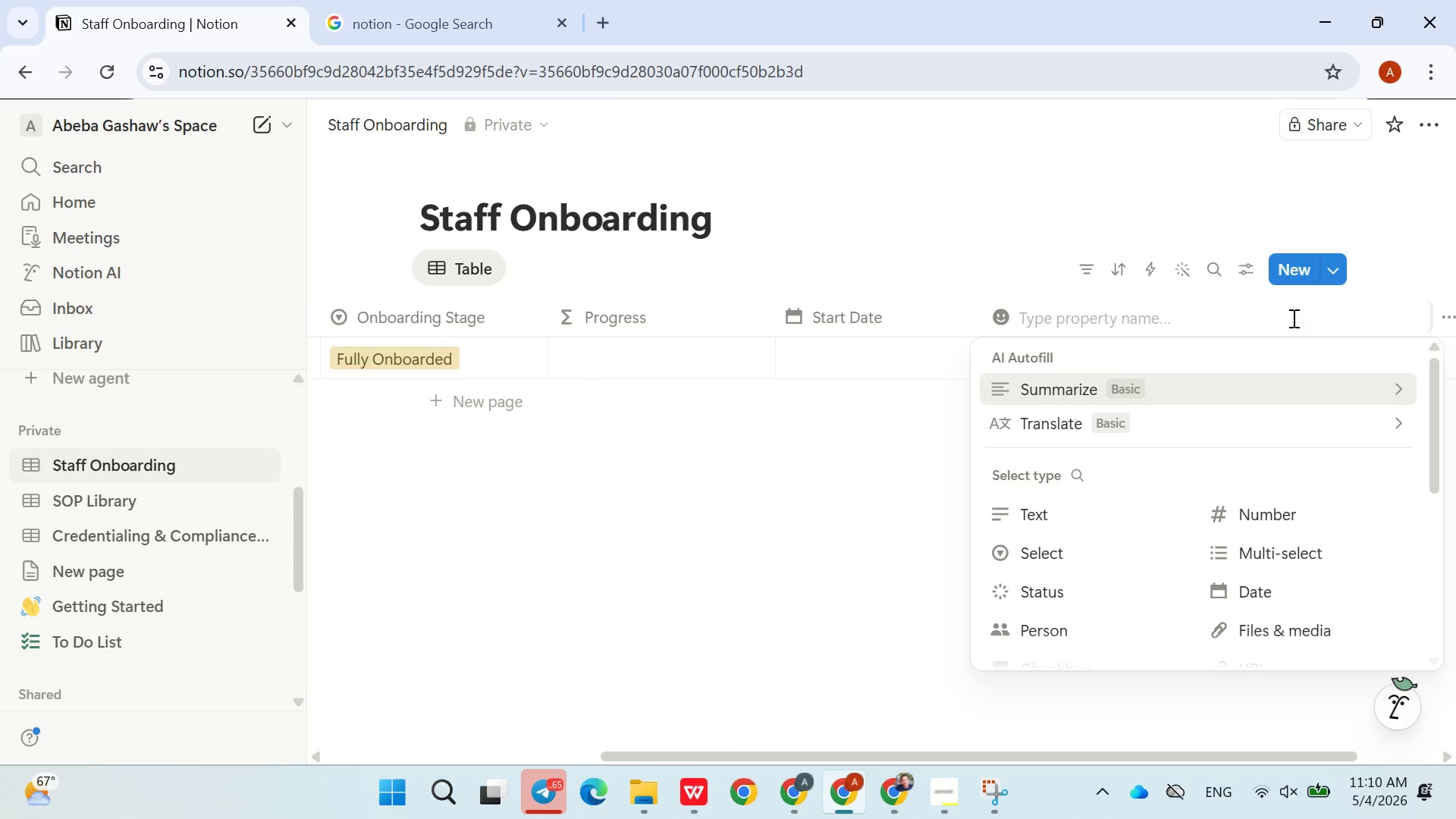 
type(Required SOPs)
 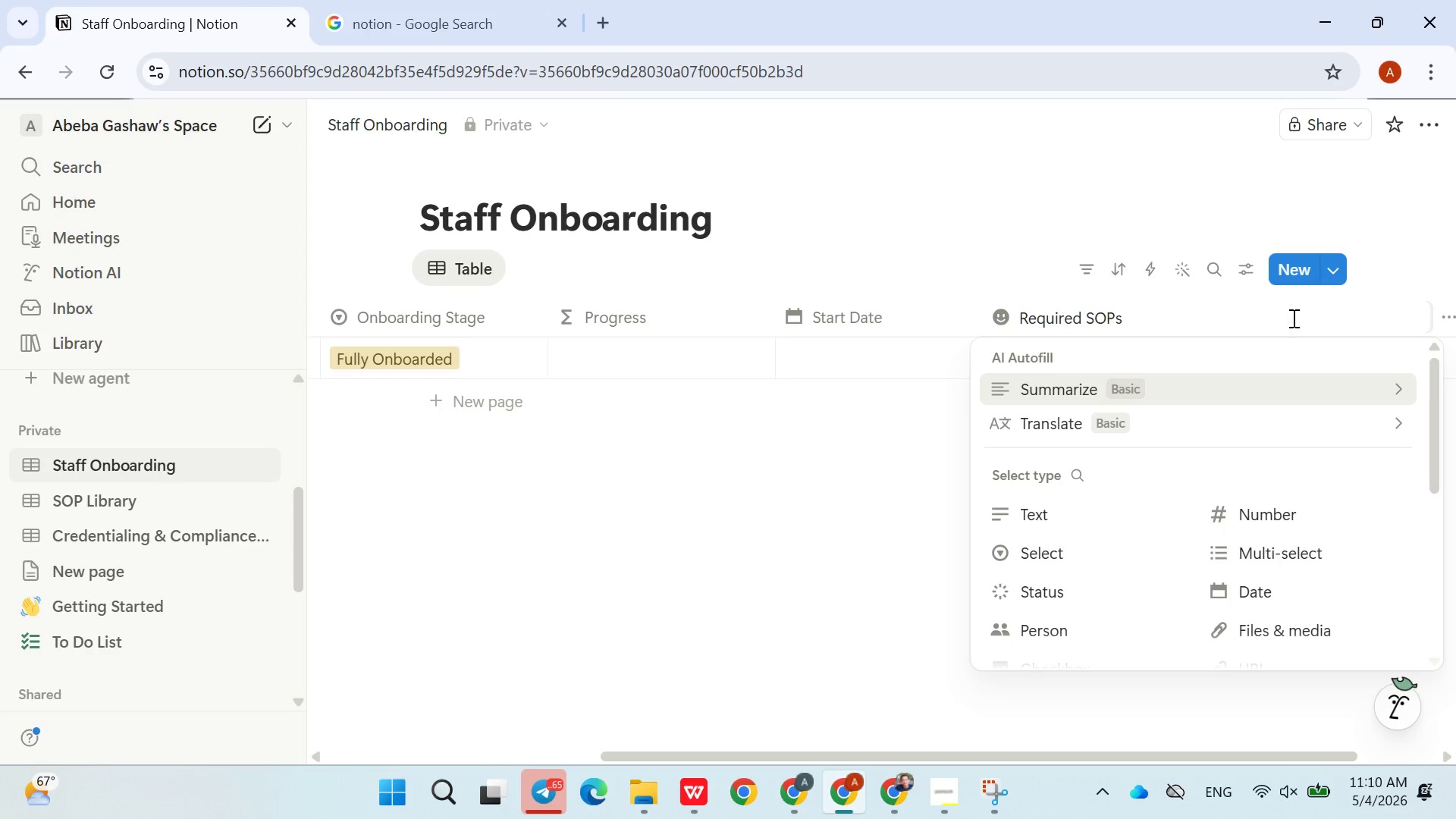 
left_click([1090, 561])
 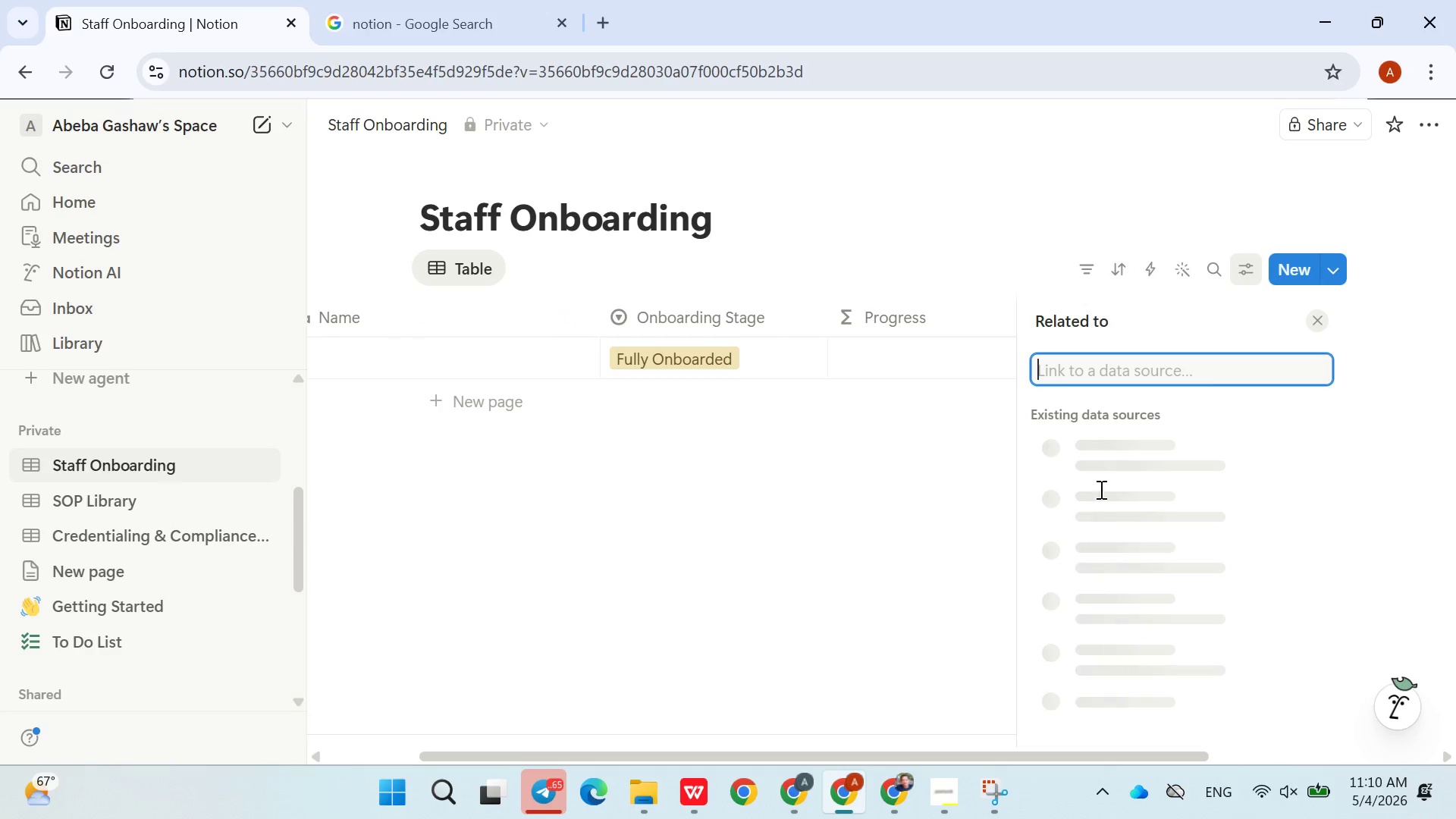 
mouse_move([1132, 444])
 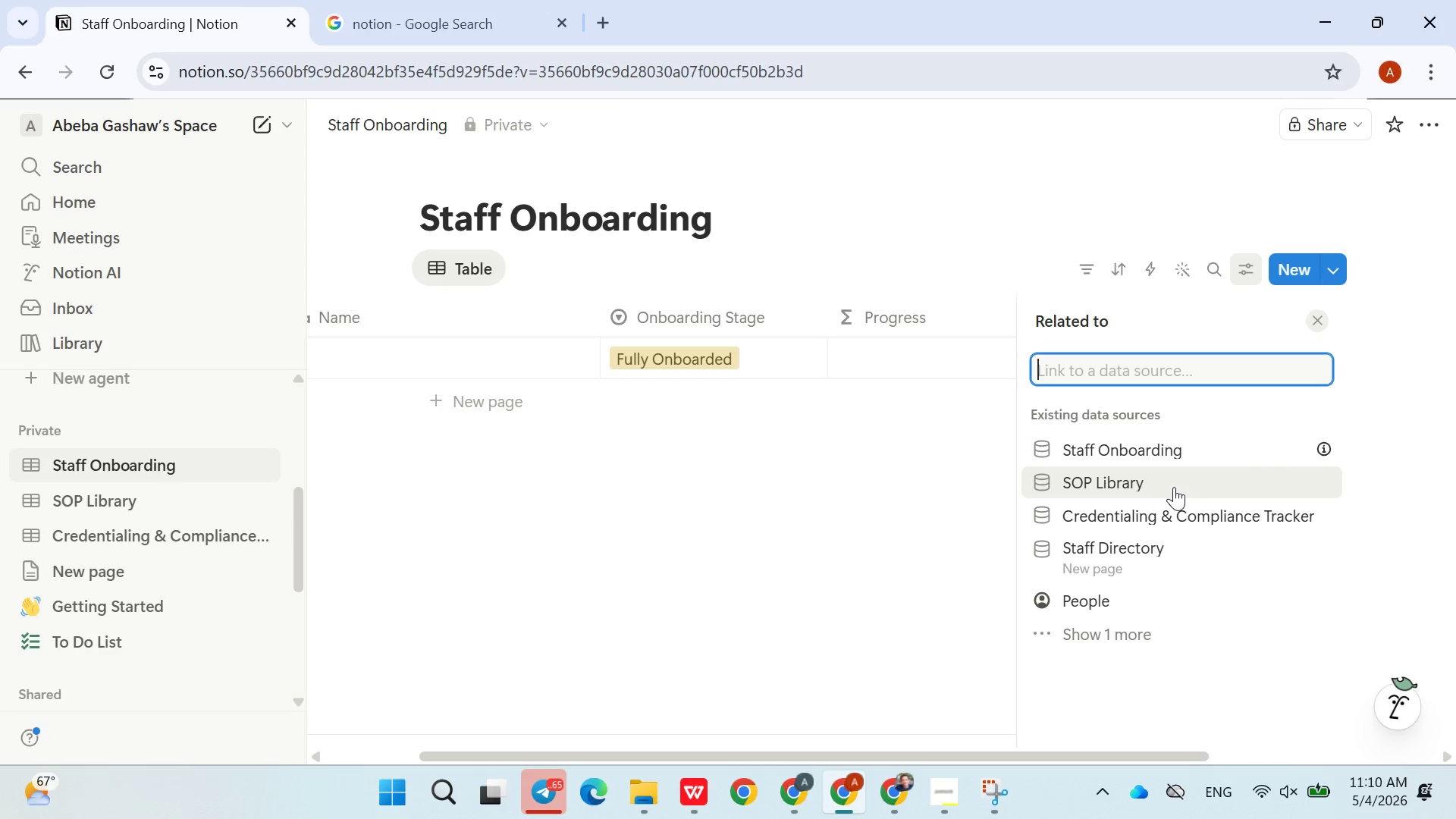 
left_click([1174, 485])
 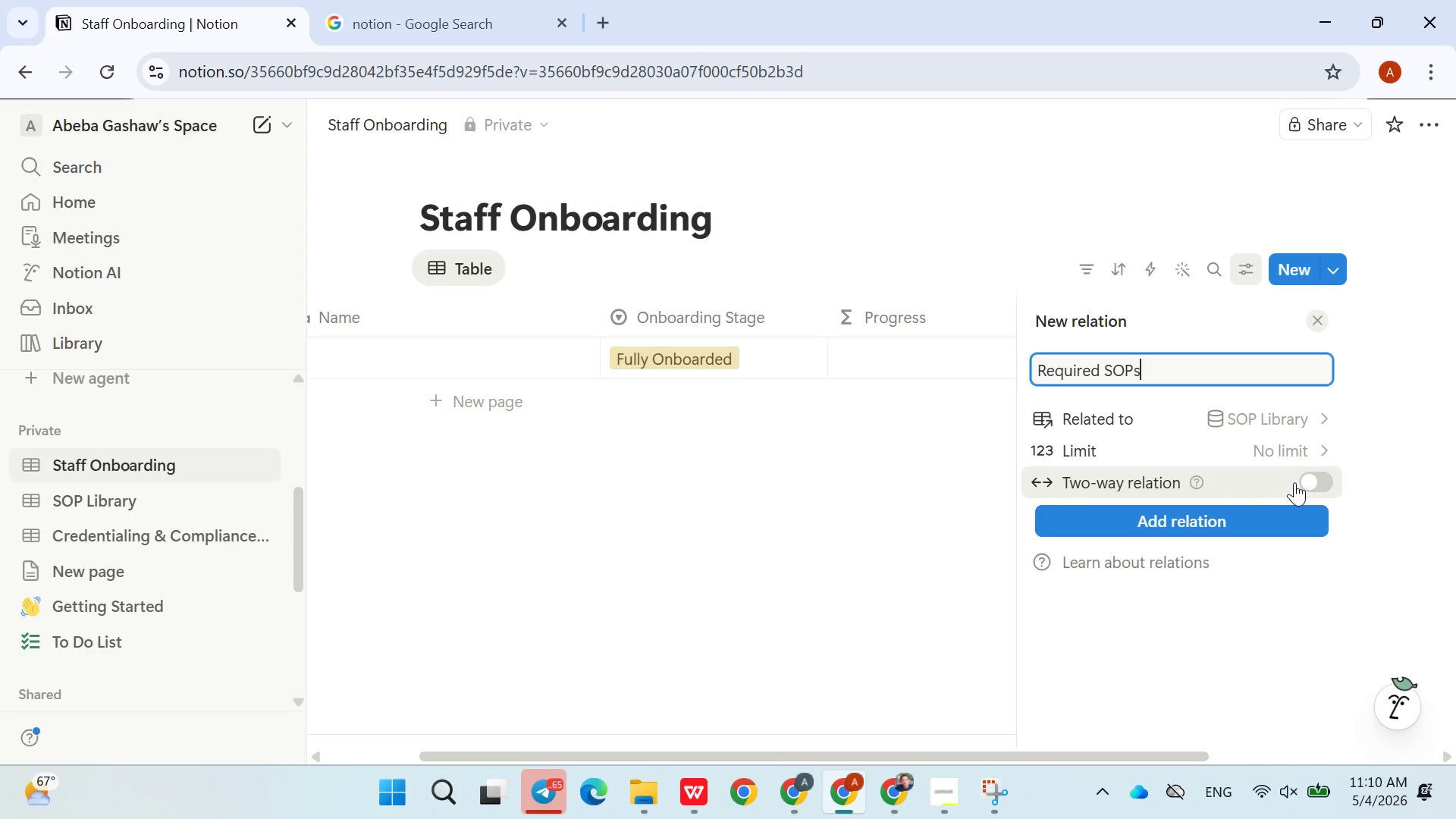 
left_click([1309, 483])
 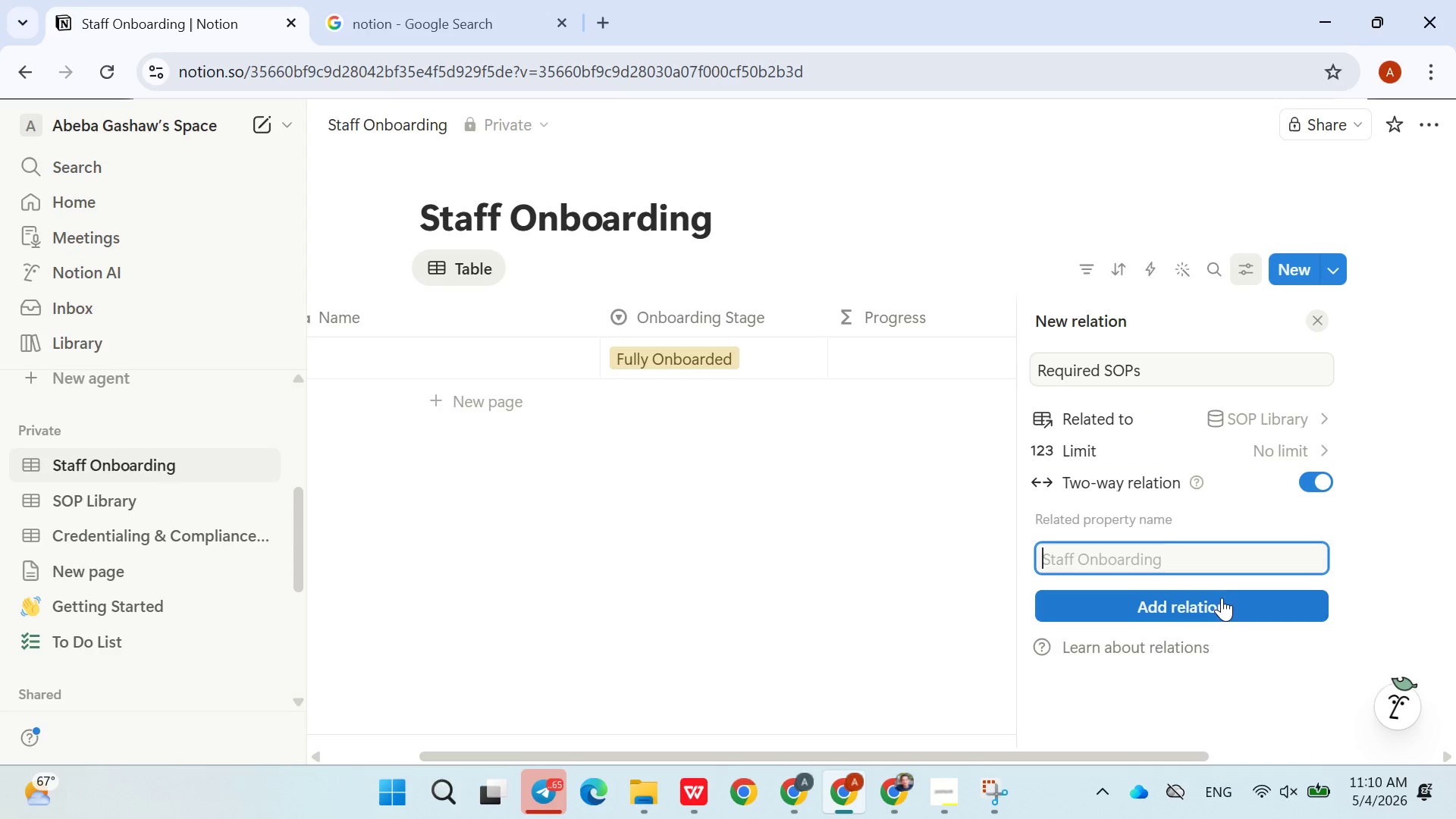 
left_click([1219, 601])
 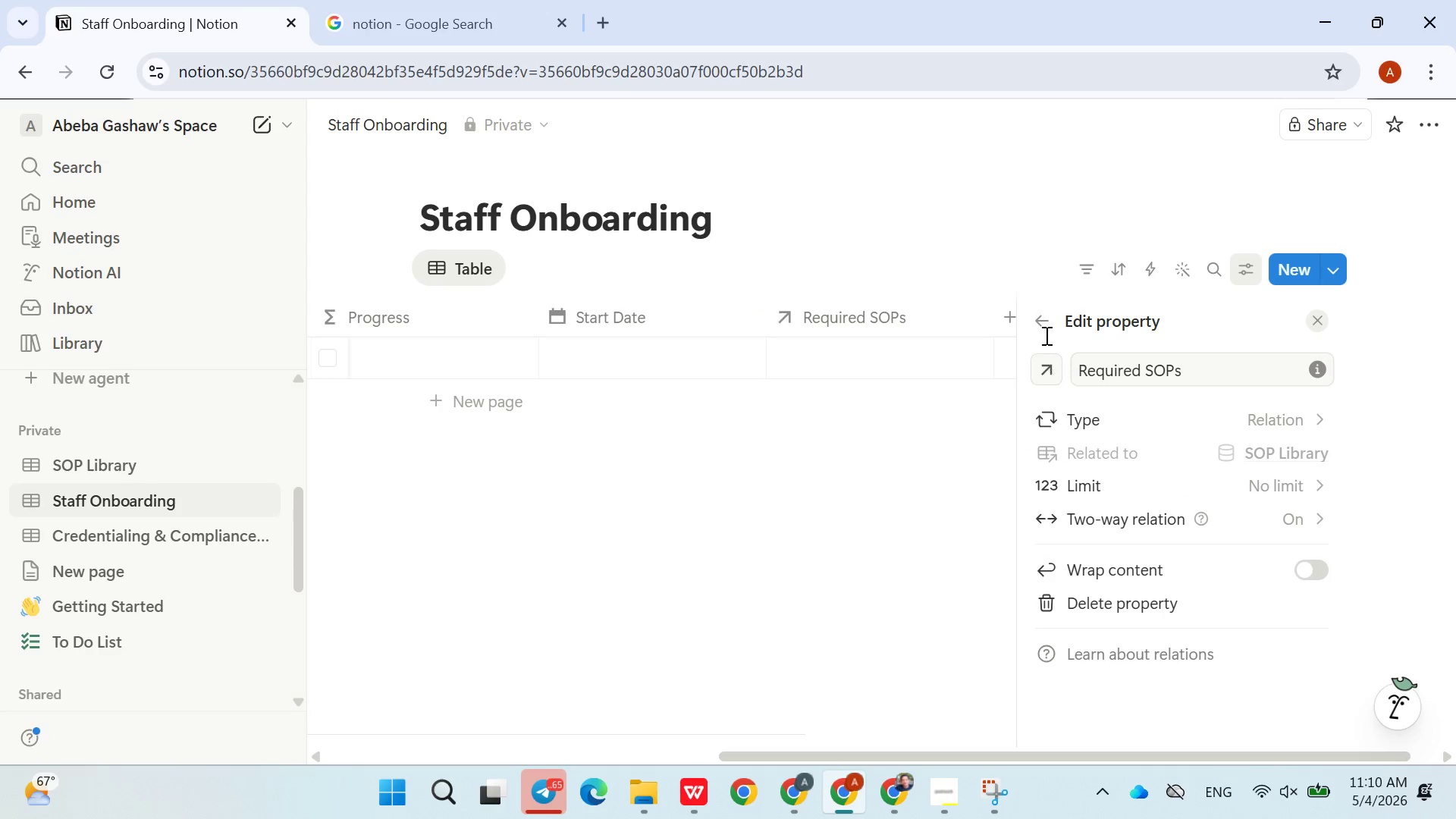 
left_click([1008, 228])
 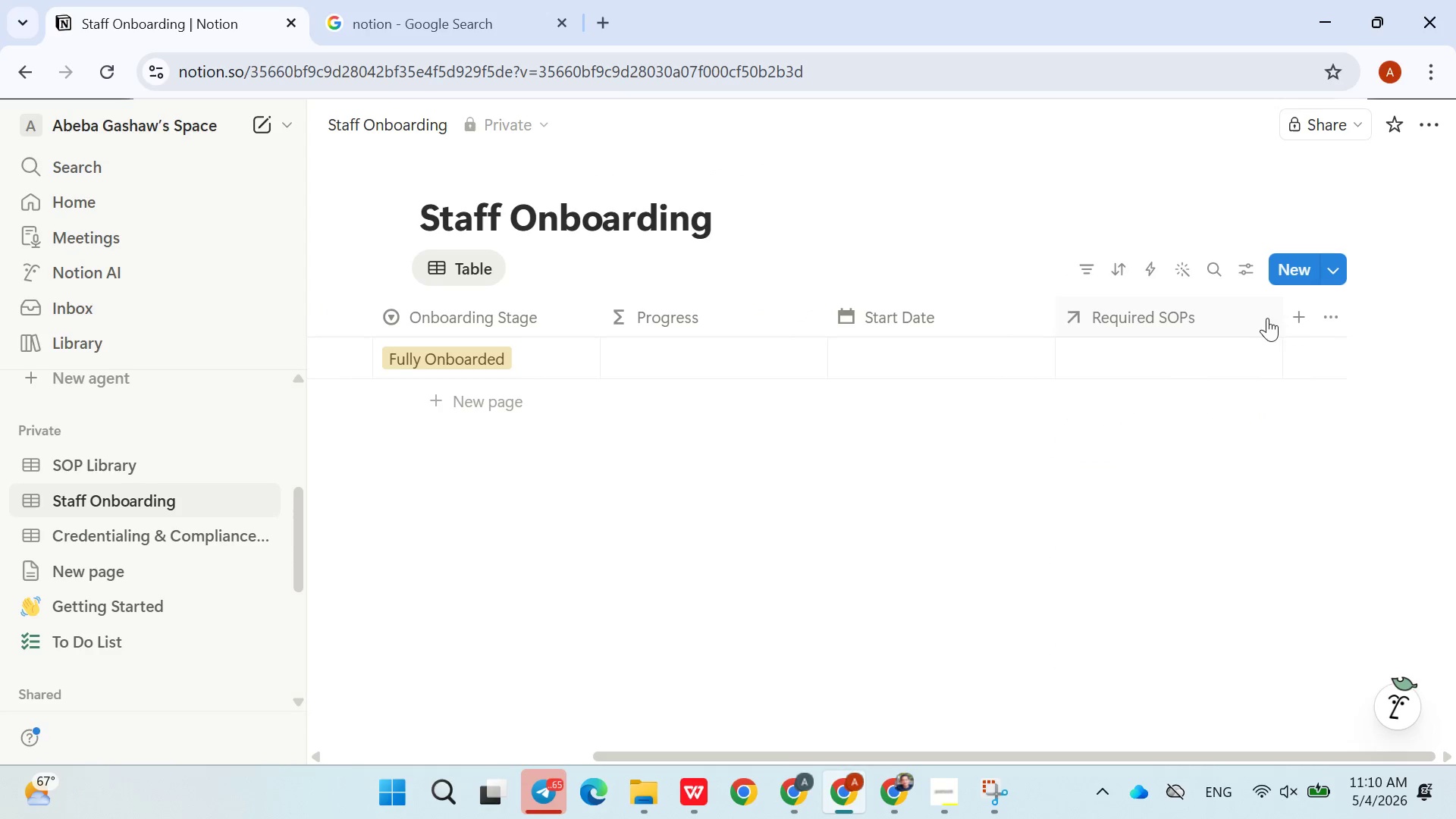 
left_click([1298, 318])
 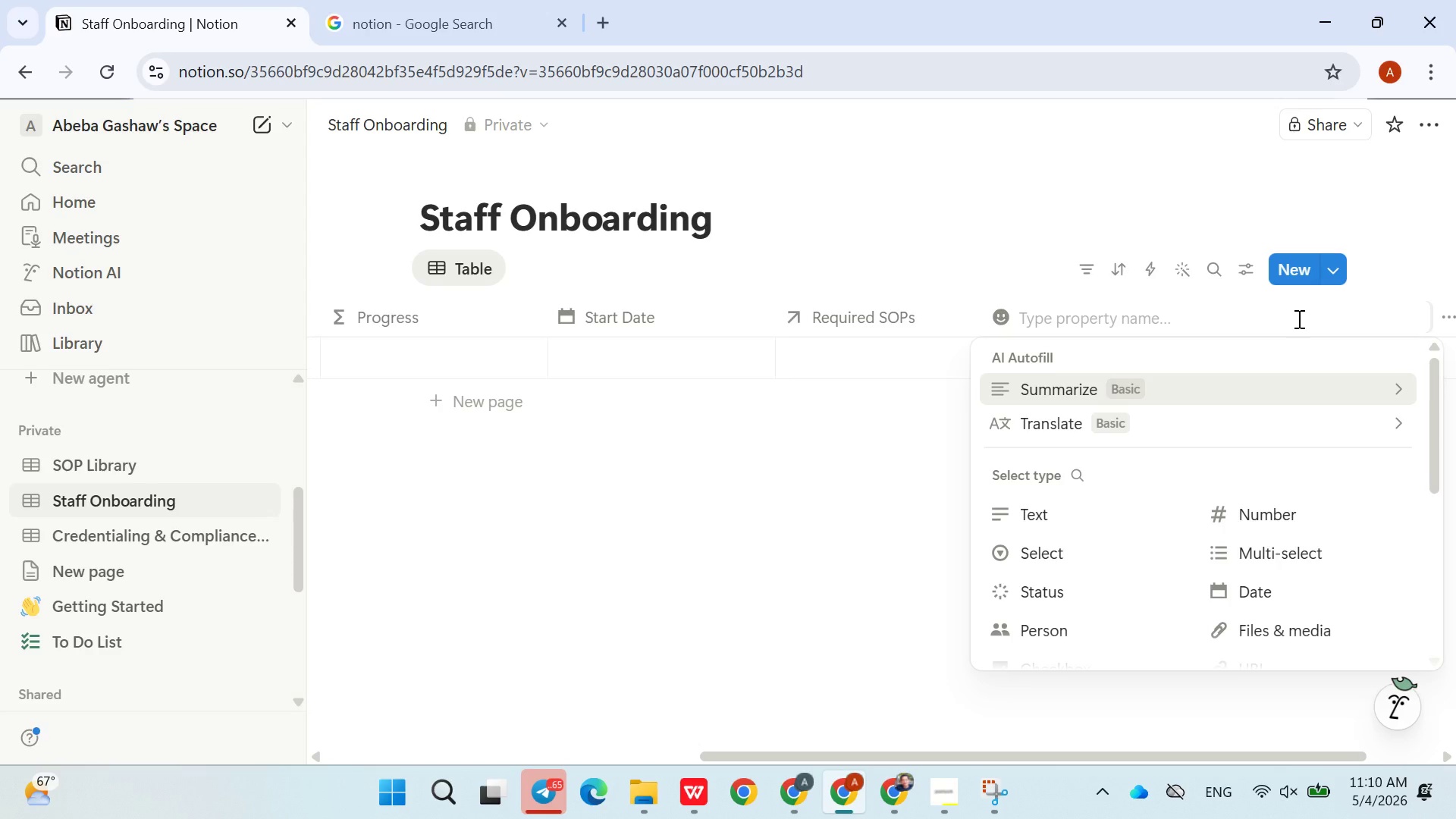 
wait(6.08)
 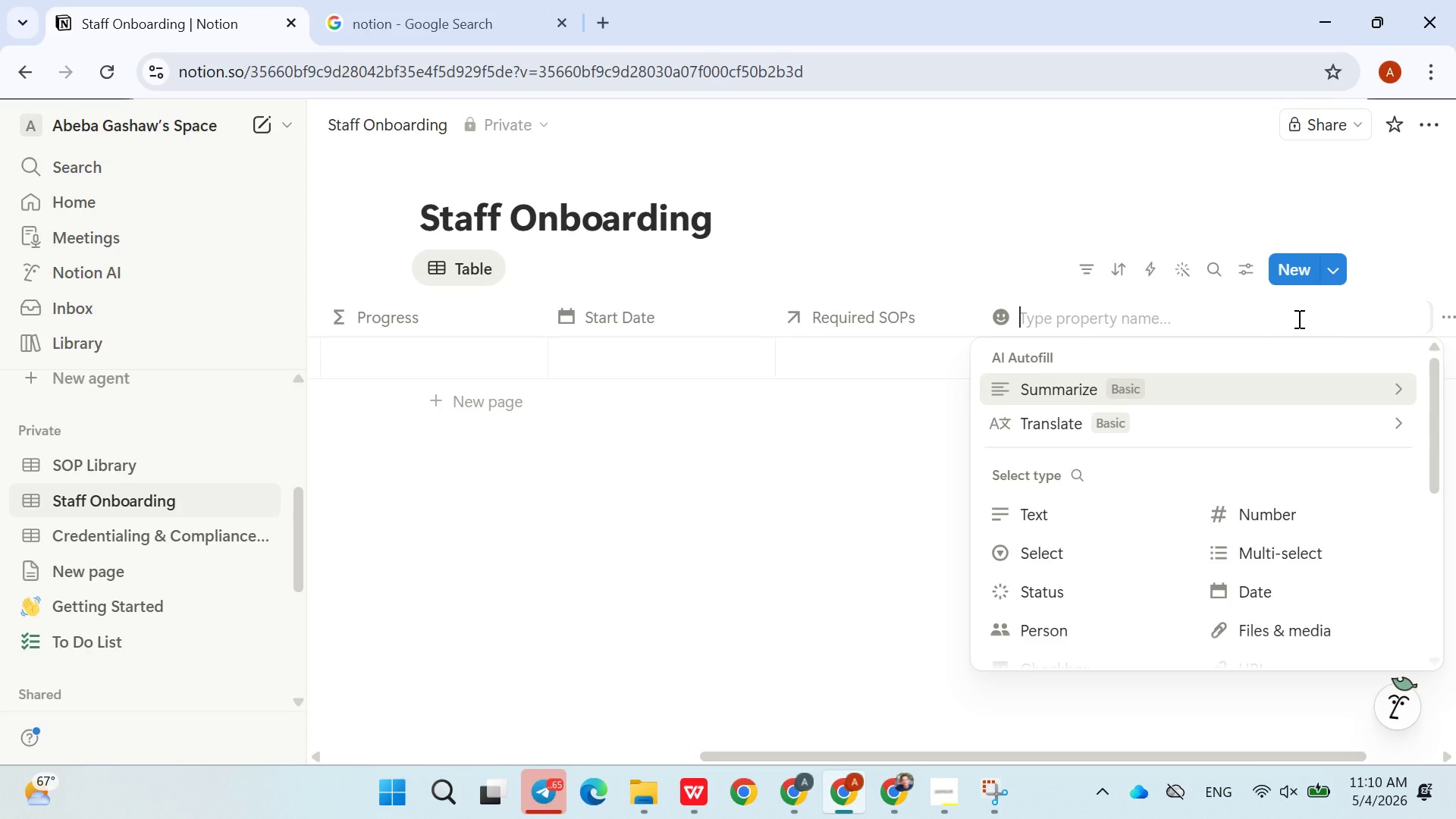 
type(Completed Sop Count)
 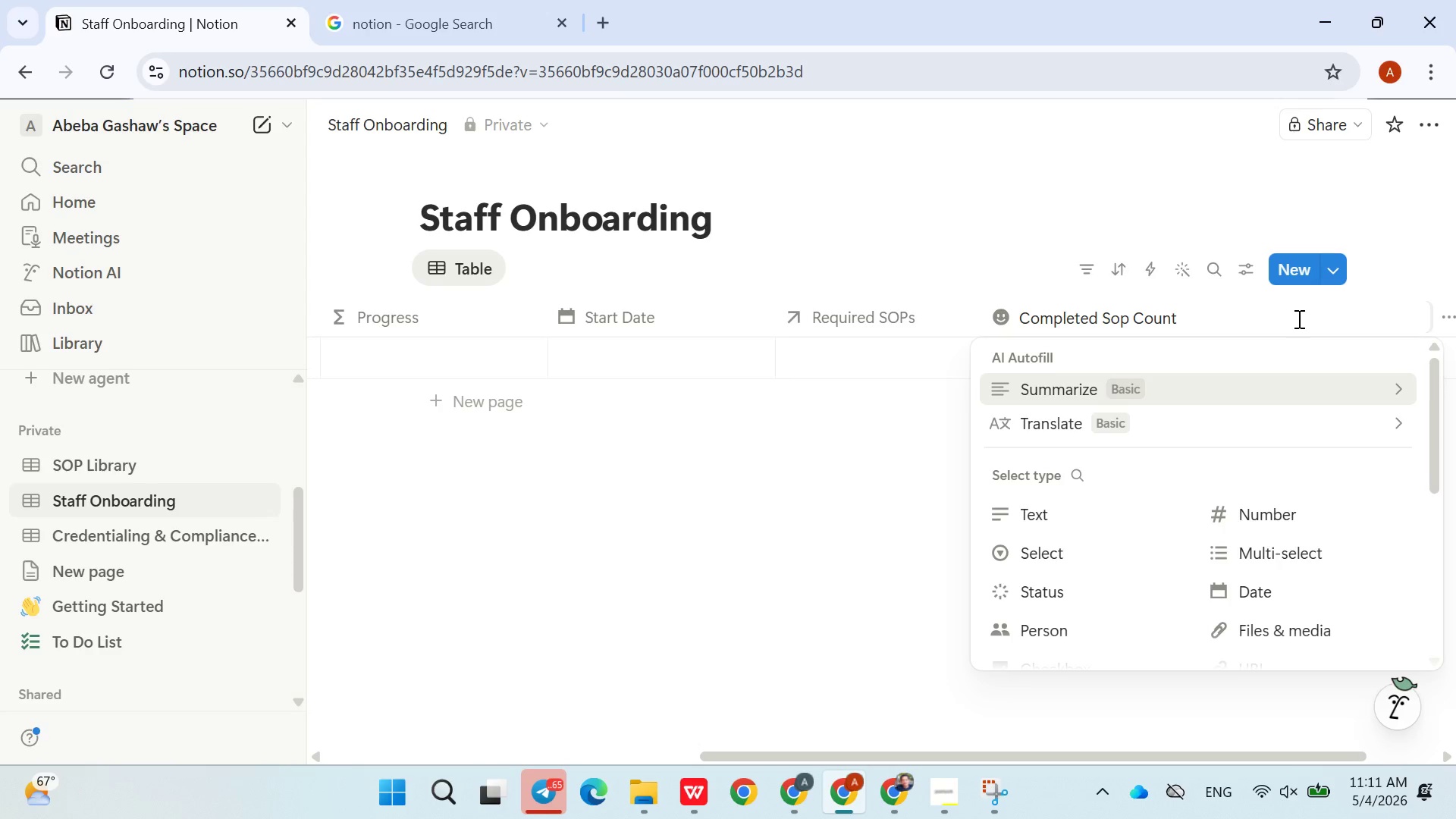 
wait(6.5)
 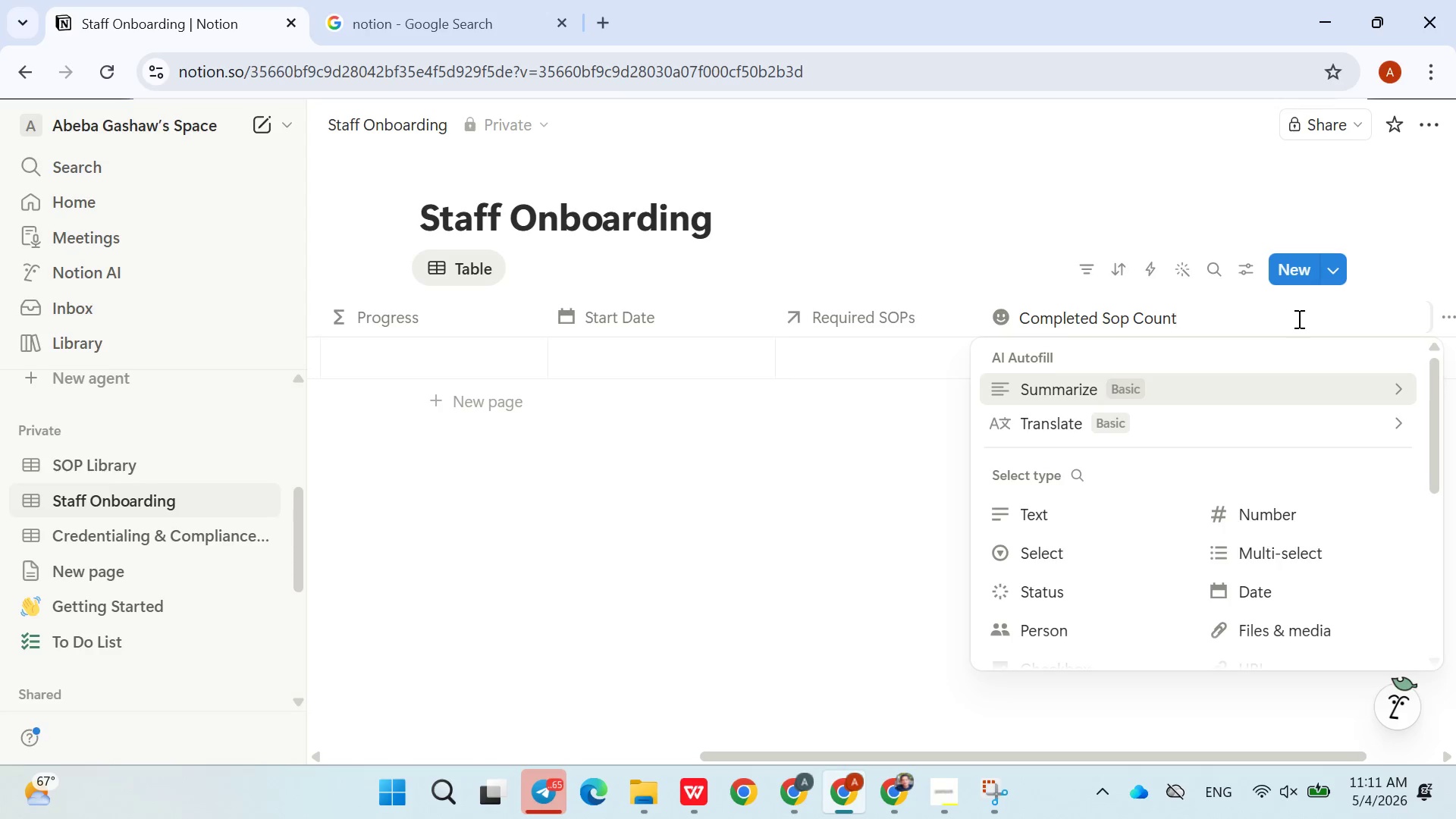 
left_click([1294, 548])
 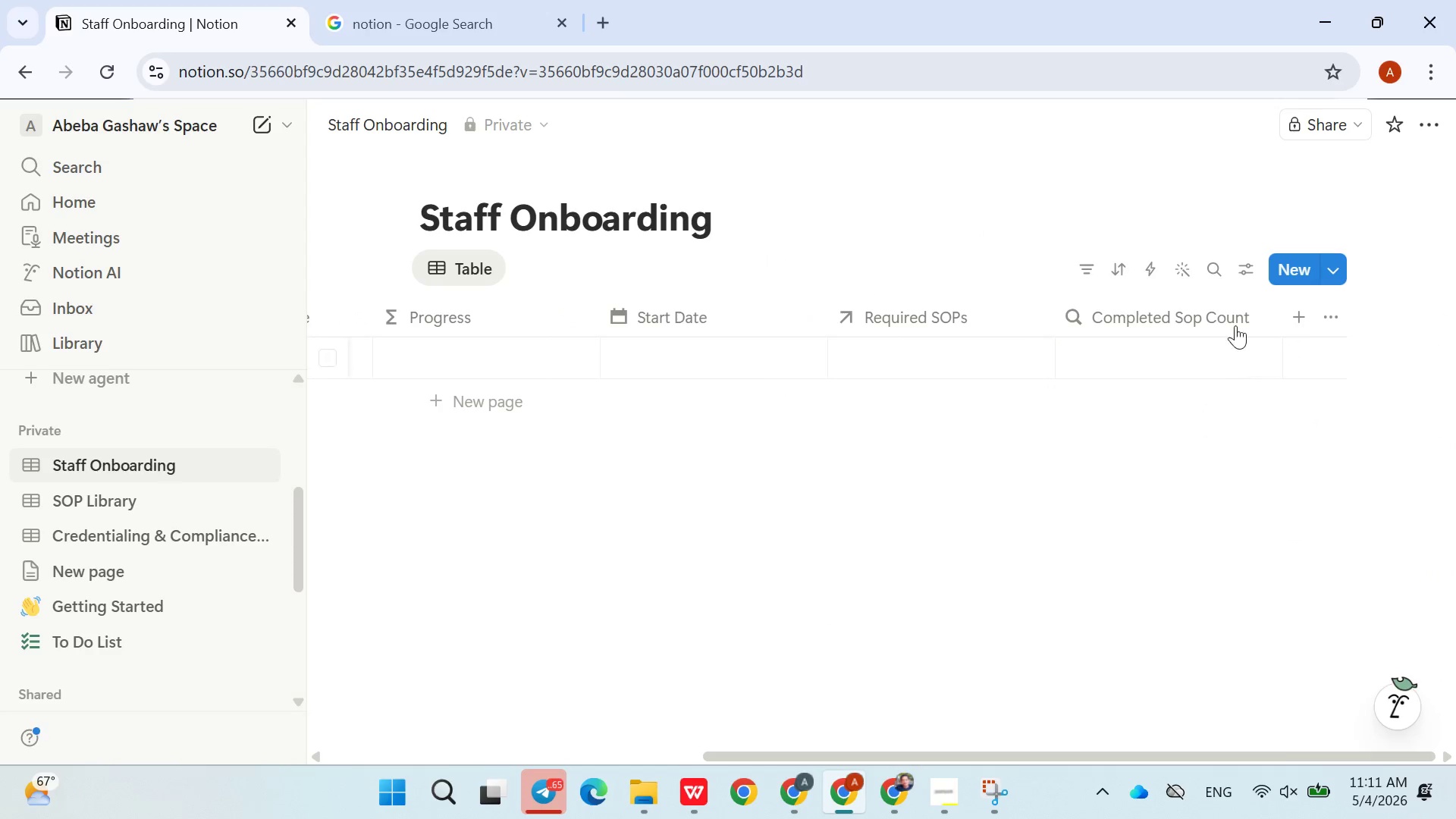 
left_click([1207, 312])
 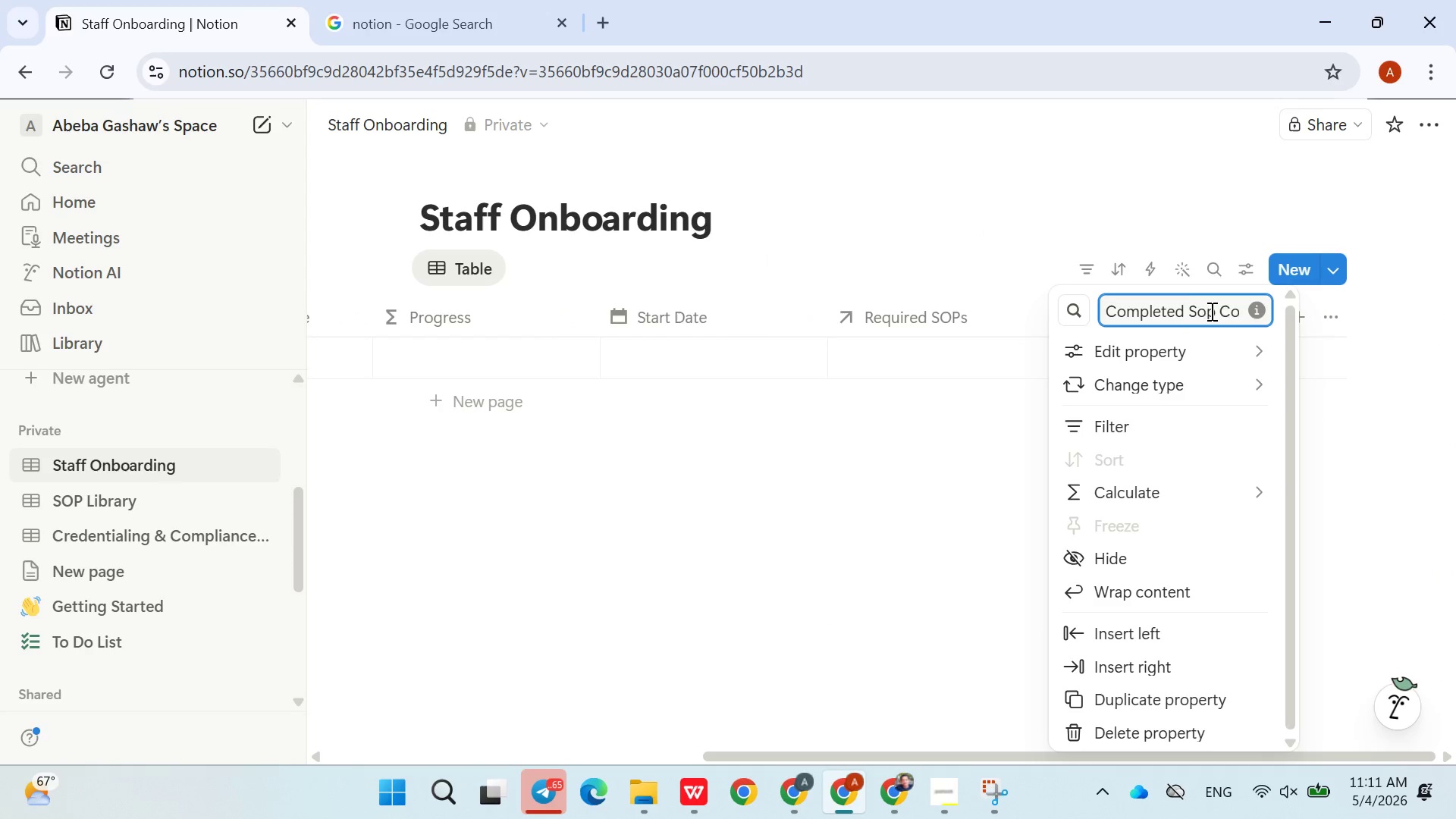 
left_click([1215, 311])
 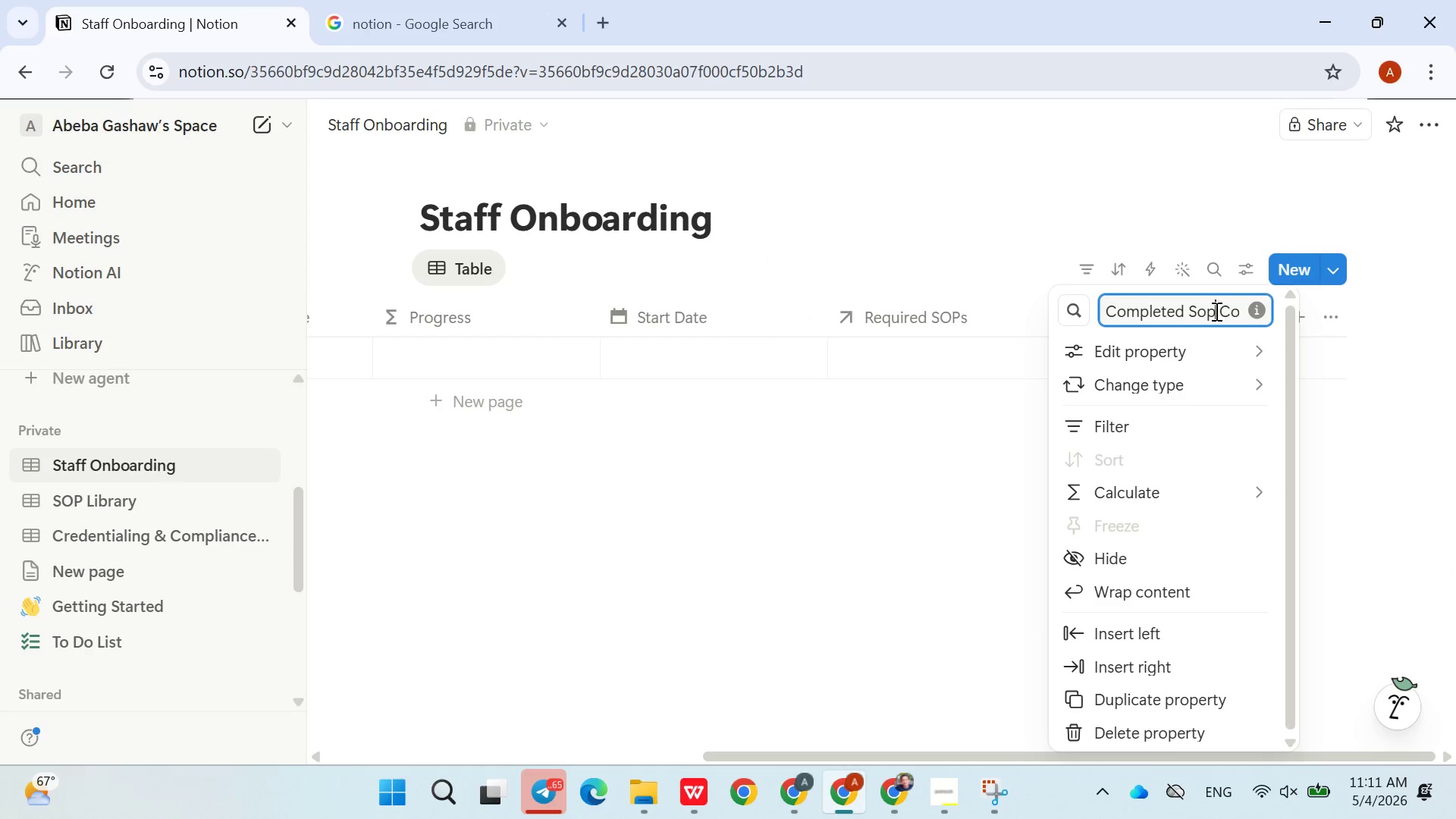 
key(Backspace)
key(Backspace)
type(OP)
 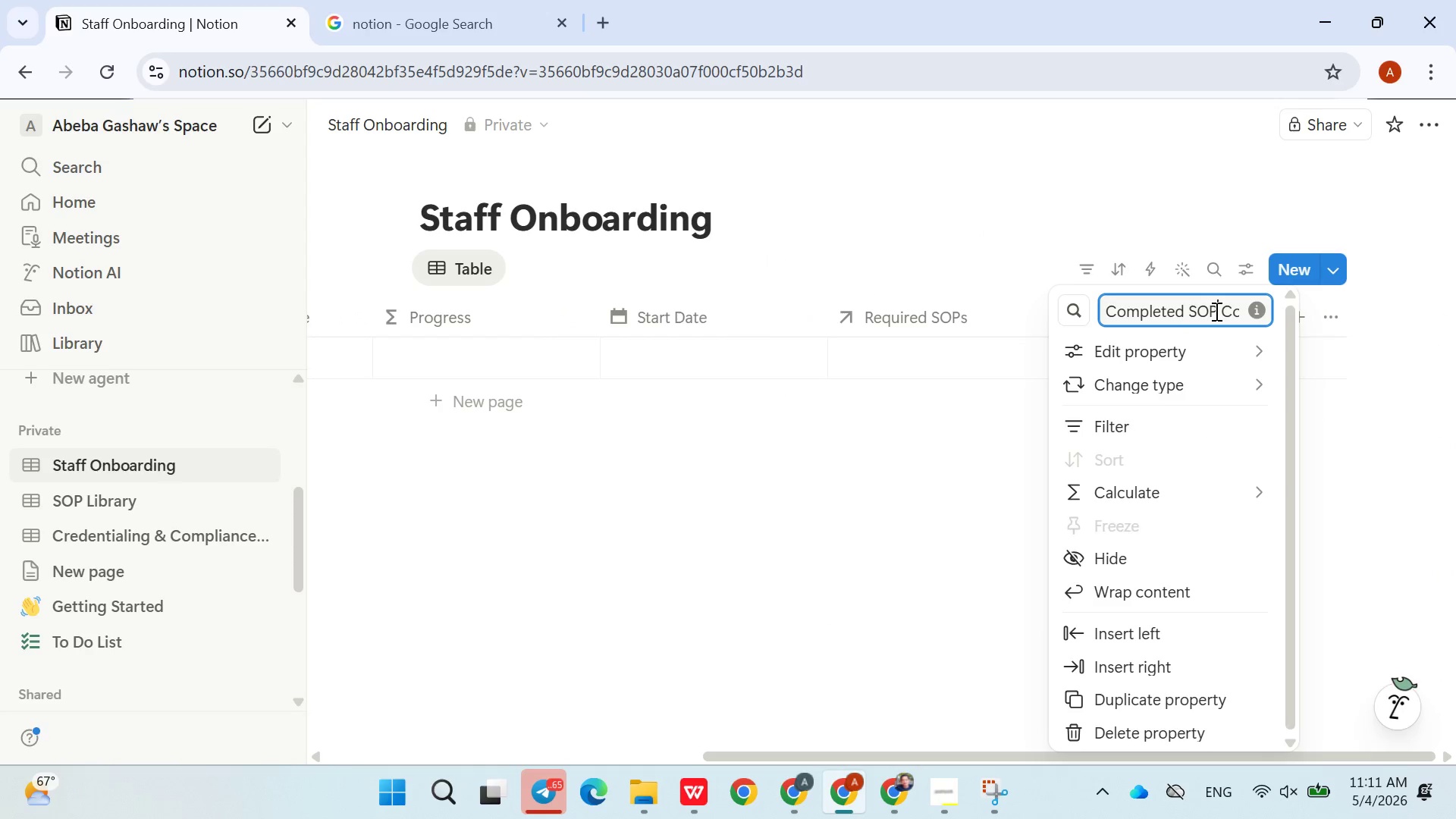 
 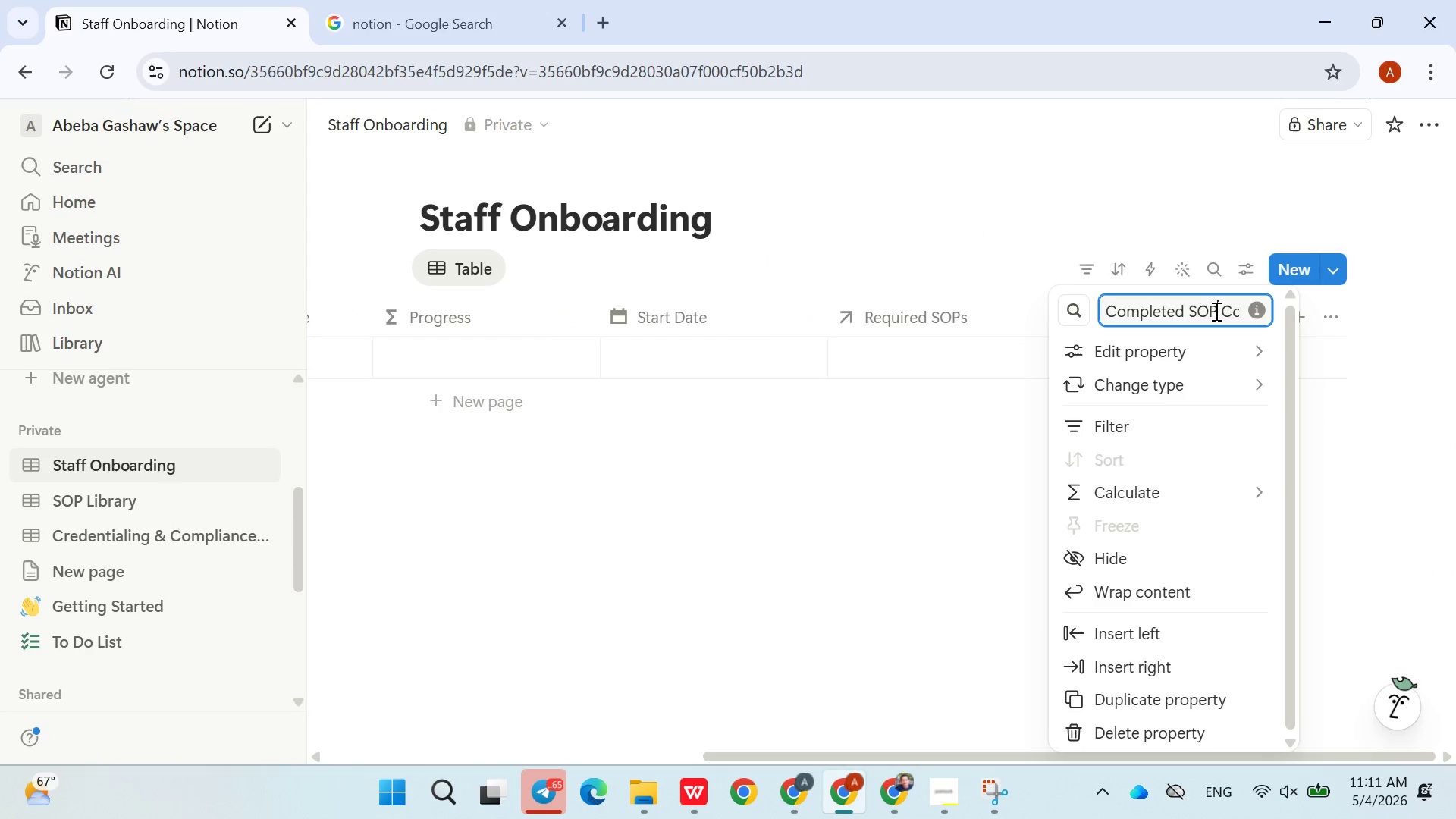 
key(Enter)
 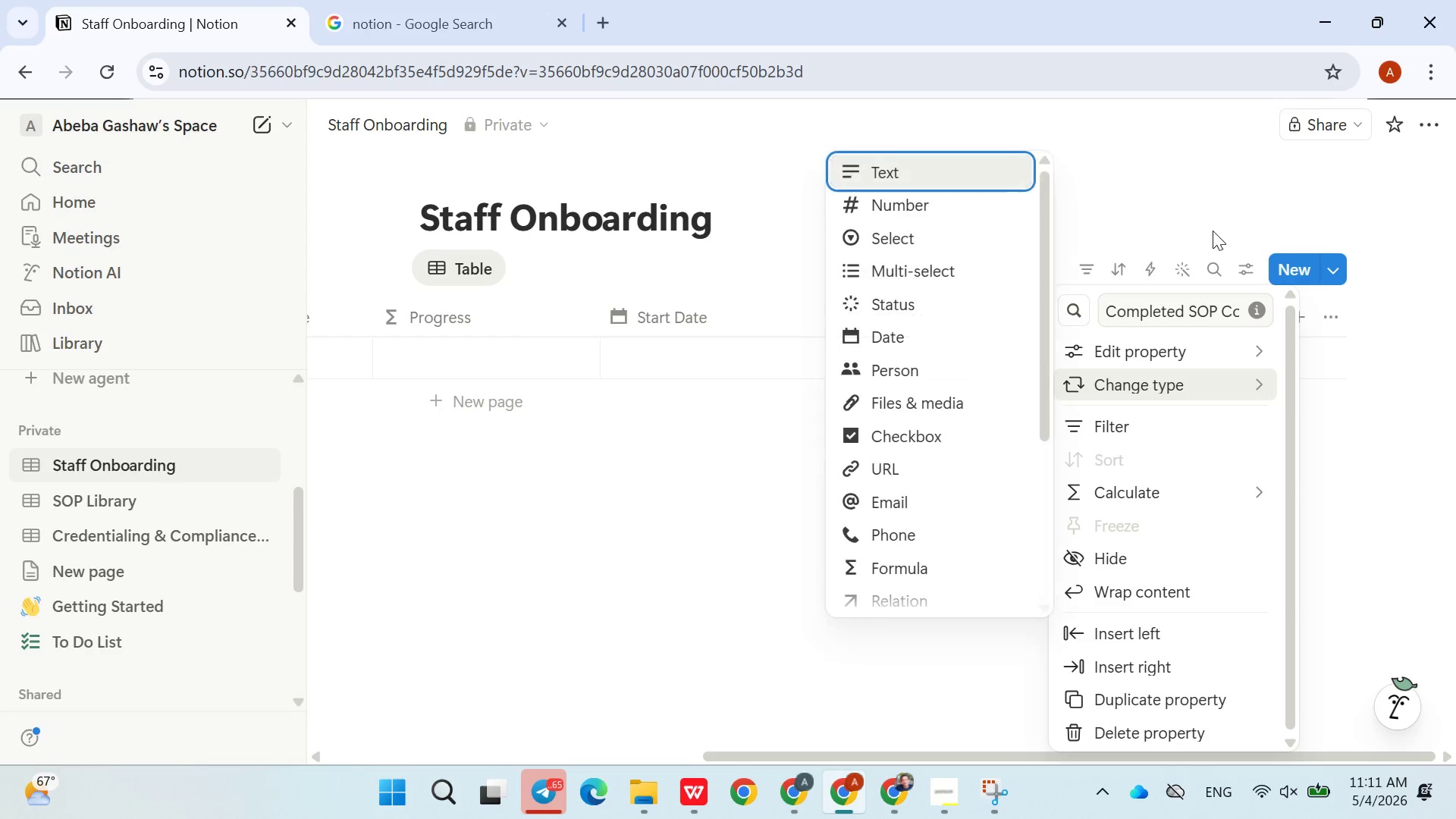 
left_click([1213, 233])
 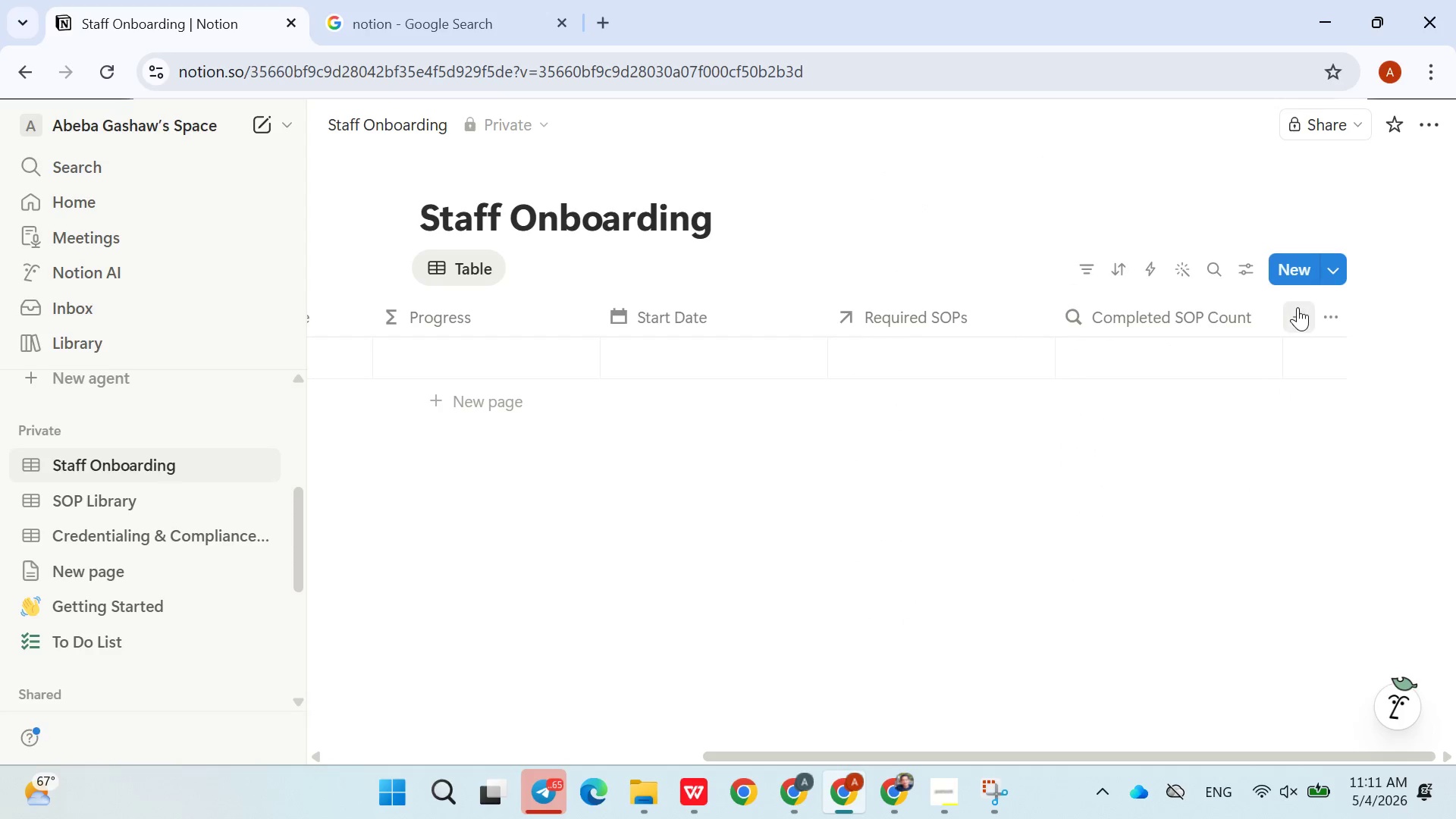 
left_click([1299, 307])
 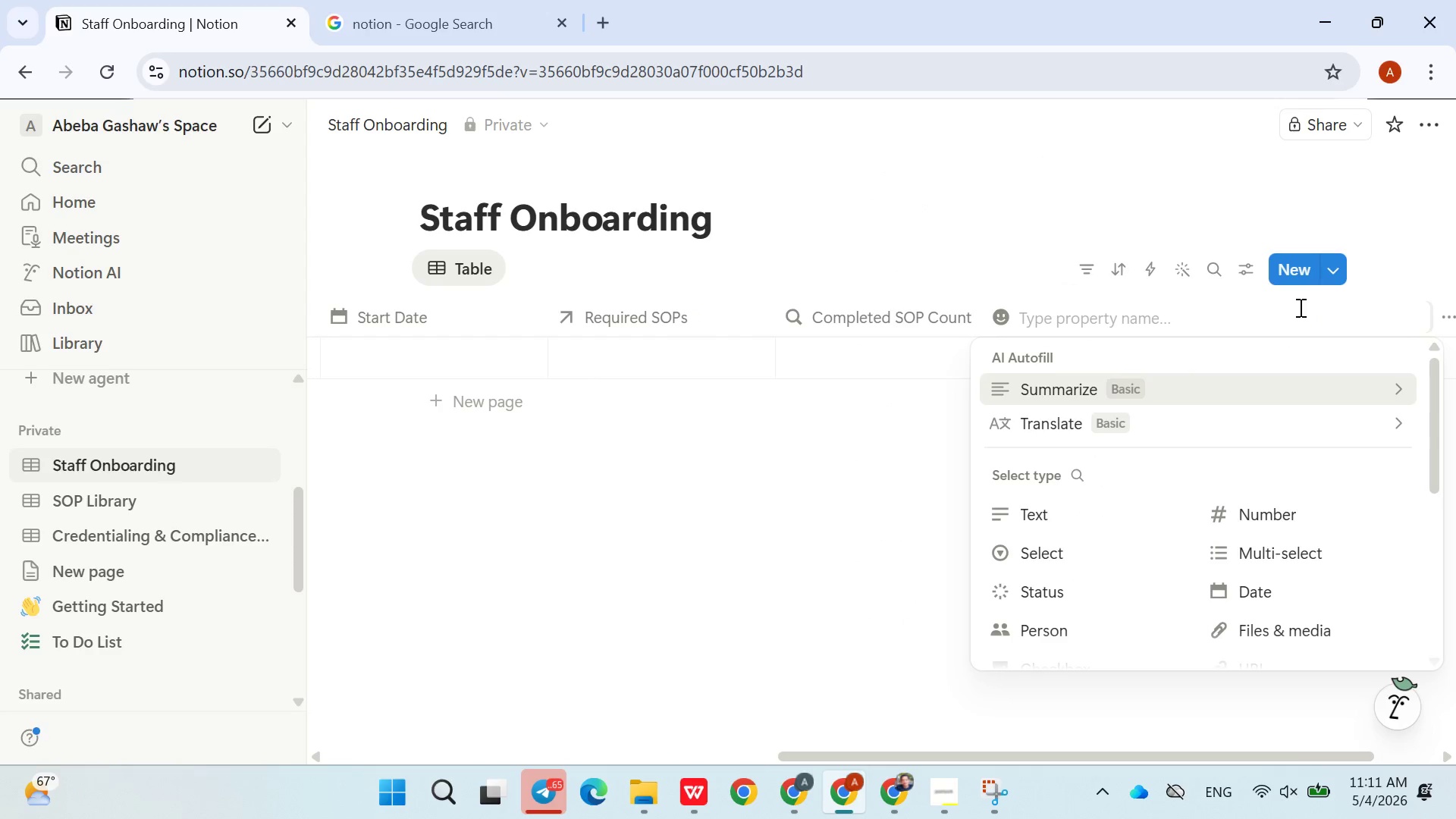 
type(Total SOP c)
key(Backspace)
type(ount)
 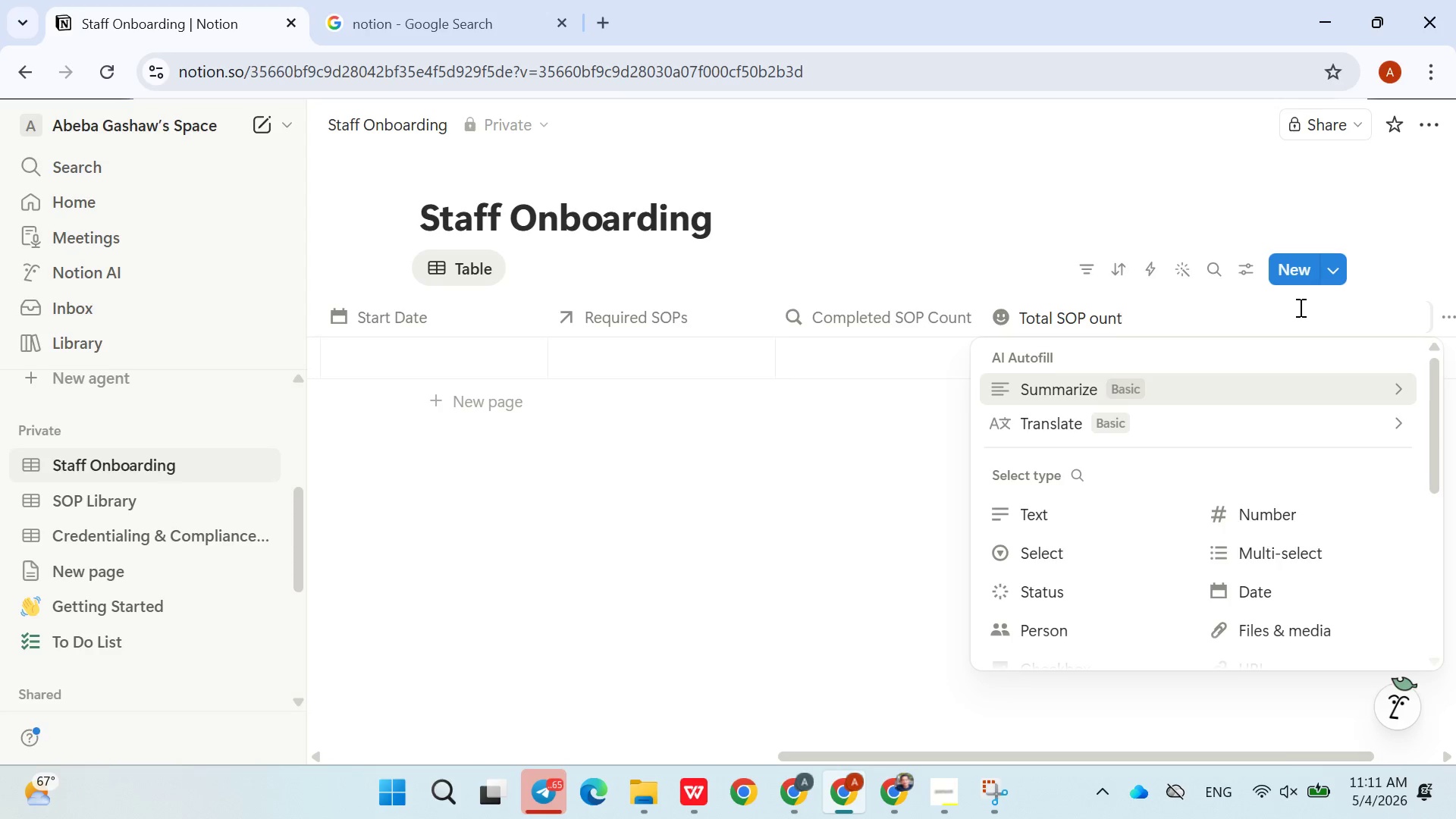 
key(ArrowLeft)
 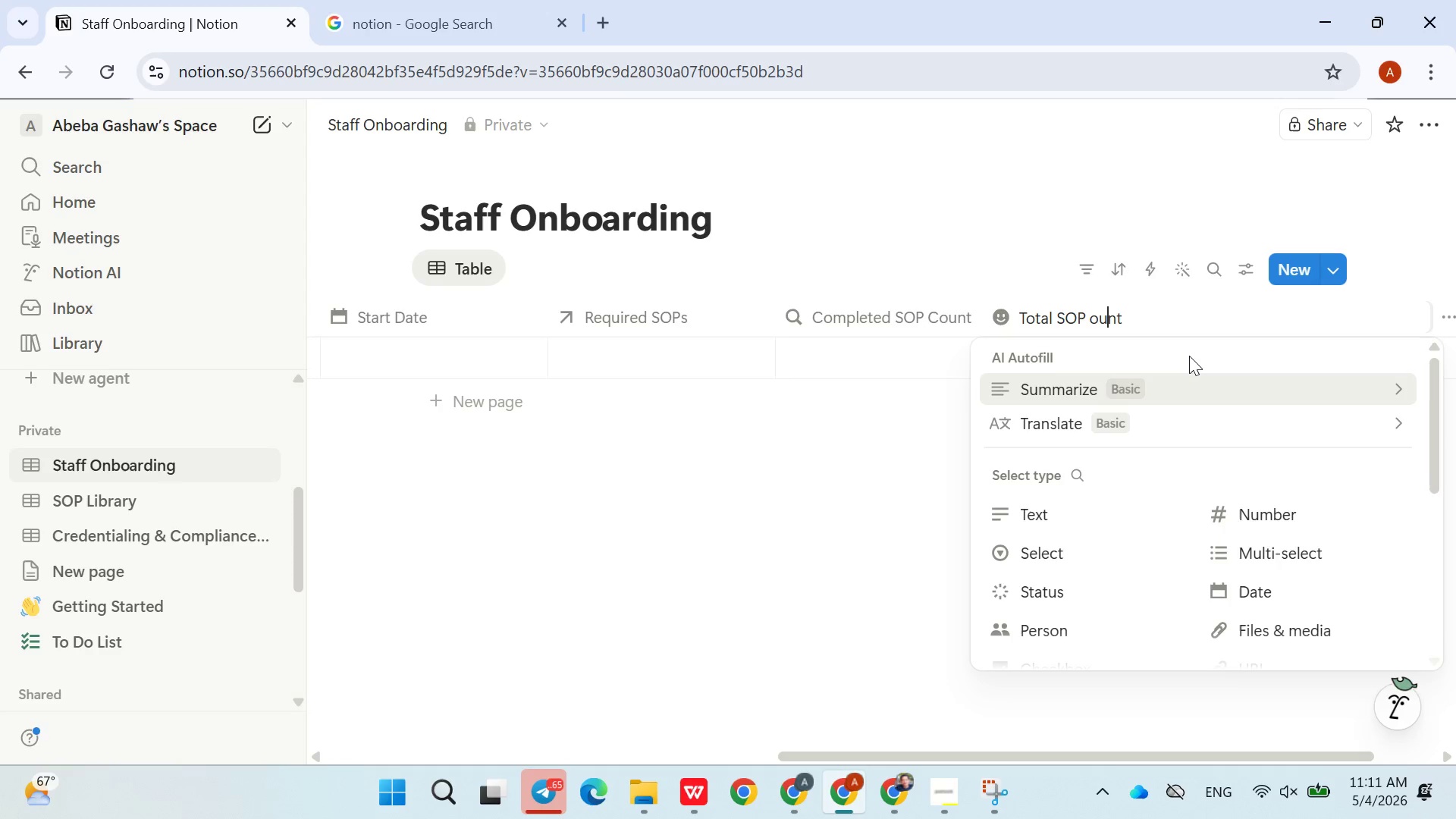 
key(ArrowLeft)
 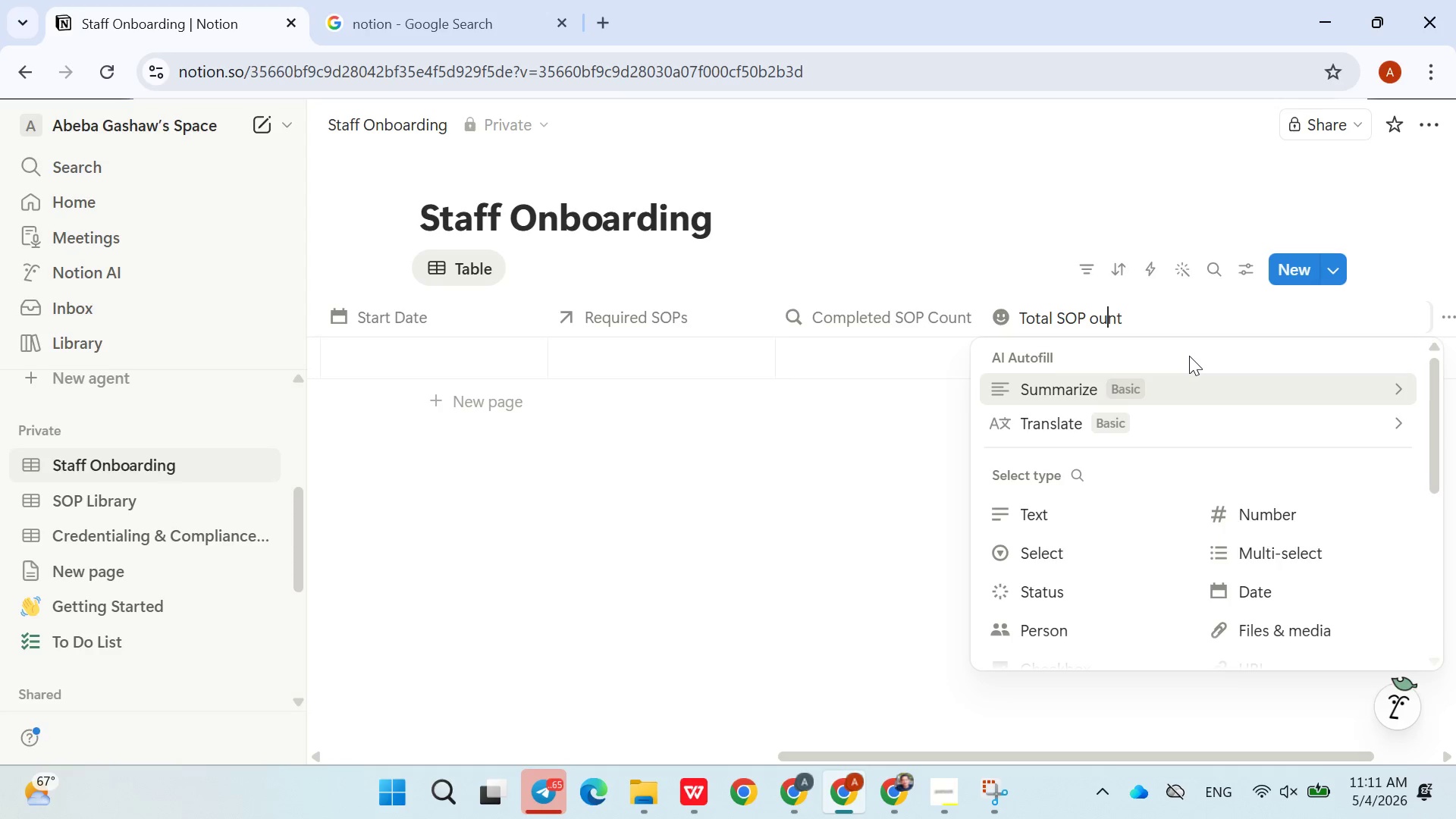 
key(ArrowLeft)
 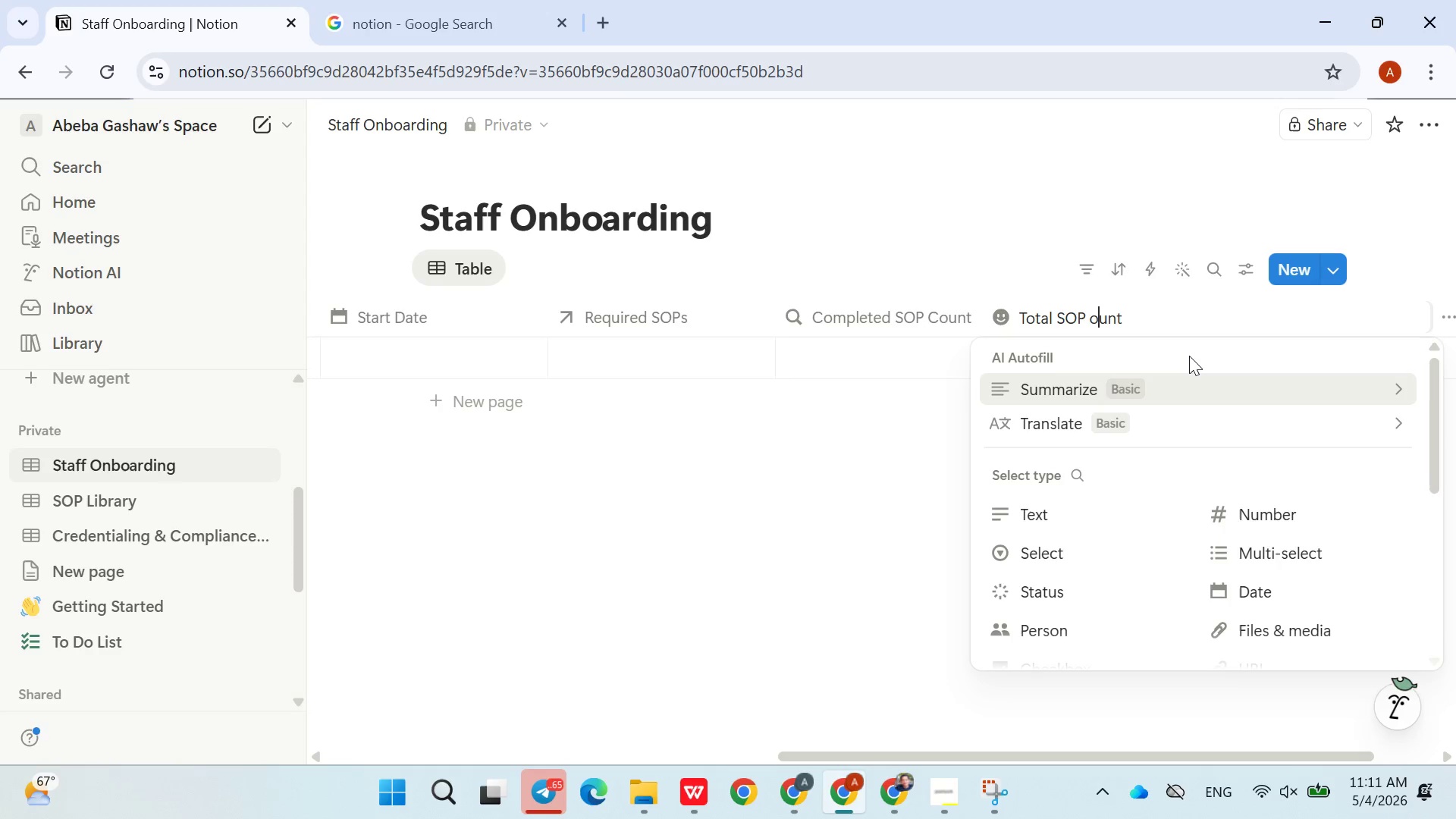 
key(ArrowLeft)
 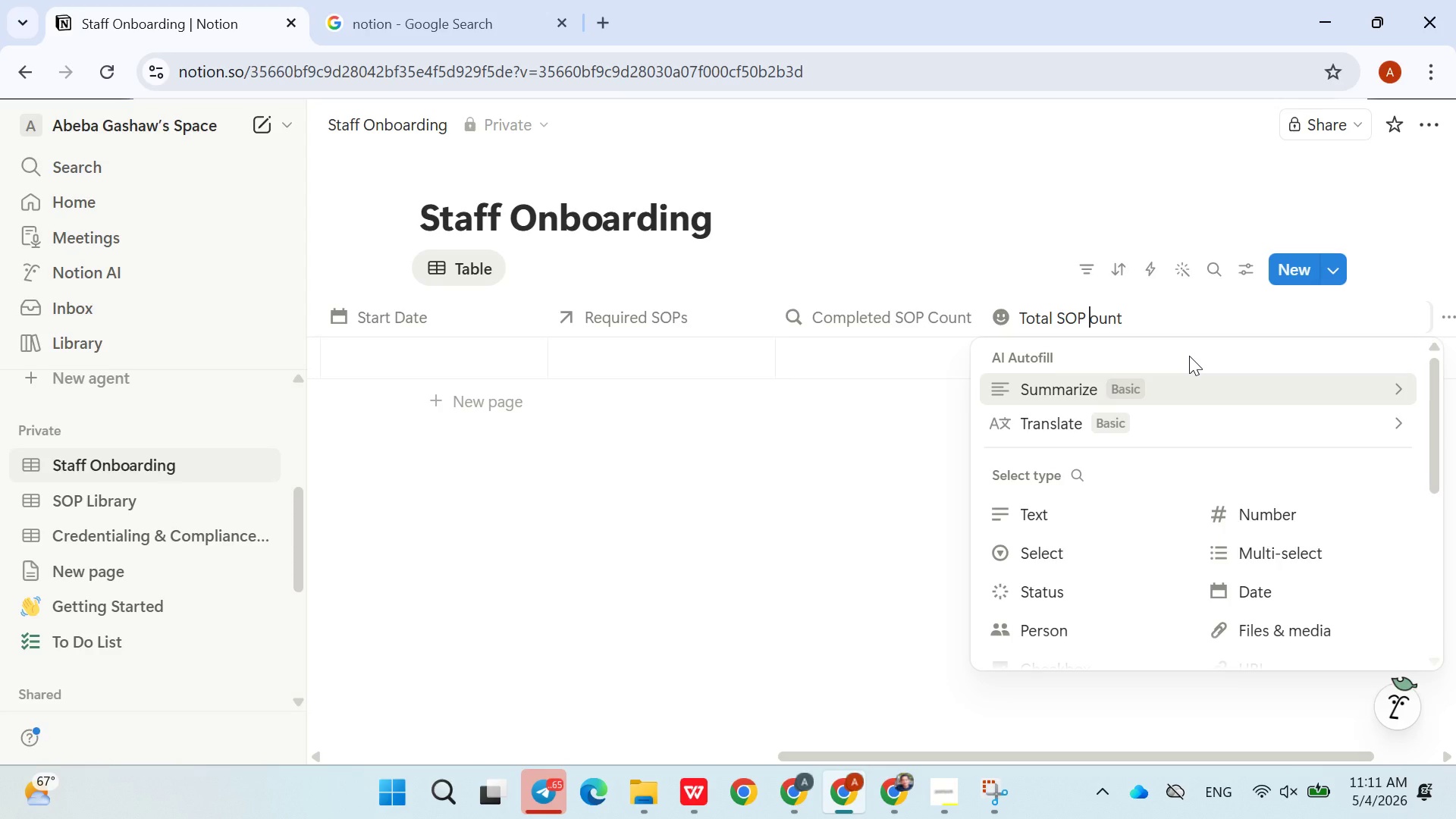 
key(Shift+C)
 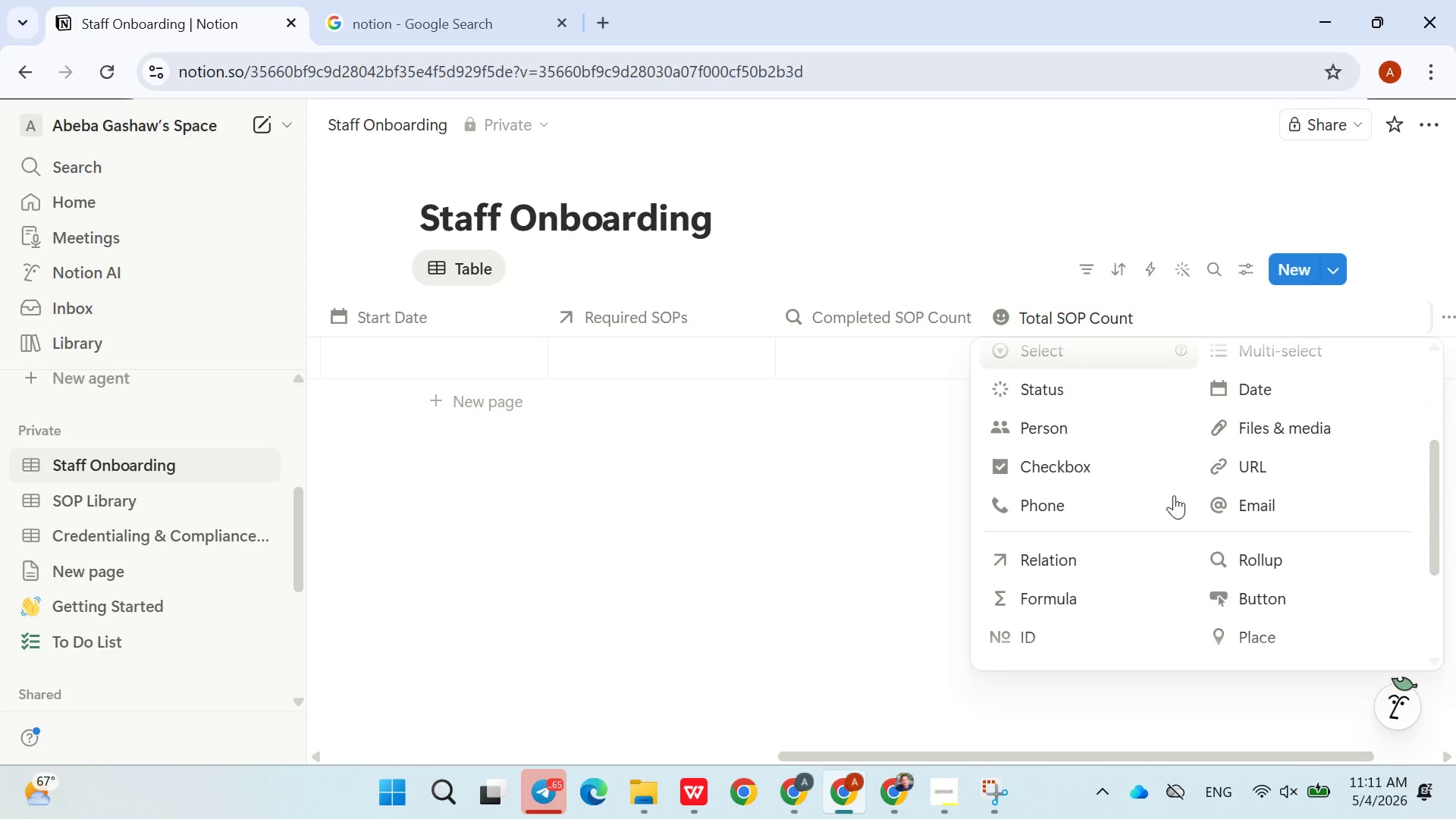 
left_click([1280, 555])
 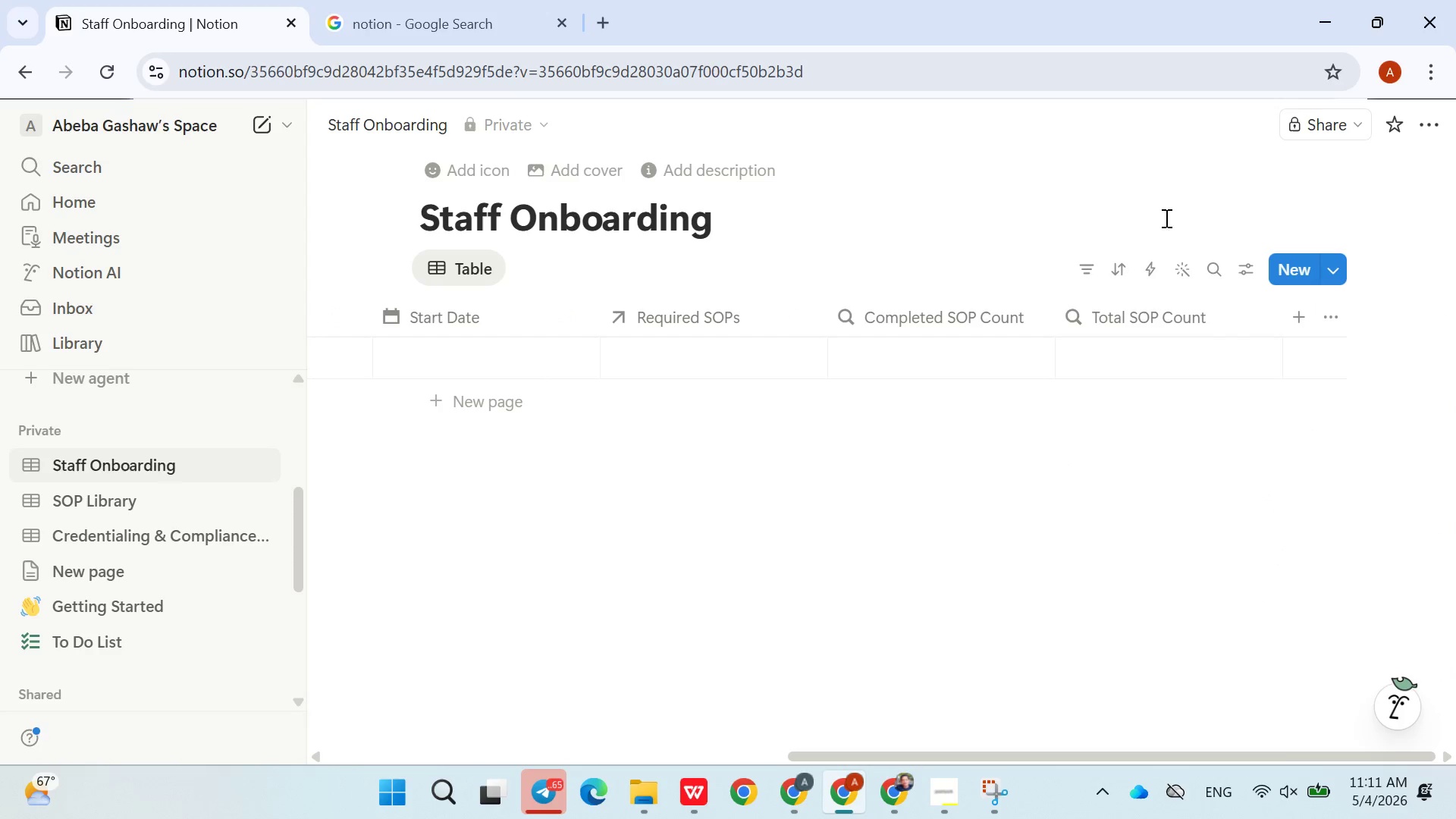 
left_click([1129, 217])
 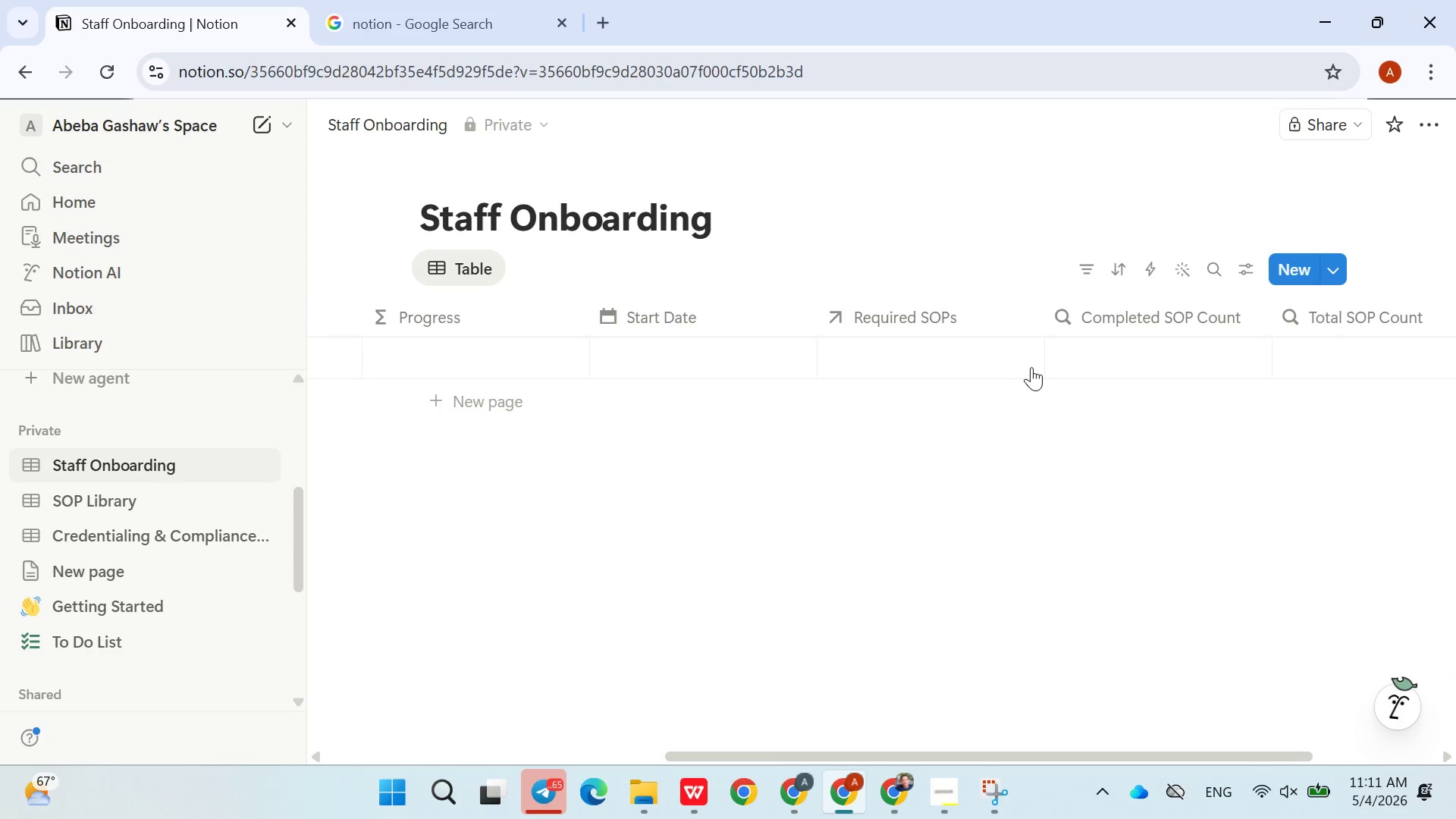 
wait(8.02)
 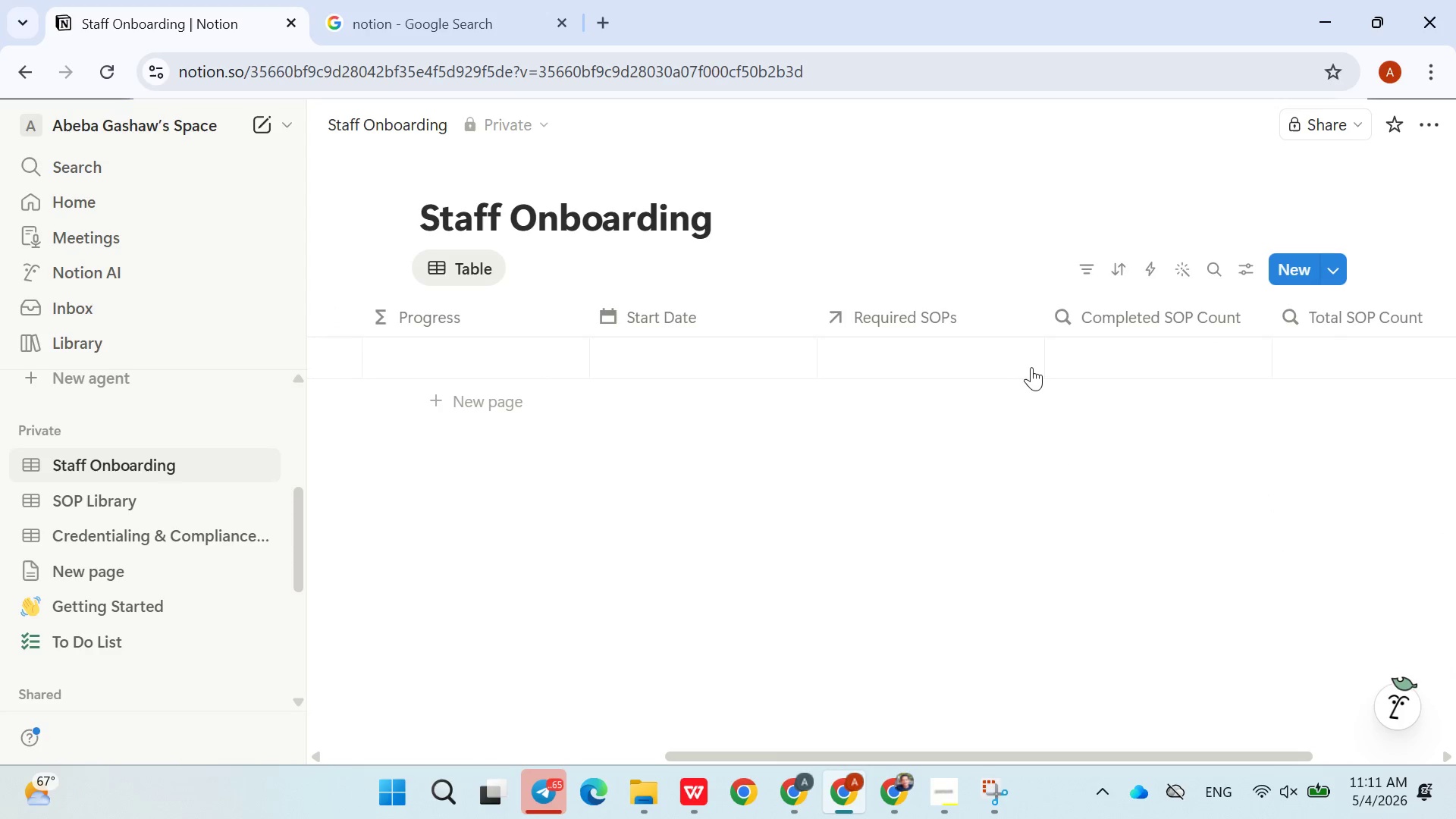 
left_click([613, 357])
 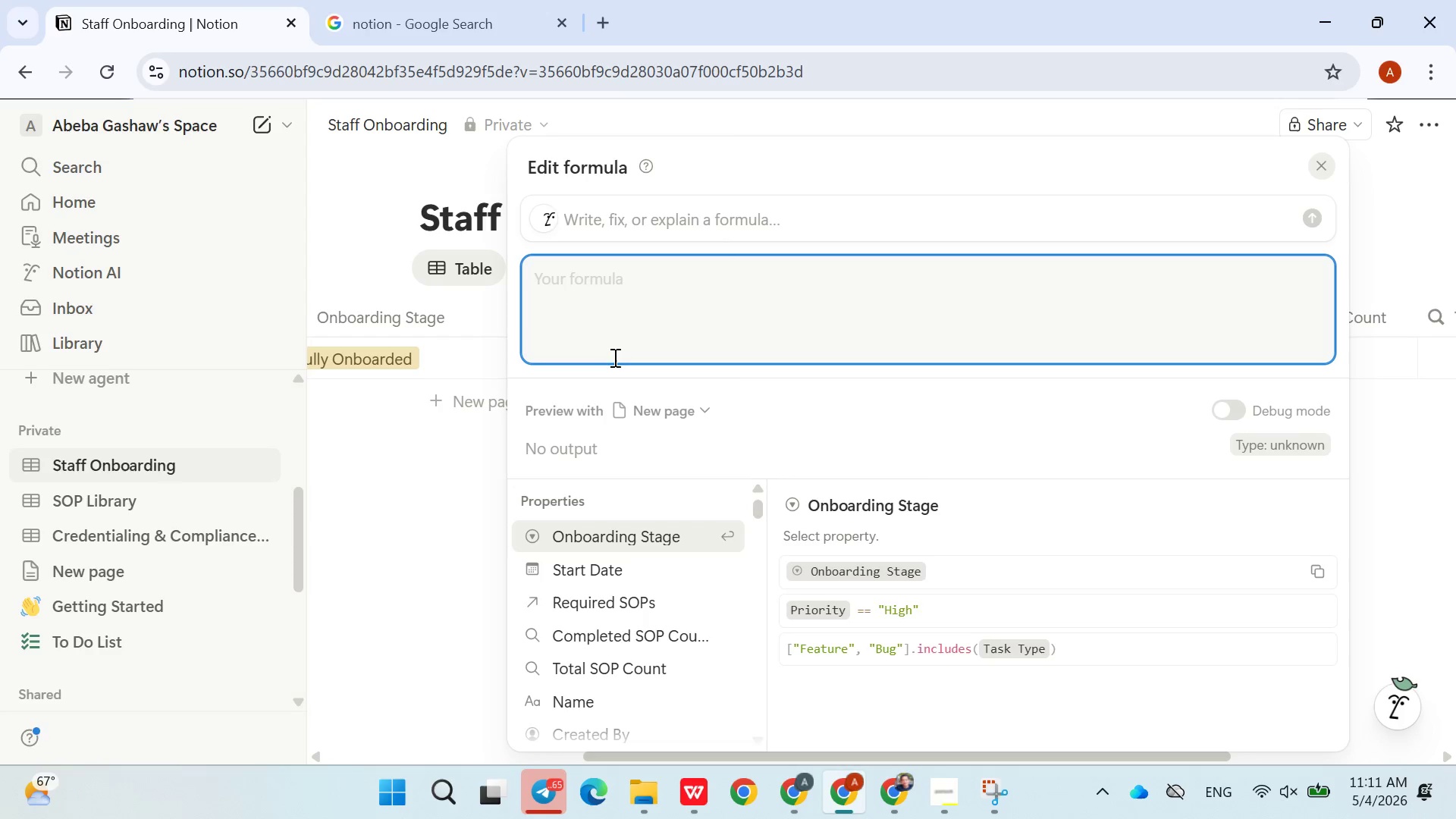 
wait(6.91)
 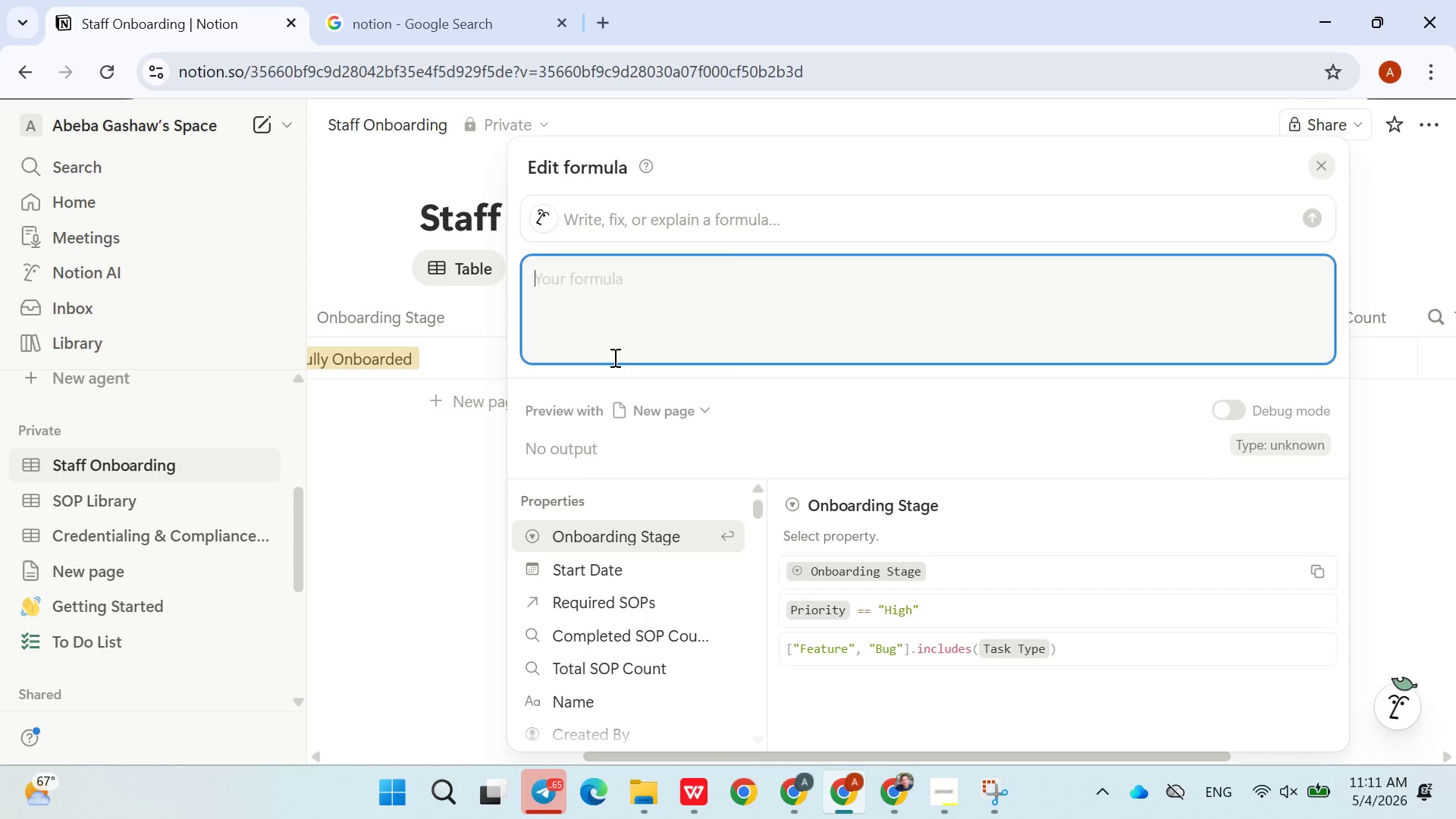 
left_click([544, 794])
 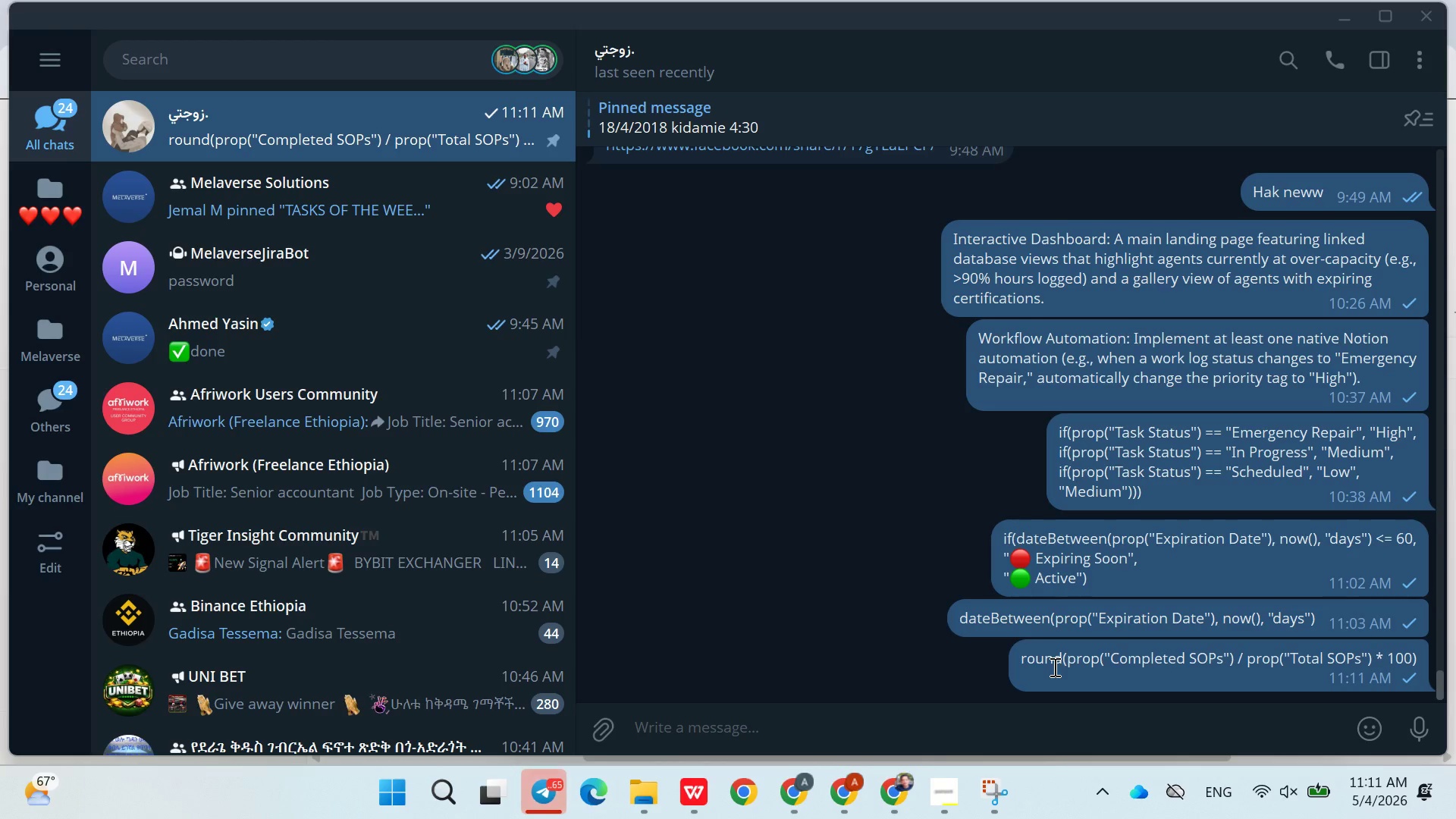 
right_click([1053, 667])
 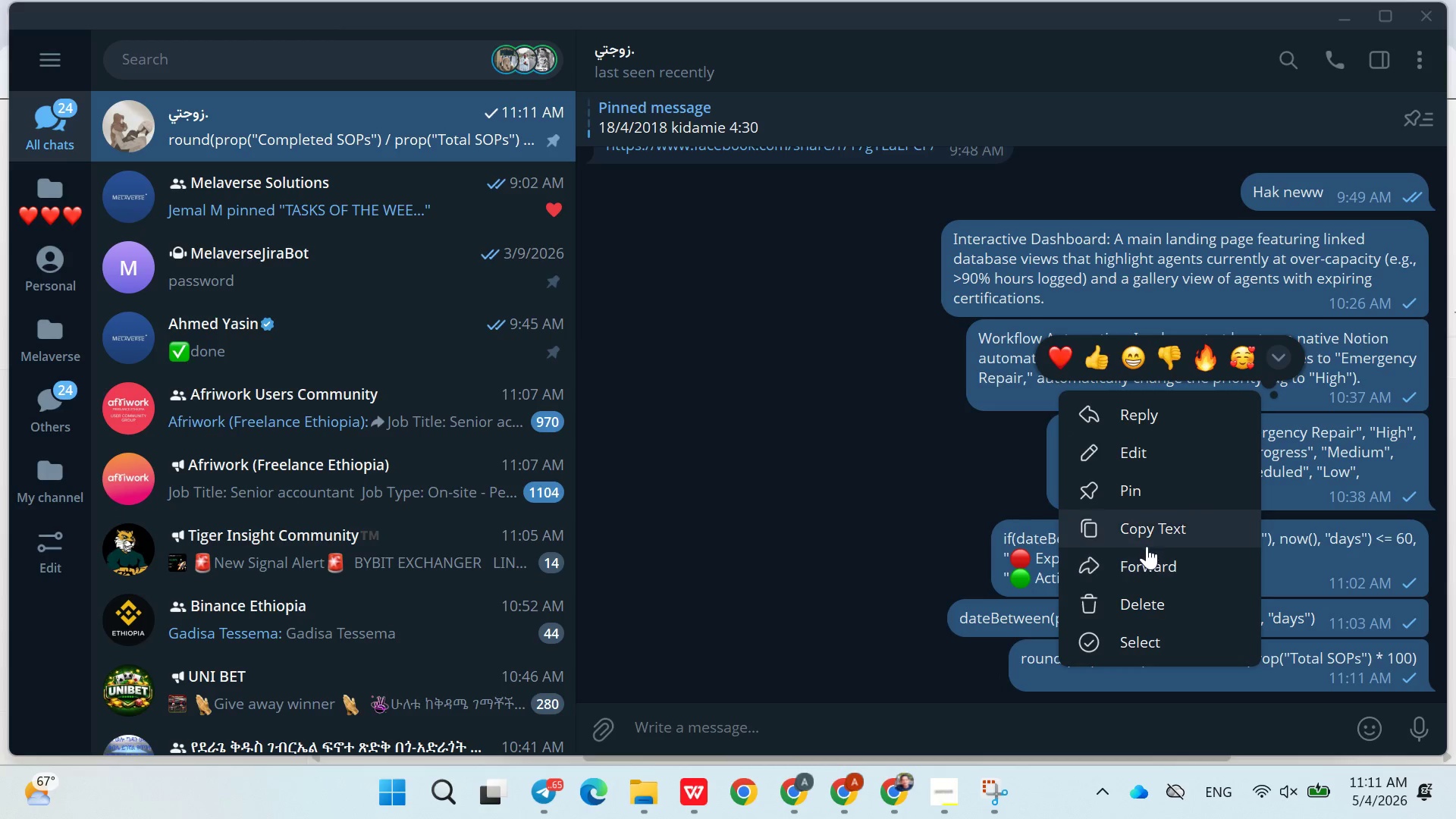 
left_click([1147, 537])
 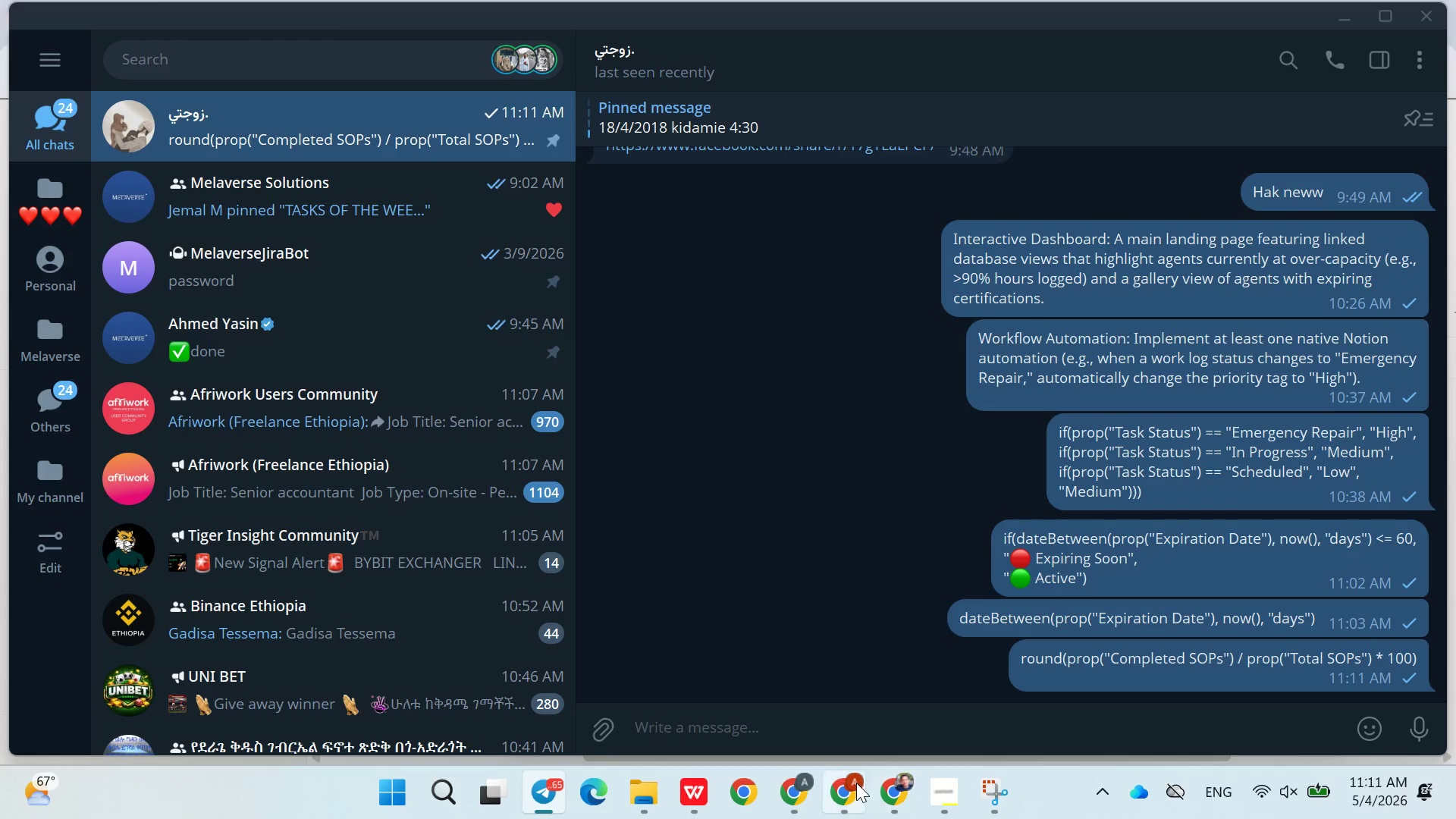 
left_click([856, 783])
 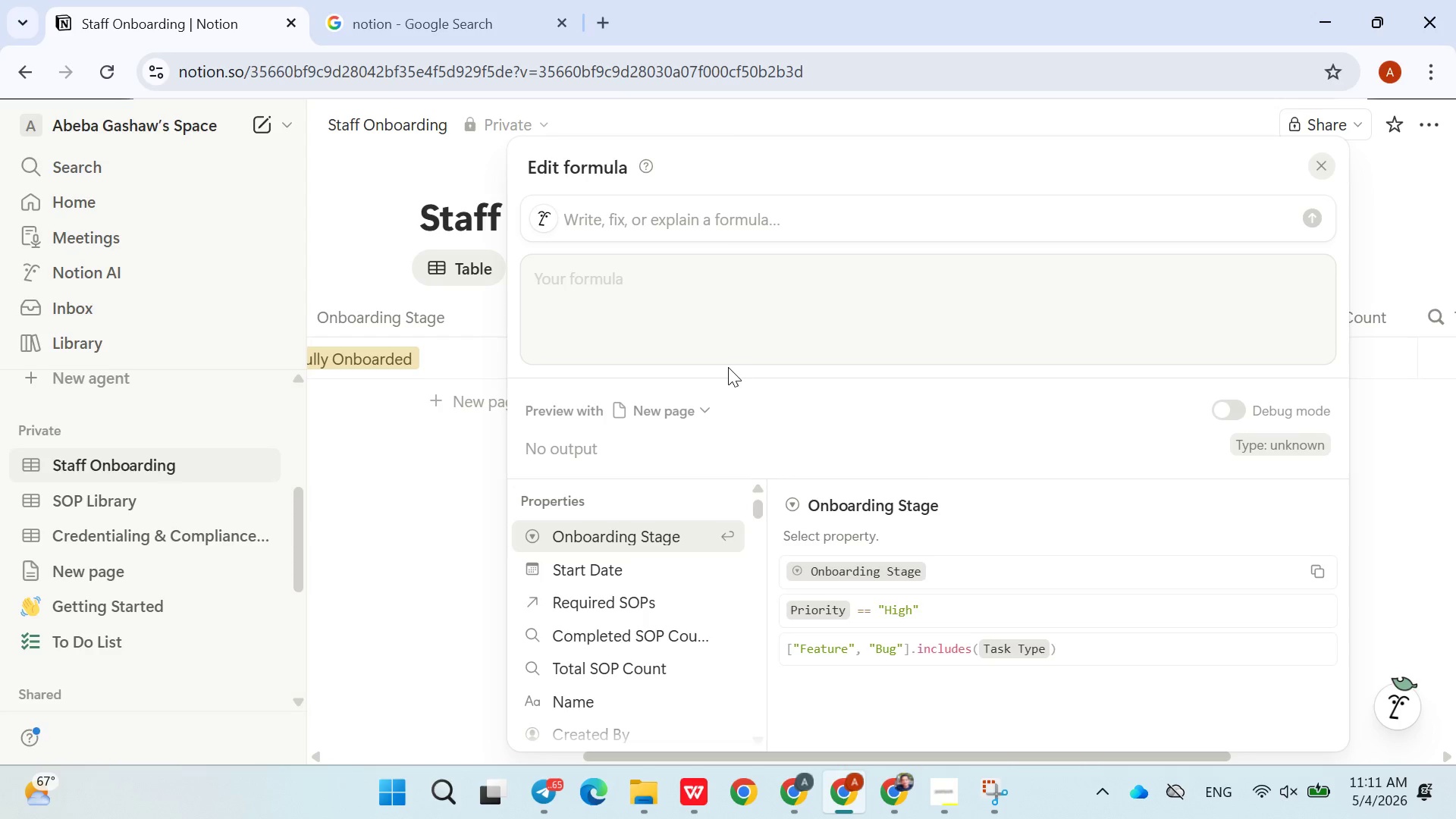 
left_click([704, 335])
 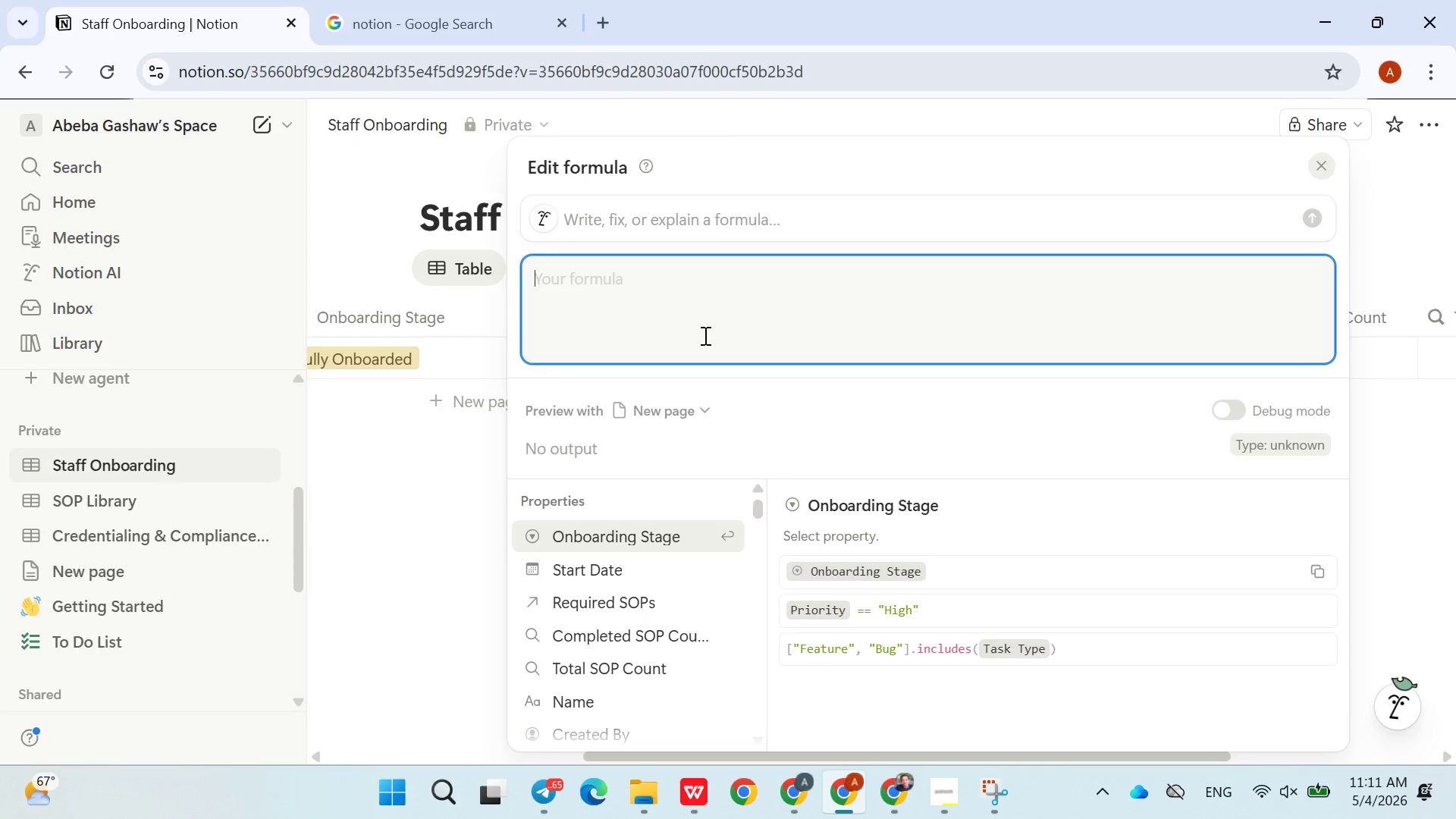 
key(Control+V)
 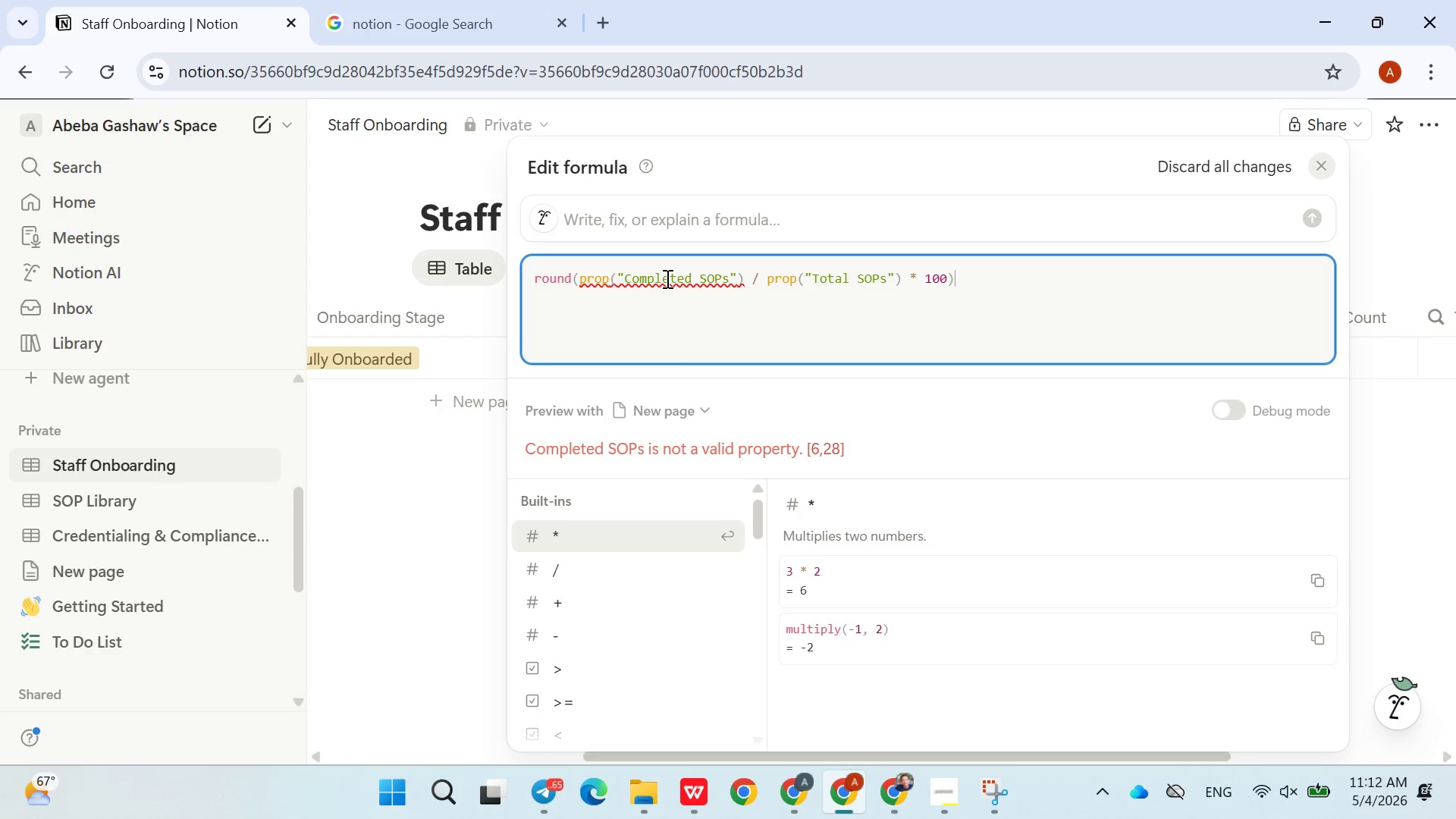 
wait(5.47)
 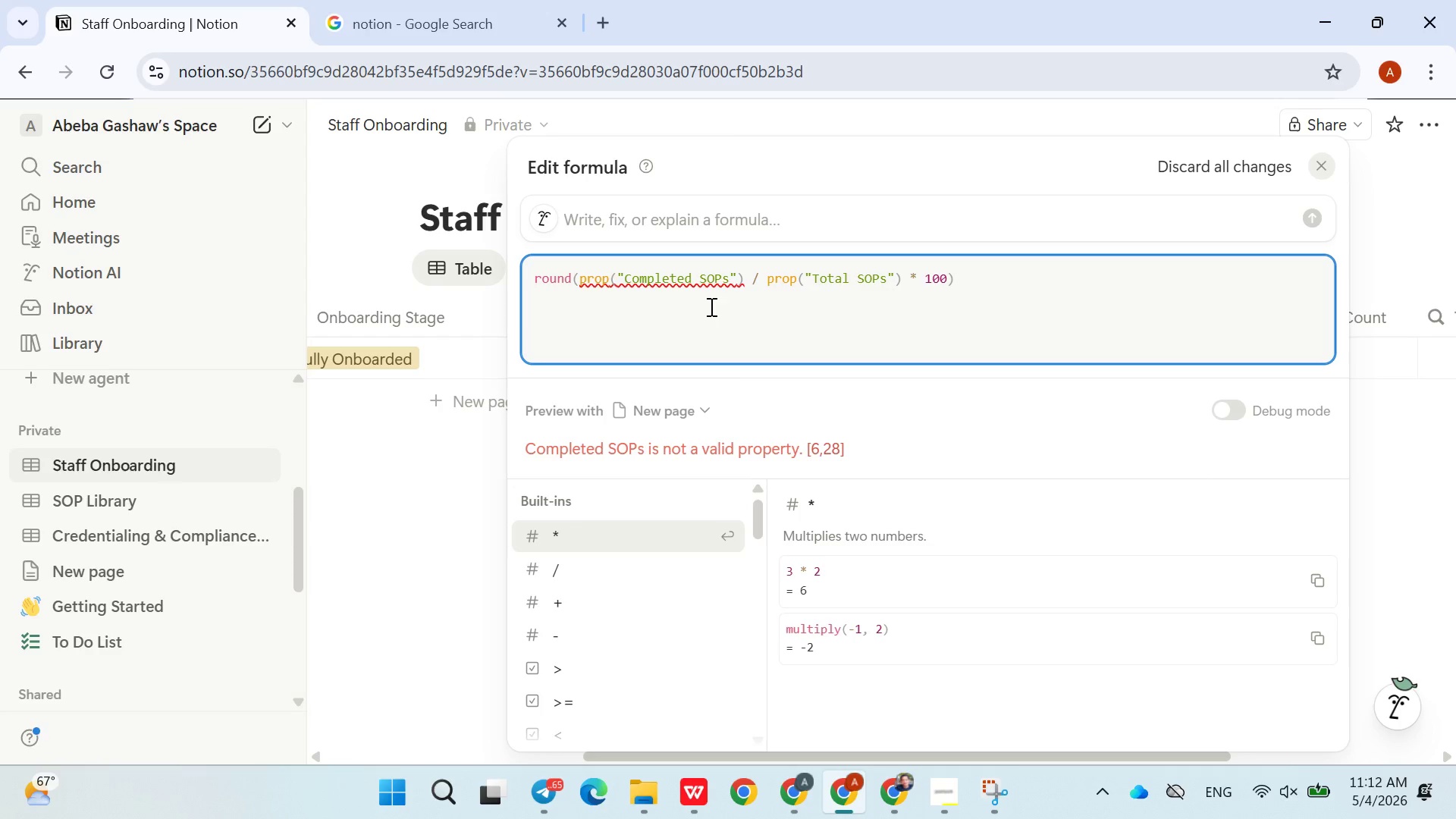 
left_click([485, 185])
 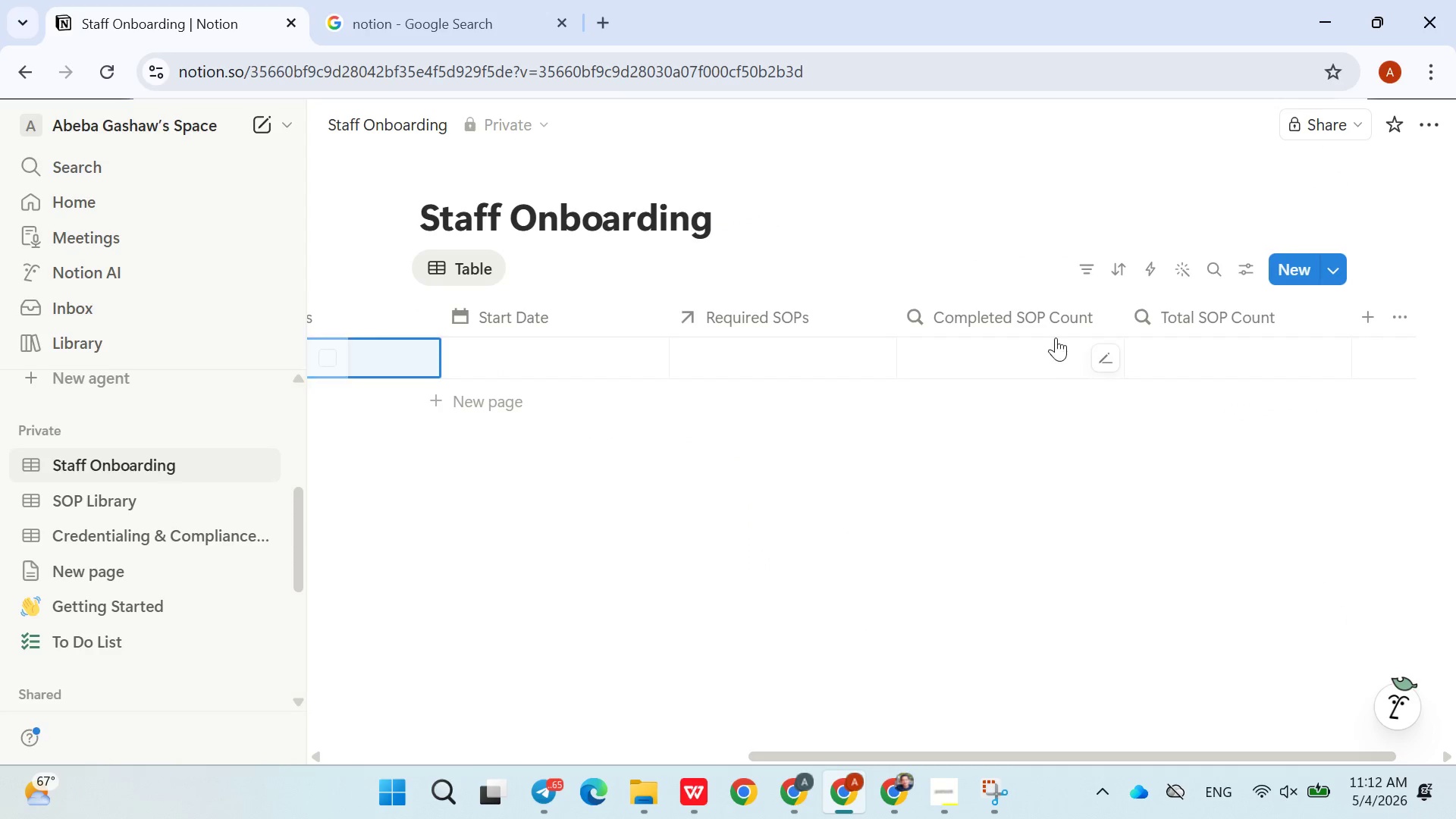 
double_click([1033, 322])
 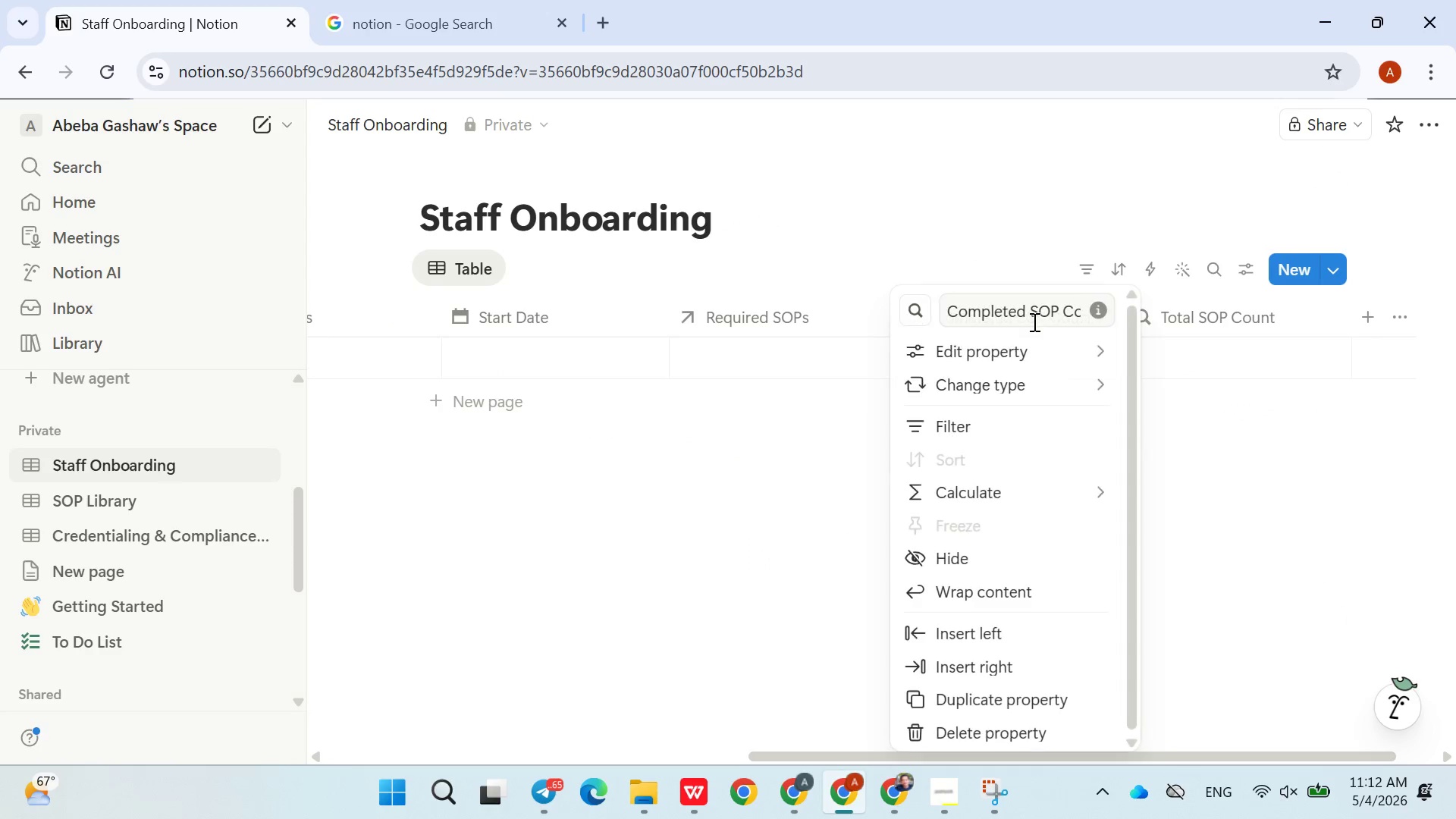 
triple_click([1033, 322])
 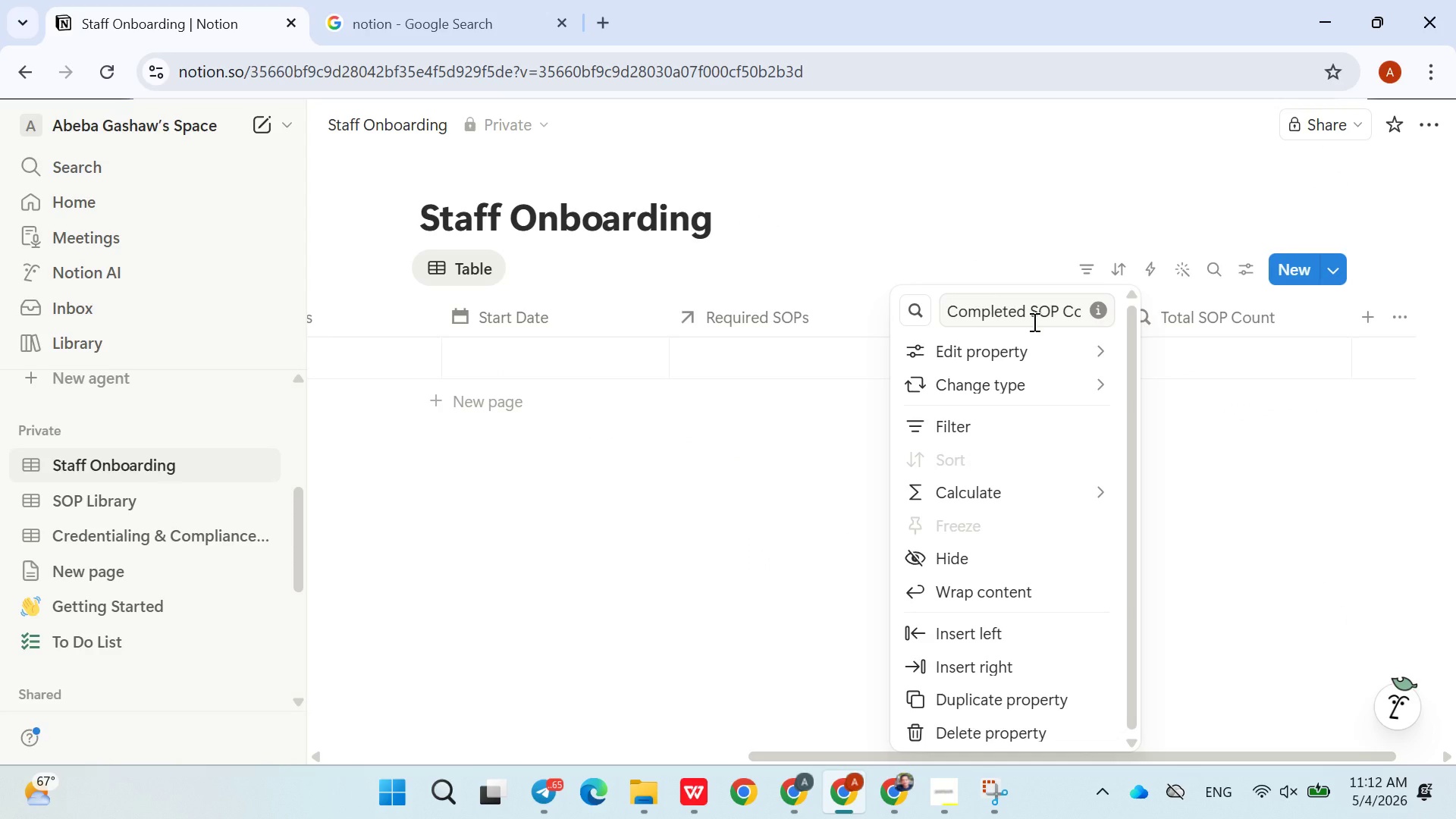 
double_click([1033, 322])
 